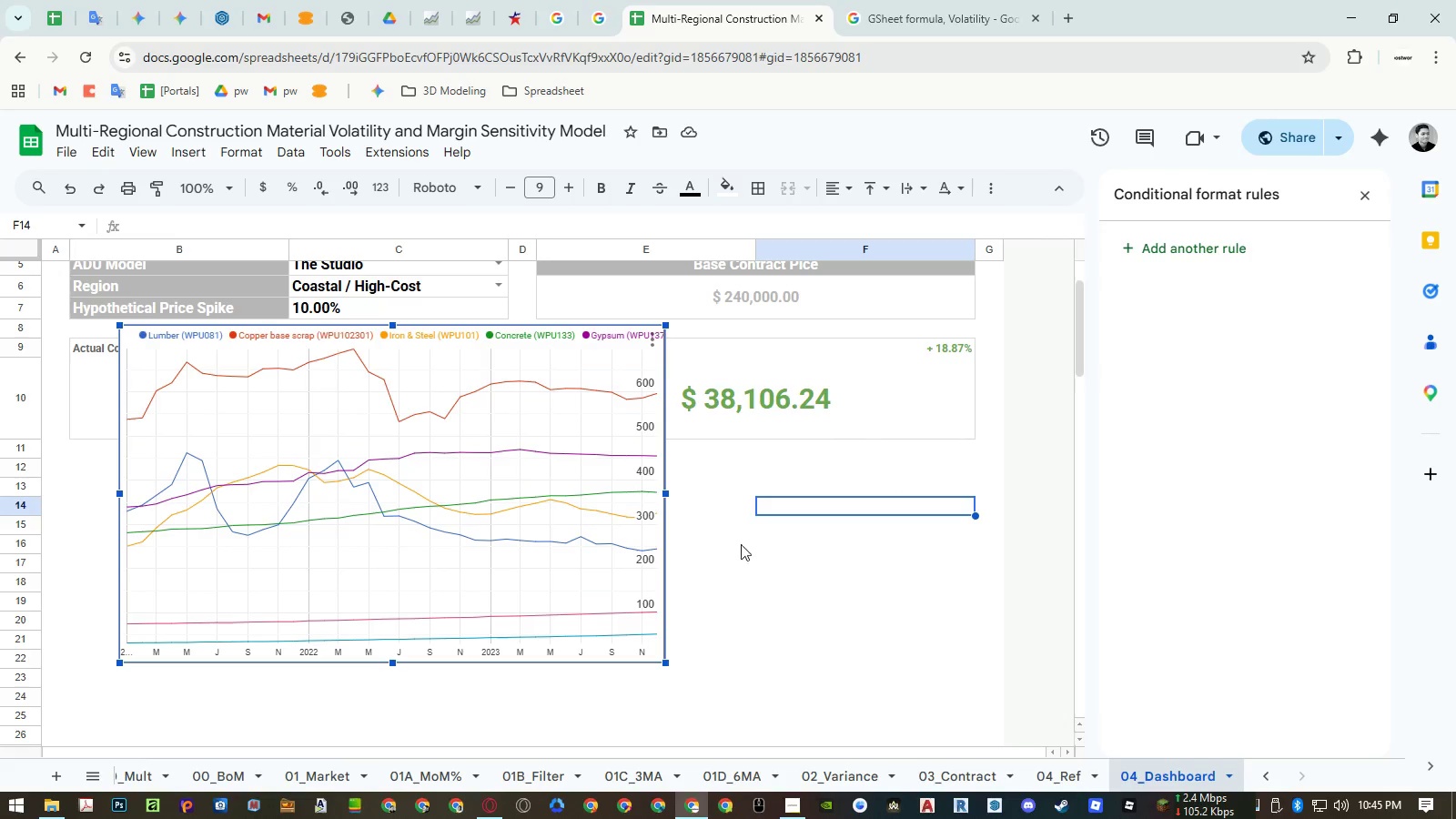 
left_click_drag(start_coordinate=[135, 350], to_coordinate=[85, 492])
 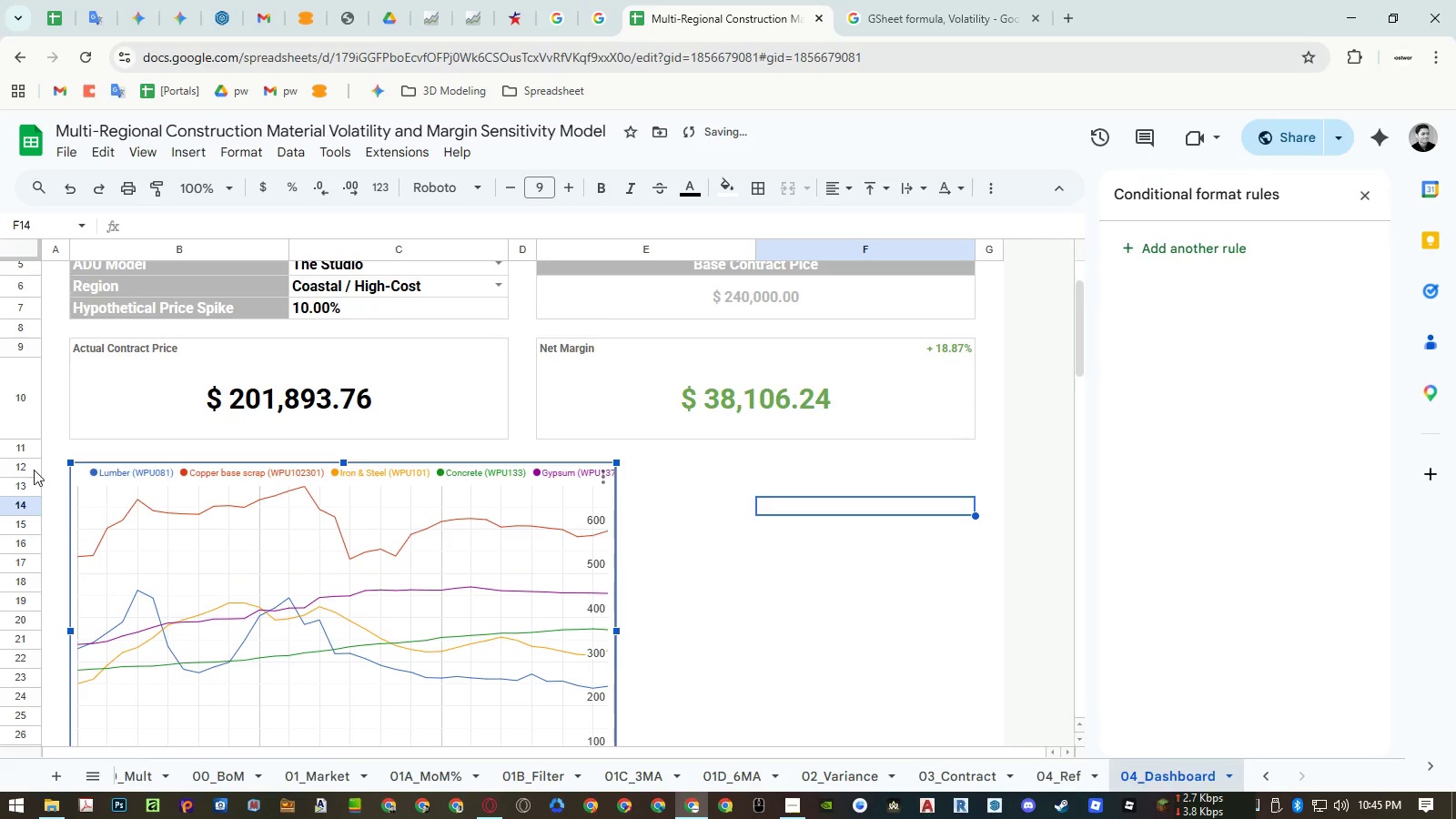 
left_click([33, 468])
 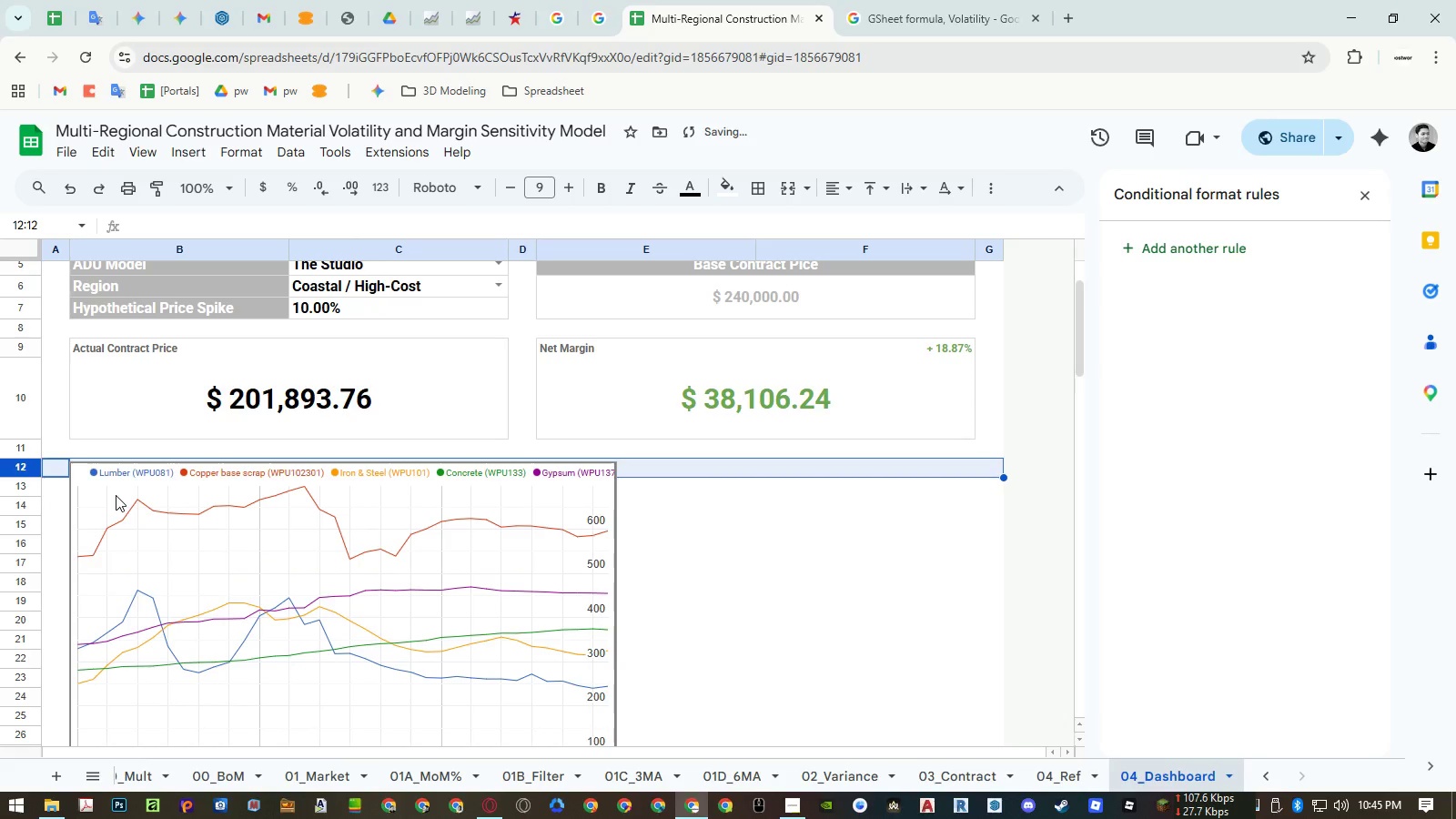 
left_click([116, 495])
 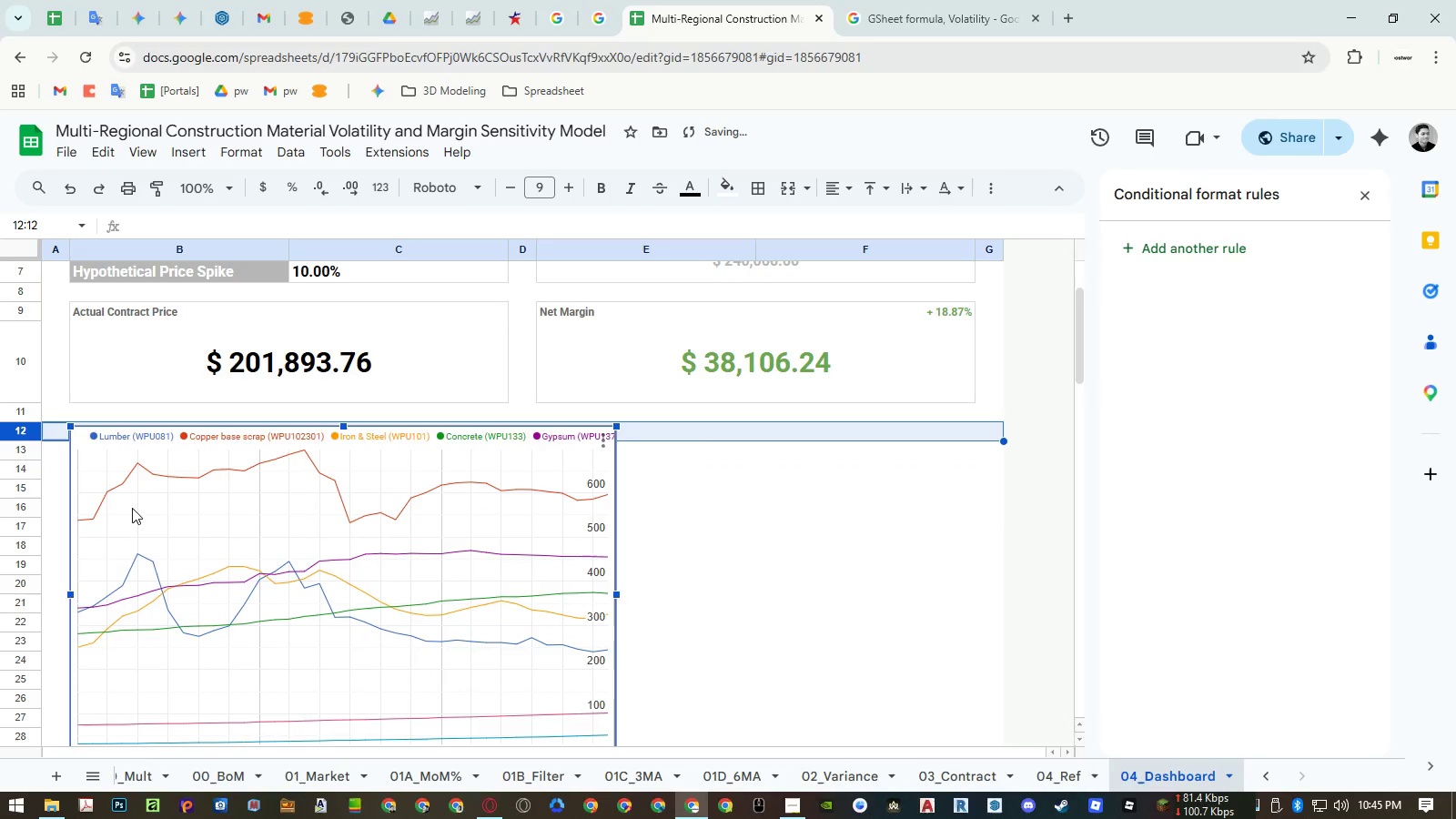 
left_click_drag(start_coordinate=[132, 501], to_coordinate=[132, 494])
 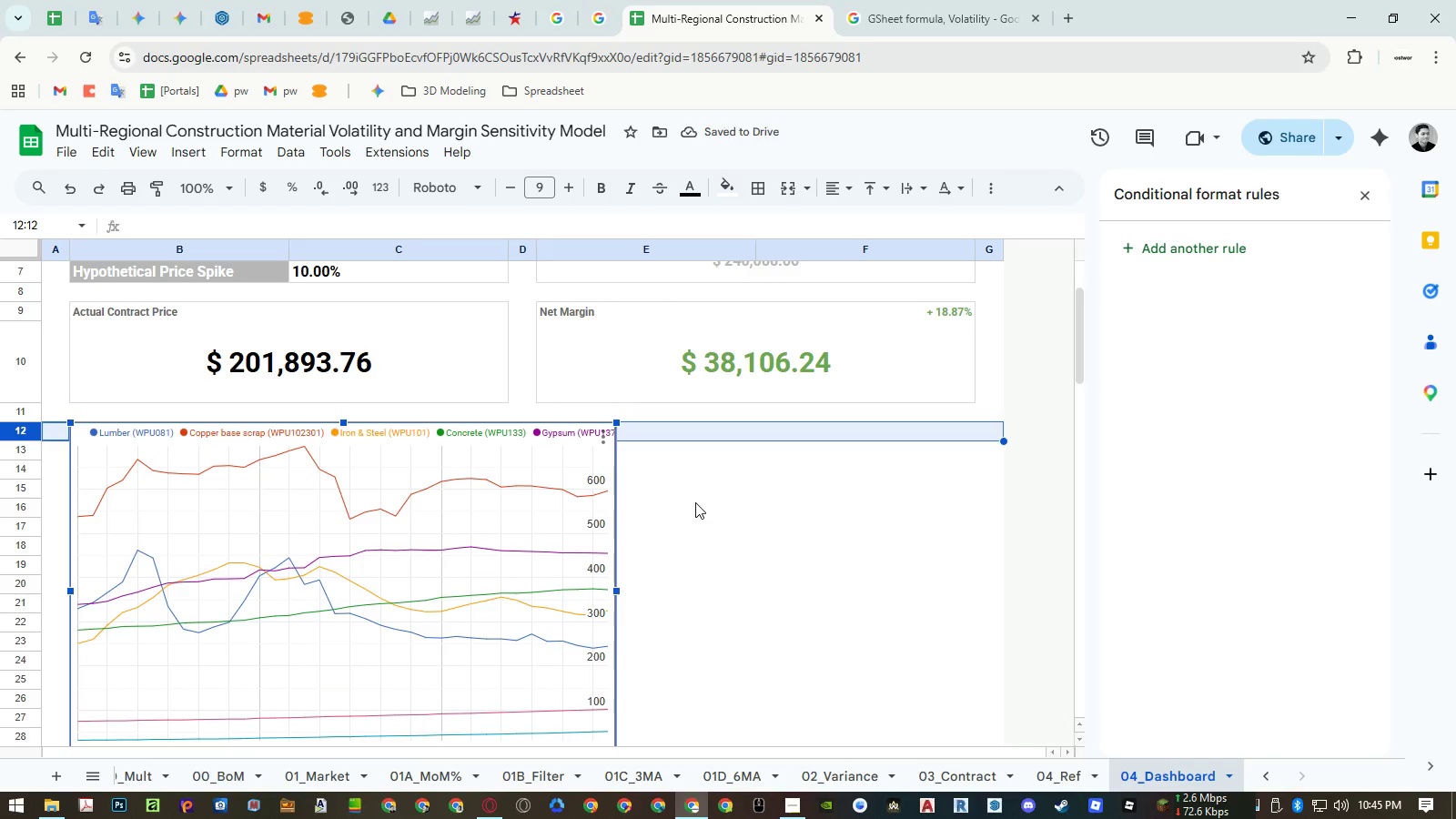 
scroll: coordinate [695, 502], scroll_direction: none, amount: 0.0
 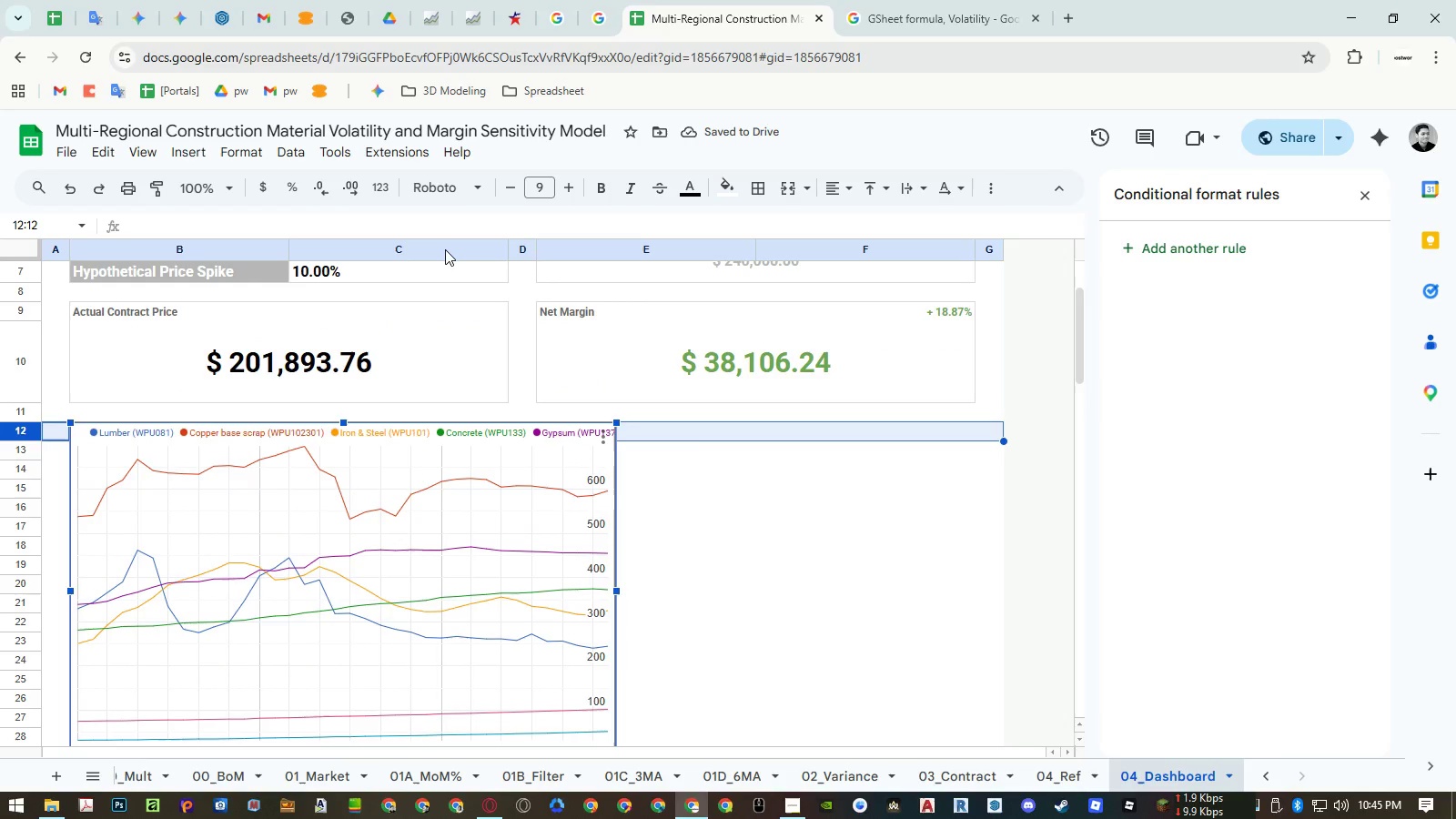 
left_click_drag(start_coordinate=[445, 249], to_coordinate=[228, 249])
 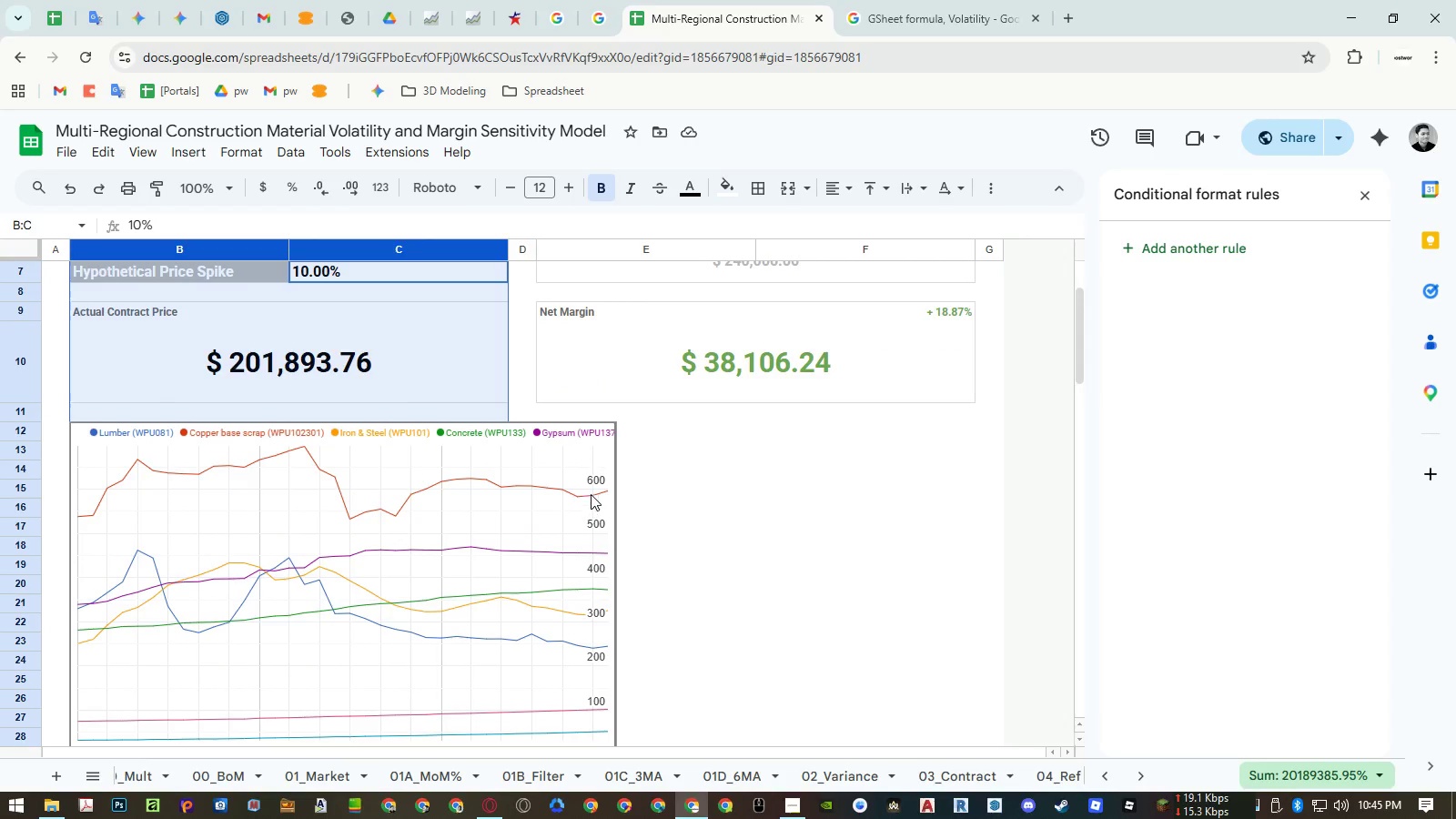 
left_click([582, 567])
 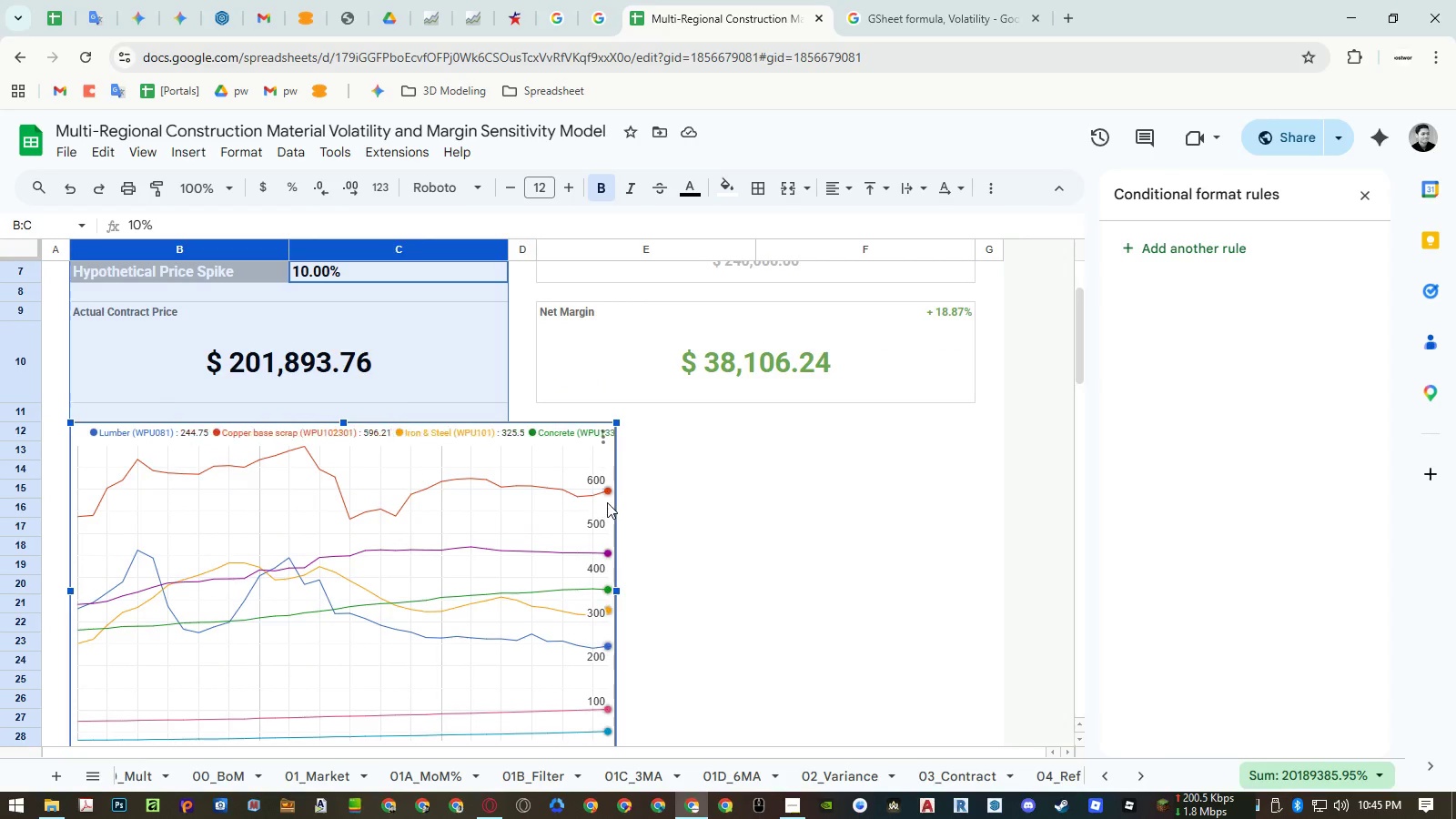 
scroll: coordinate [549, 515], scroll_direction: down, amount: 1.0
 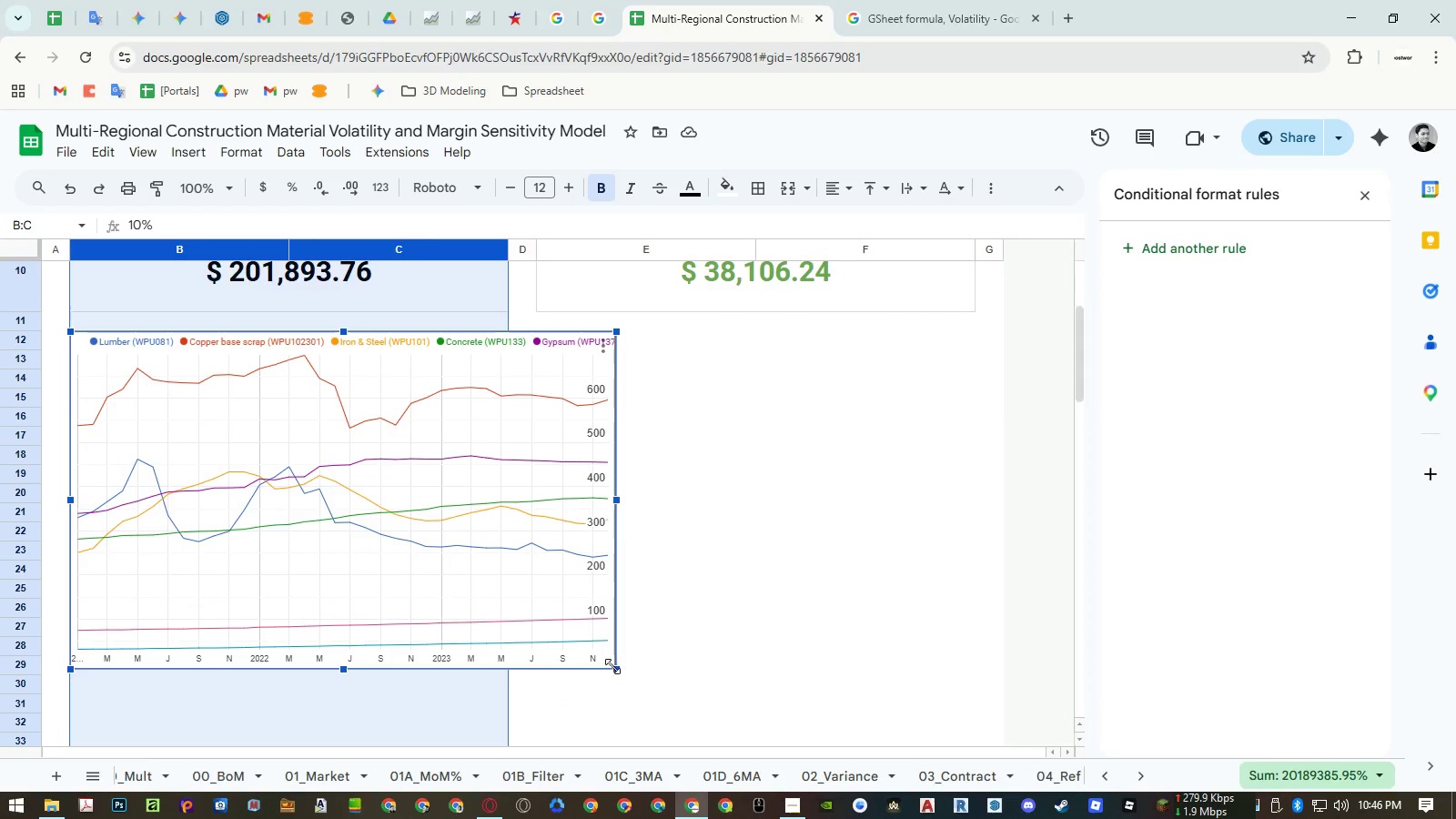 
left_click_drag(start_coordinate=[616, 668], to_coordinate=[490, 601])
 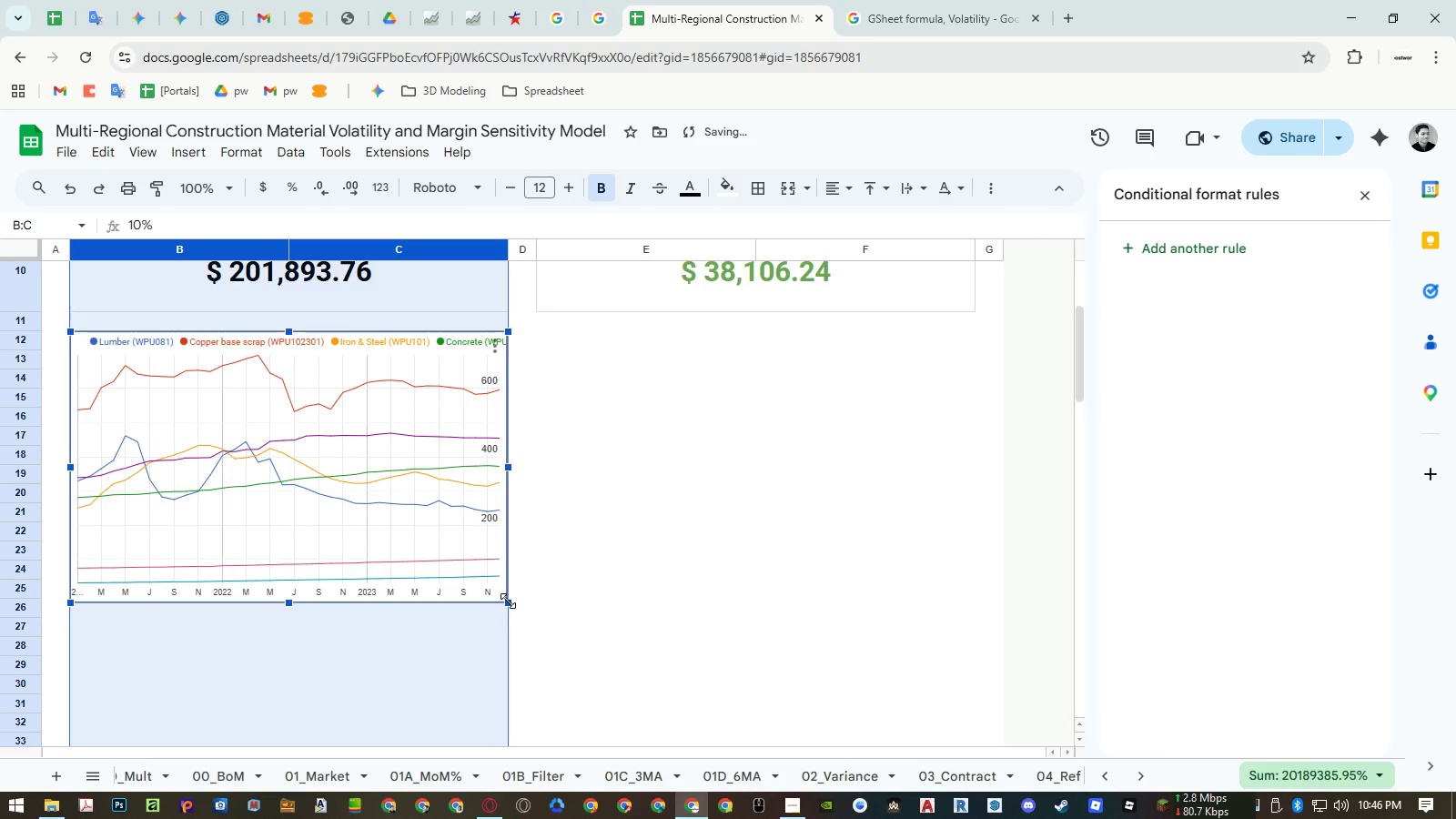 
left_click_drag(start_coordinate=[509, 601], to_coordinate=[500, 601])
 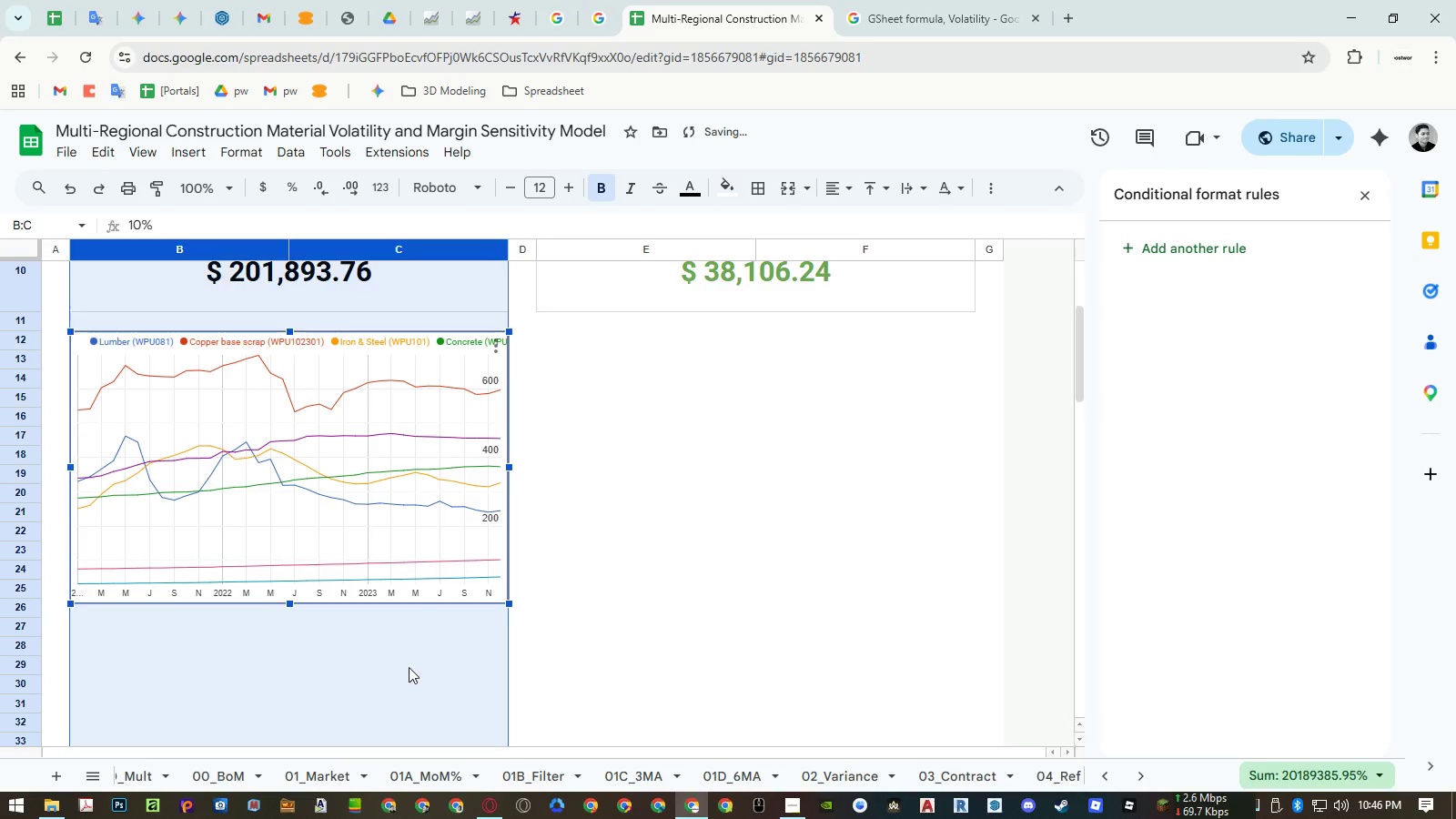 
left_click([404, 670])
 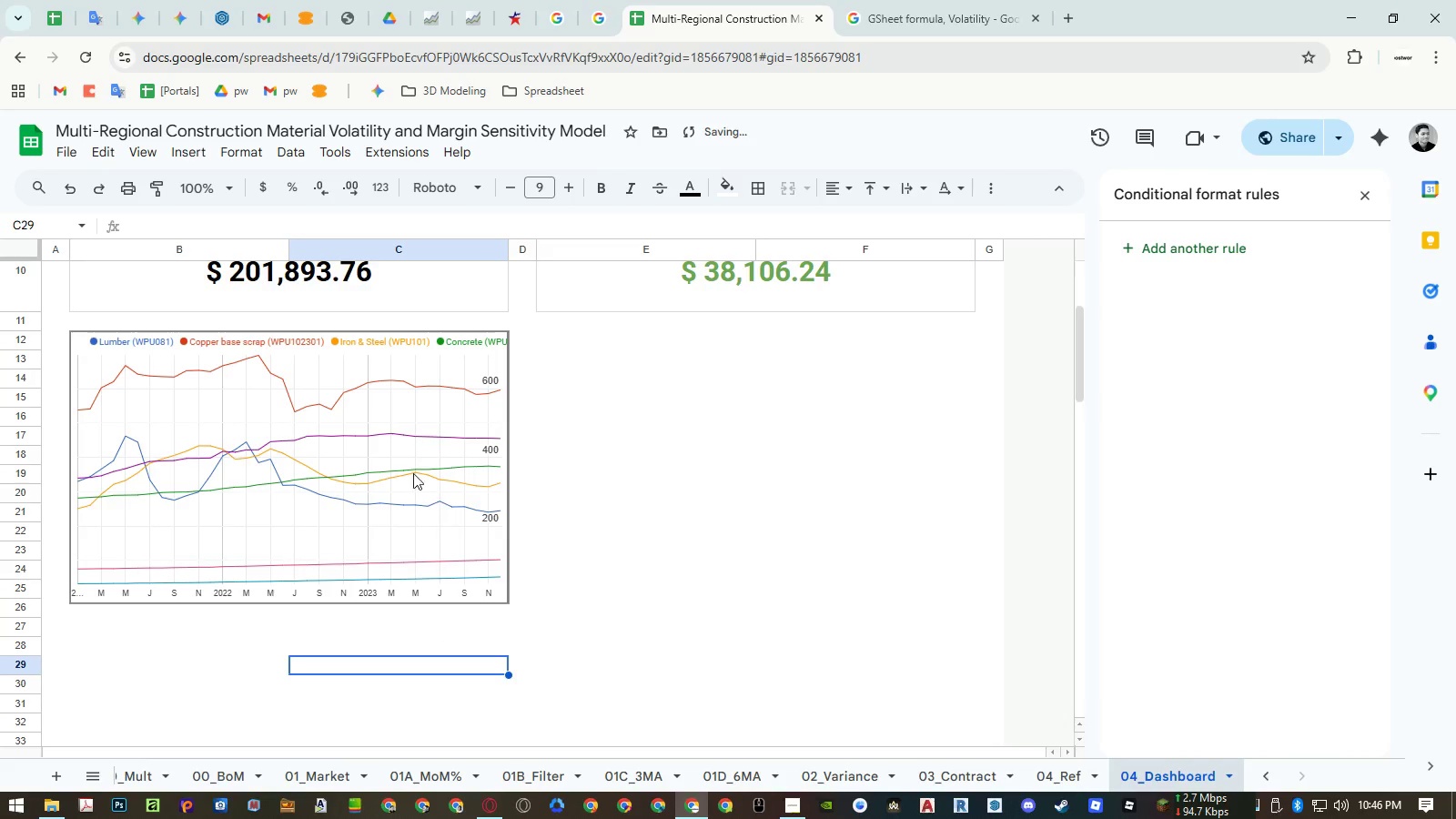 
left_click([410, 469])
 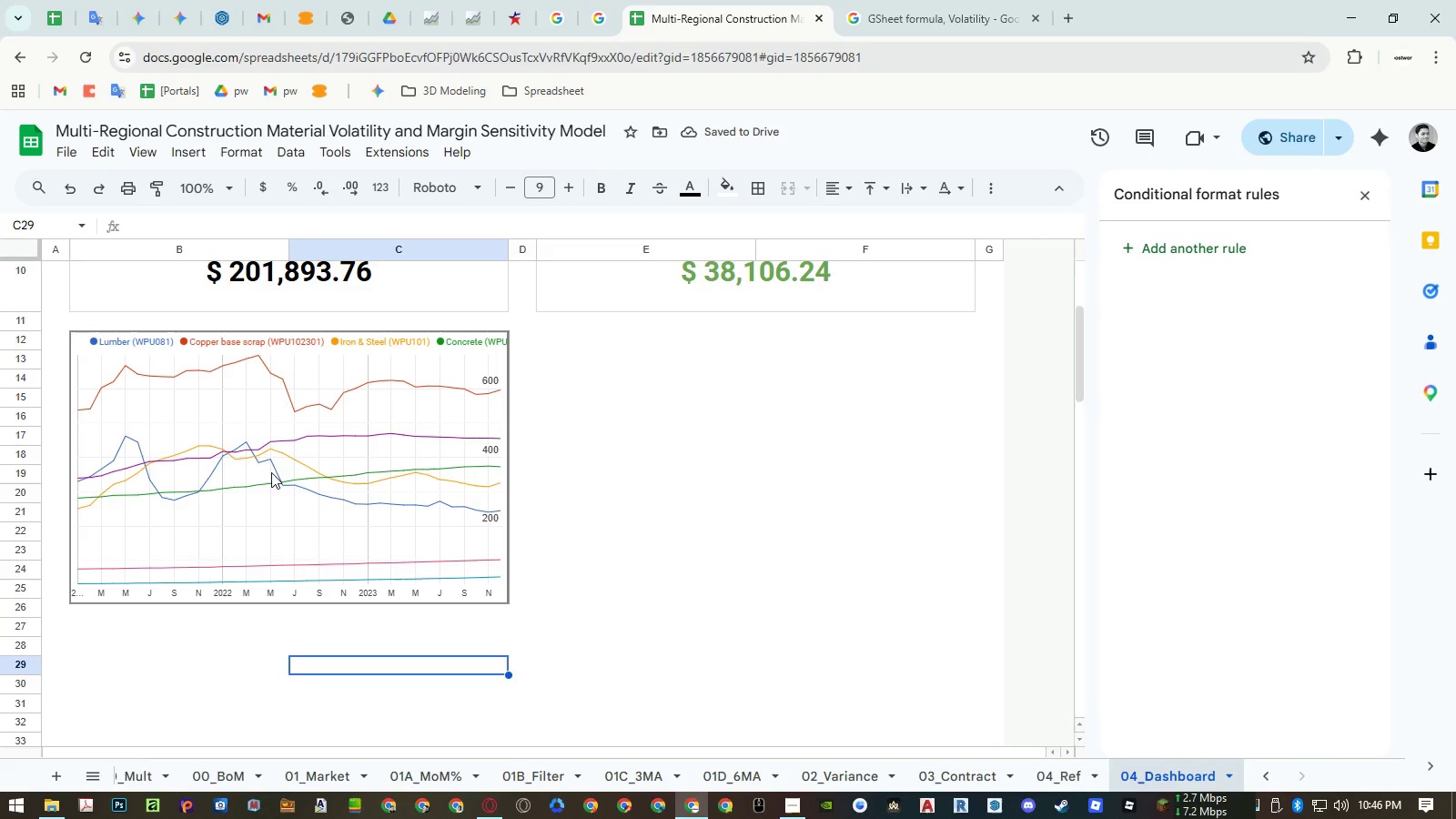 
left_click([238, 329])
 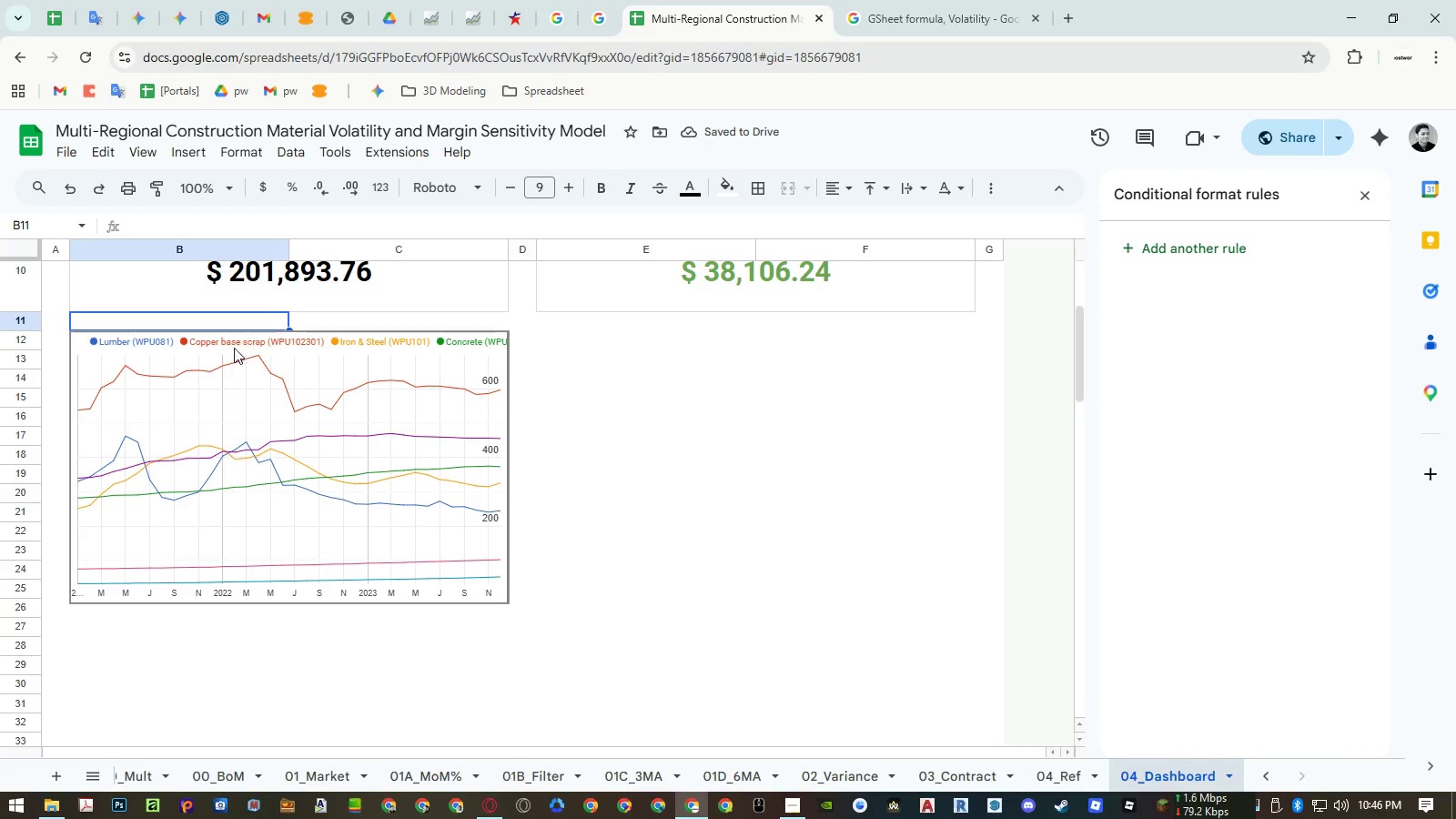 
left_click([231, 365])
 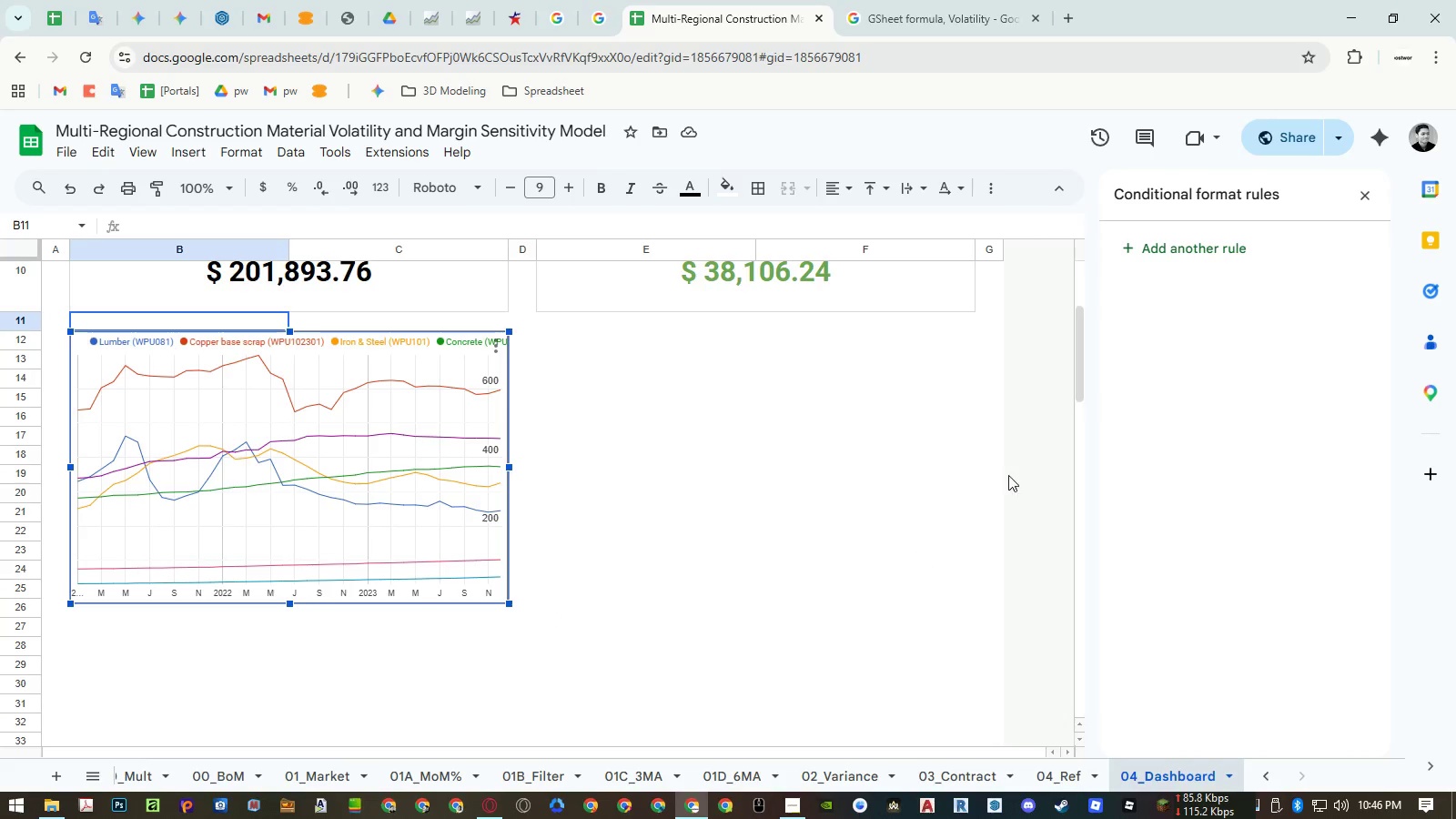 
double_click([265, 410])
 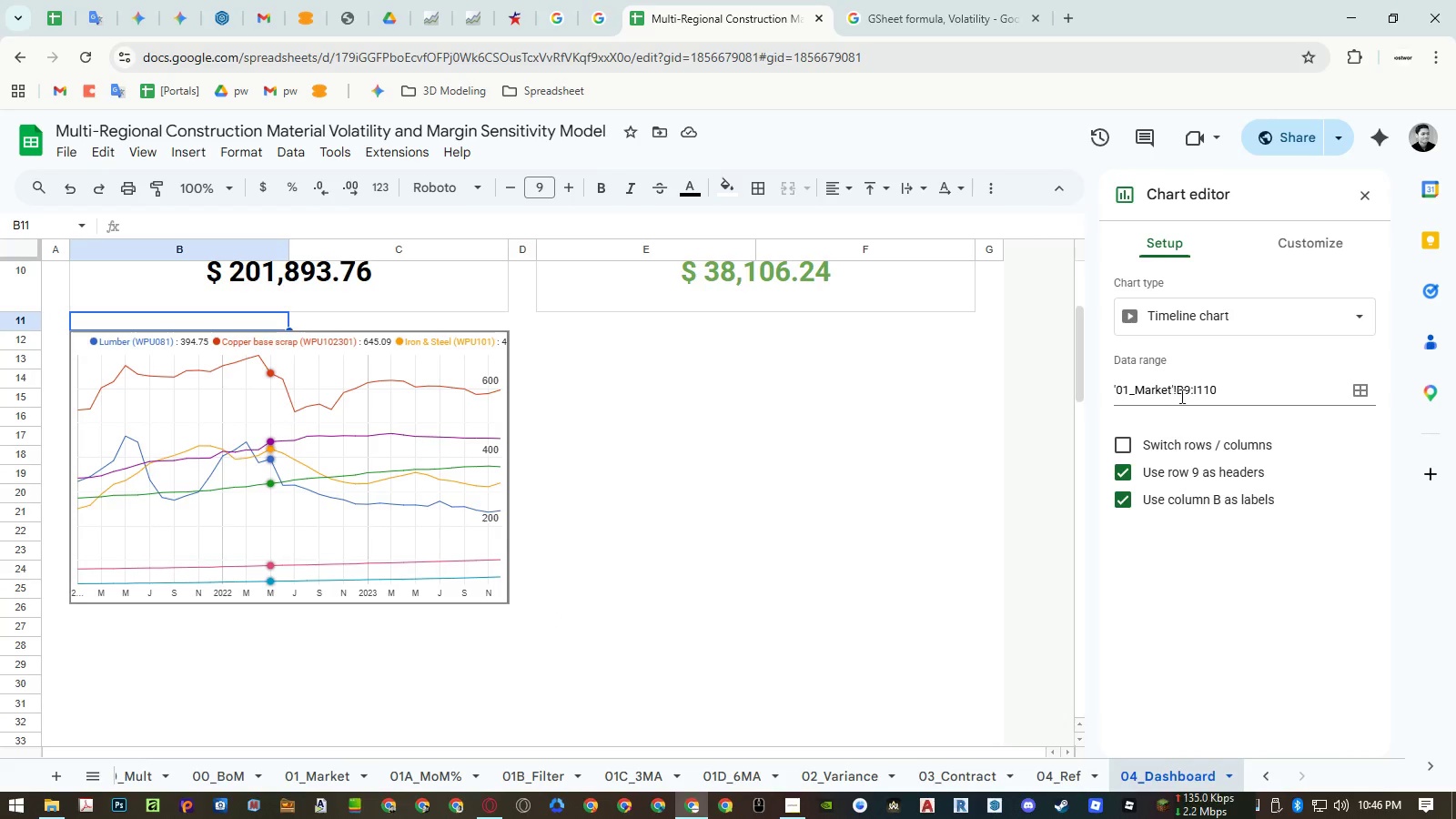 
left_click([608, 521])
 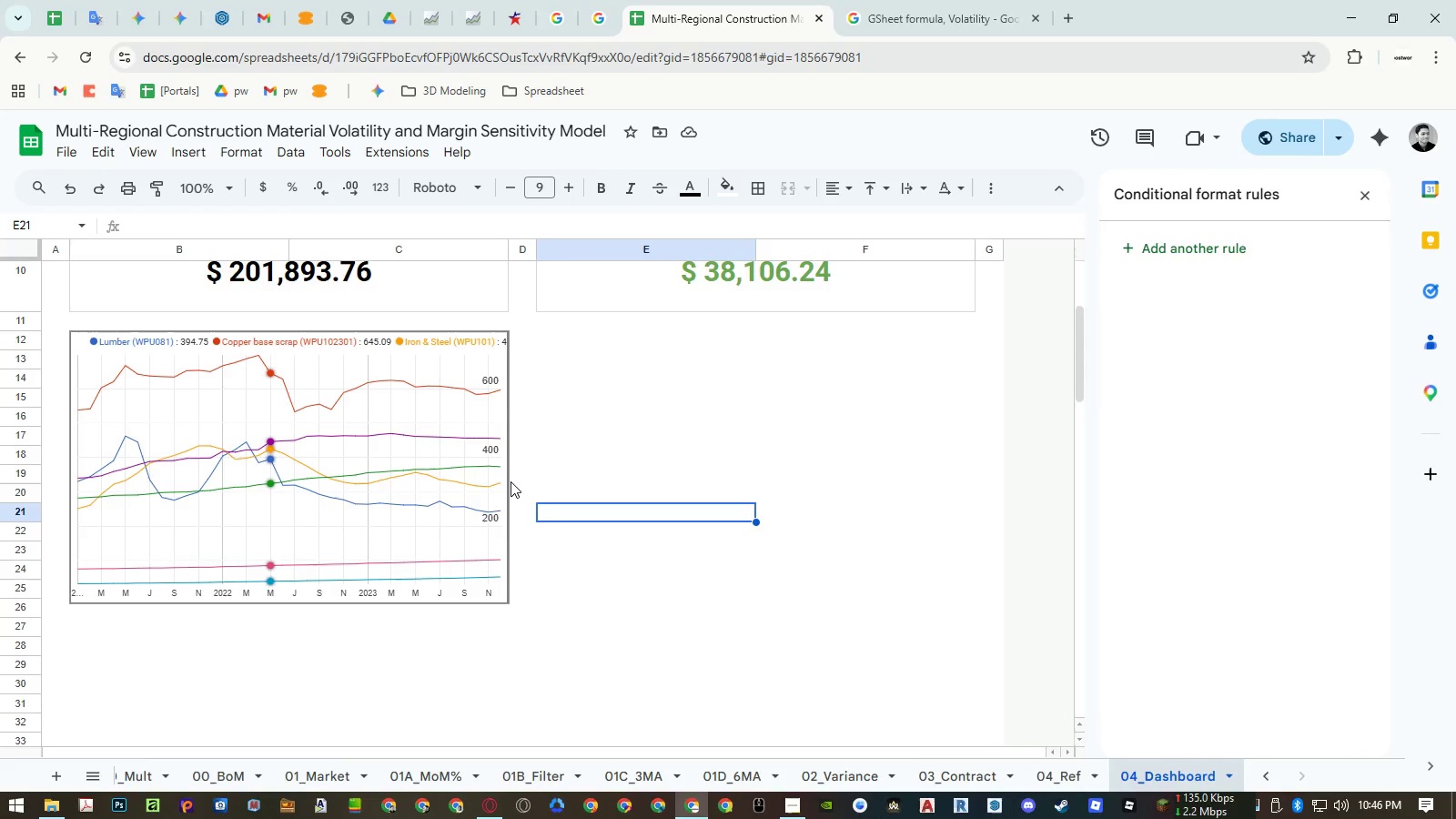 
left_click([340, 466])
 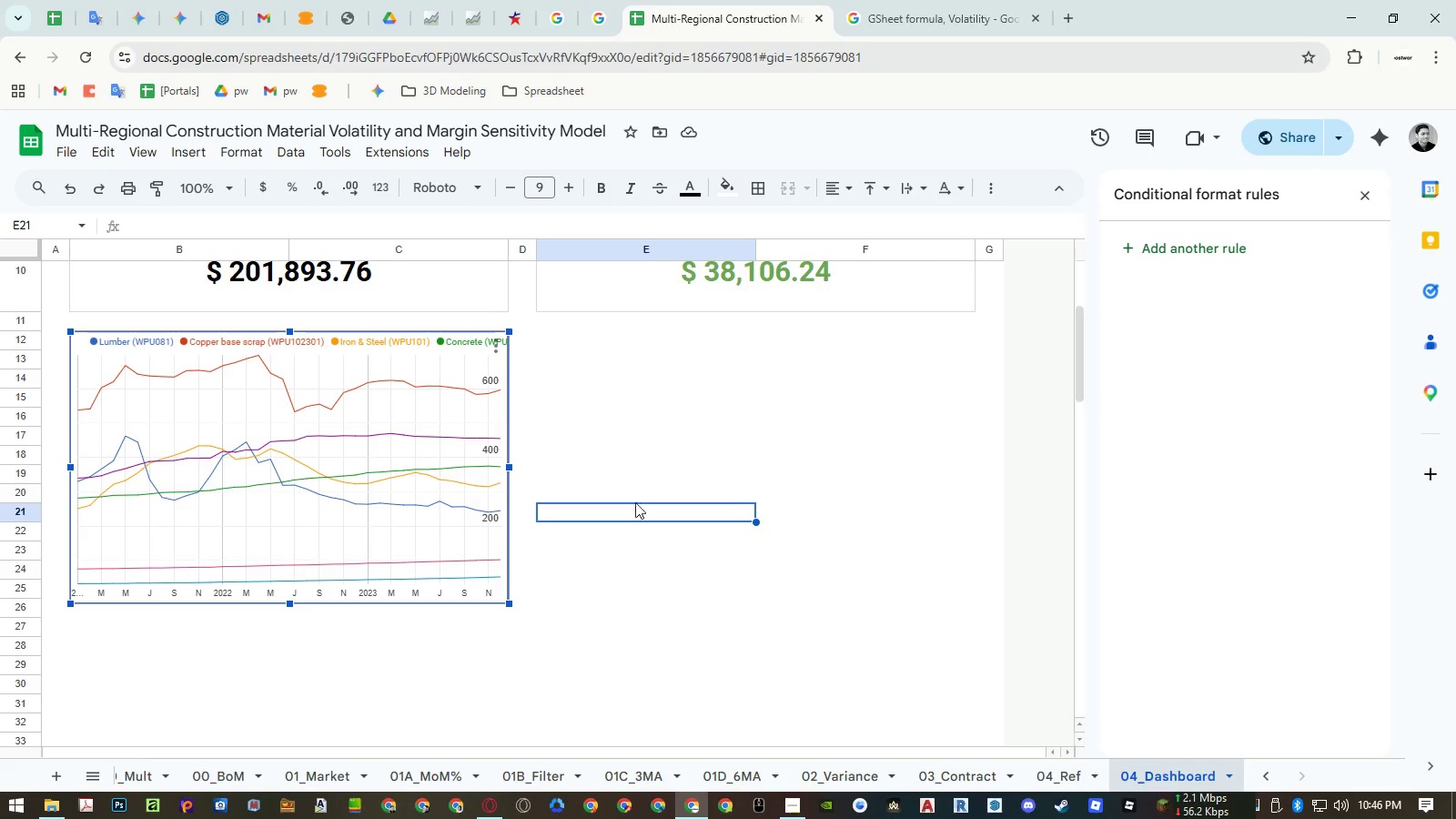 
left_click([499, 344])
 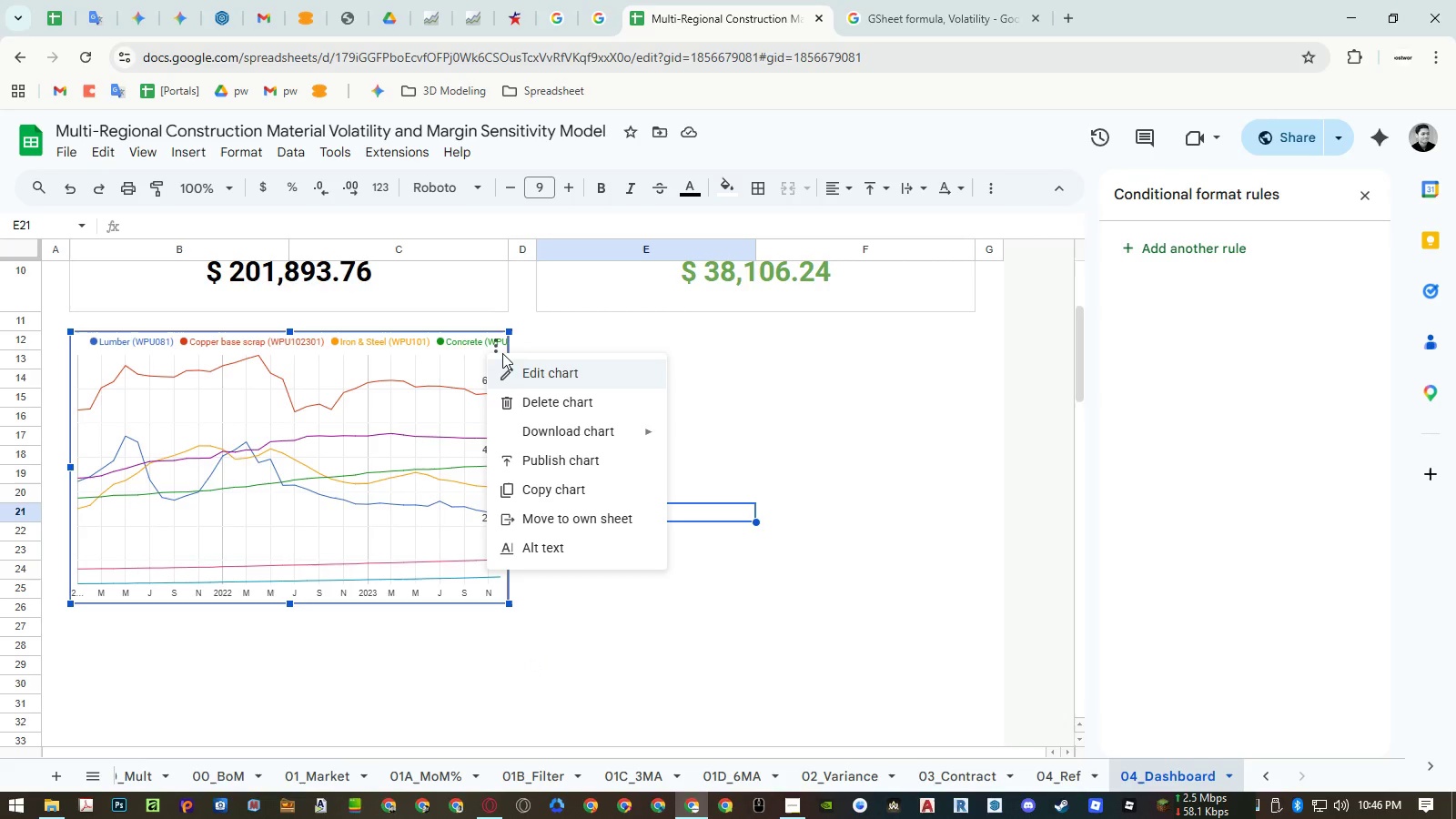 
left_click([515, 367])
 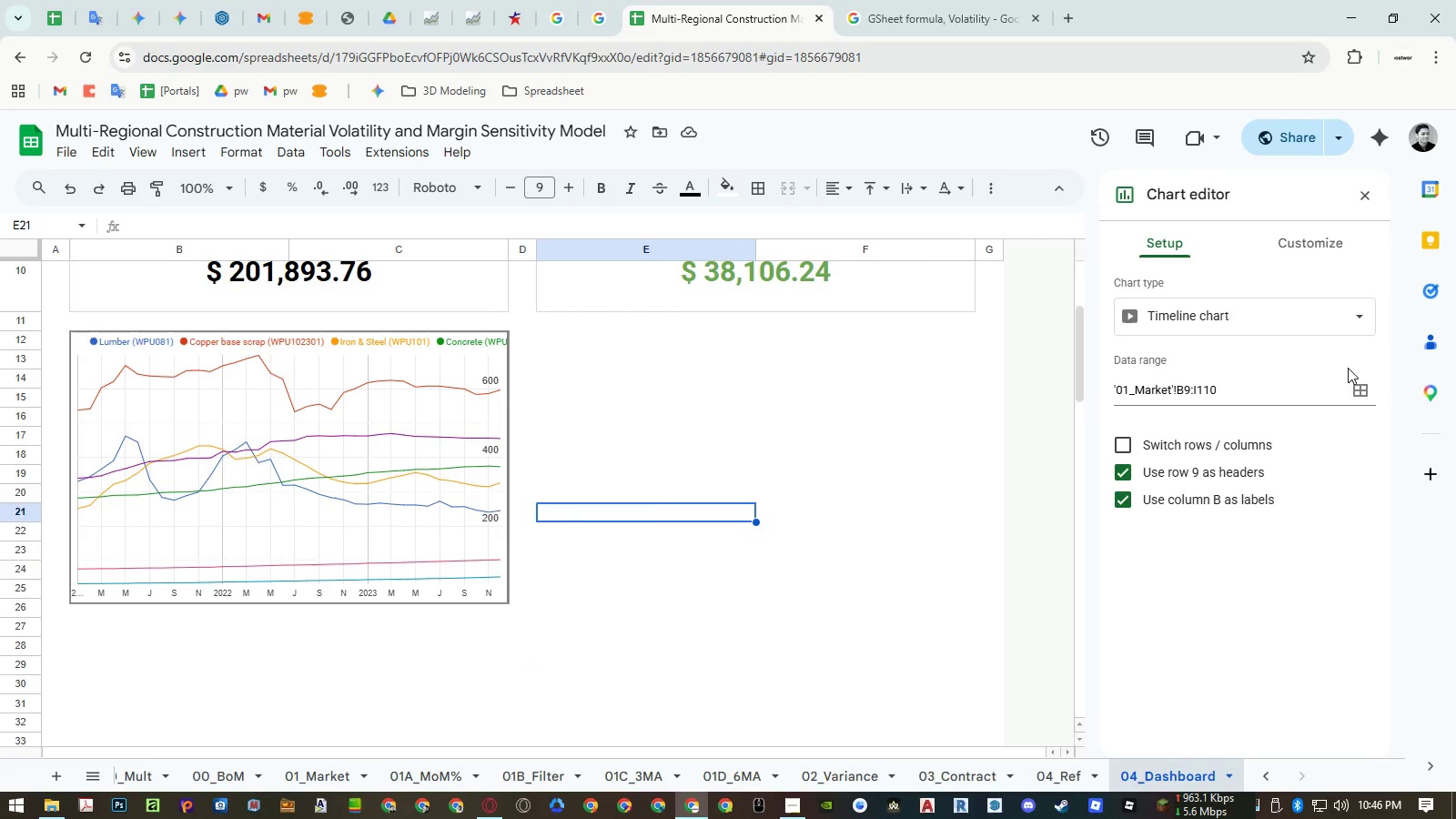 
left_click([1352, 390])
 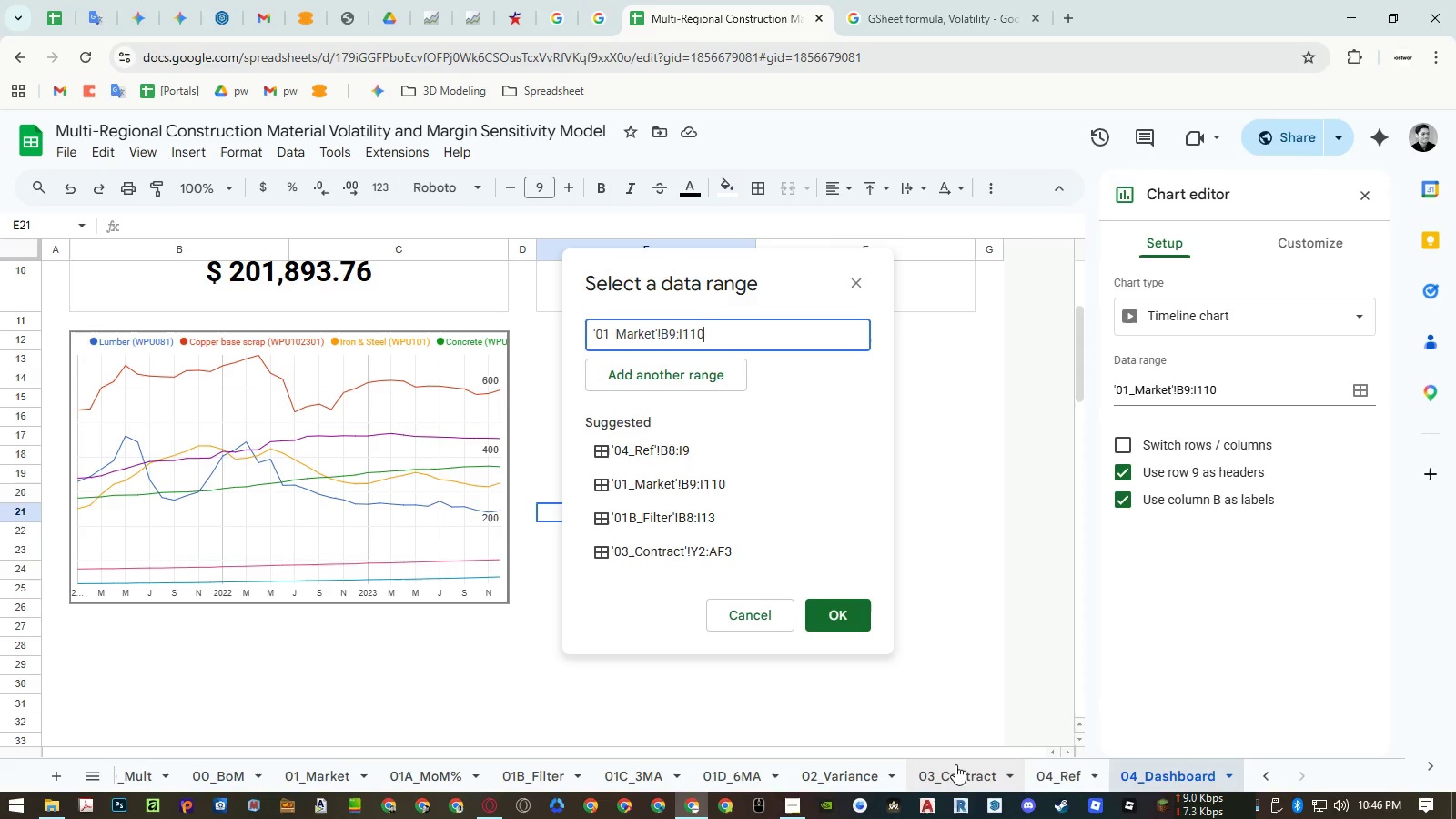 
left_click([956, 764])
 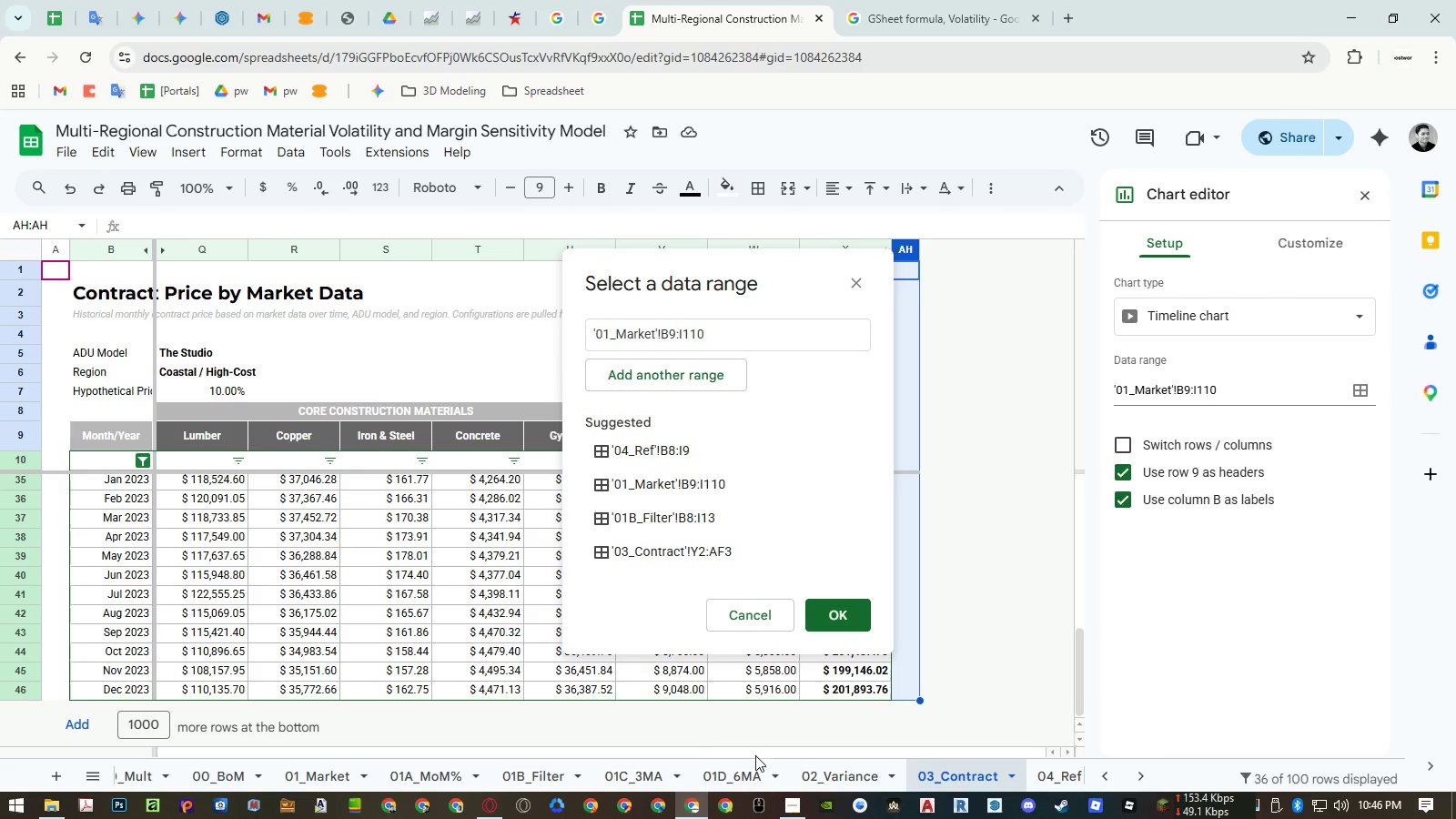 
left_click([334, 773])
 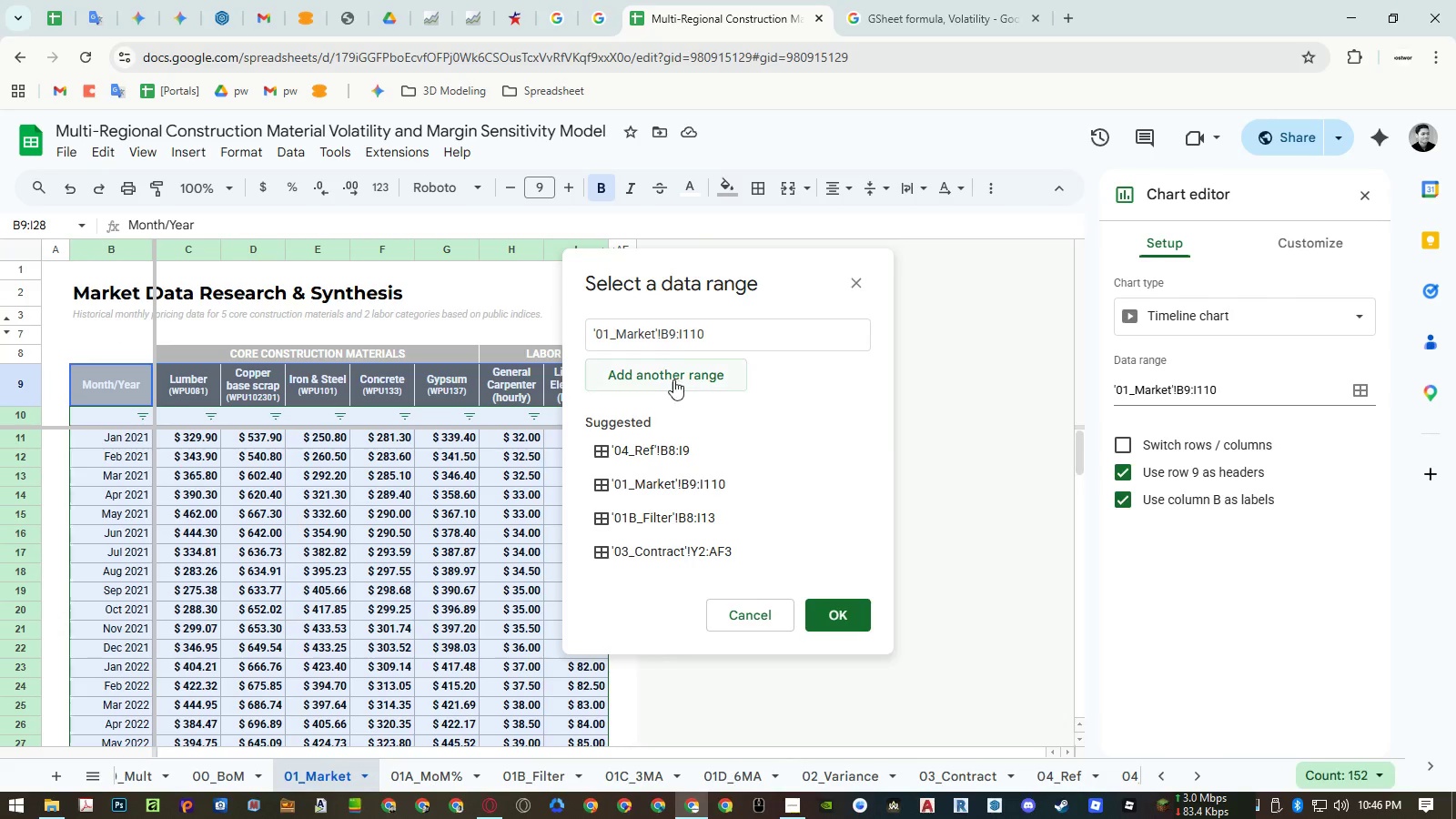 
left_click_drag(start_coordinate=[707, 268], to_coordinate=[794, 278])
 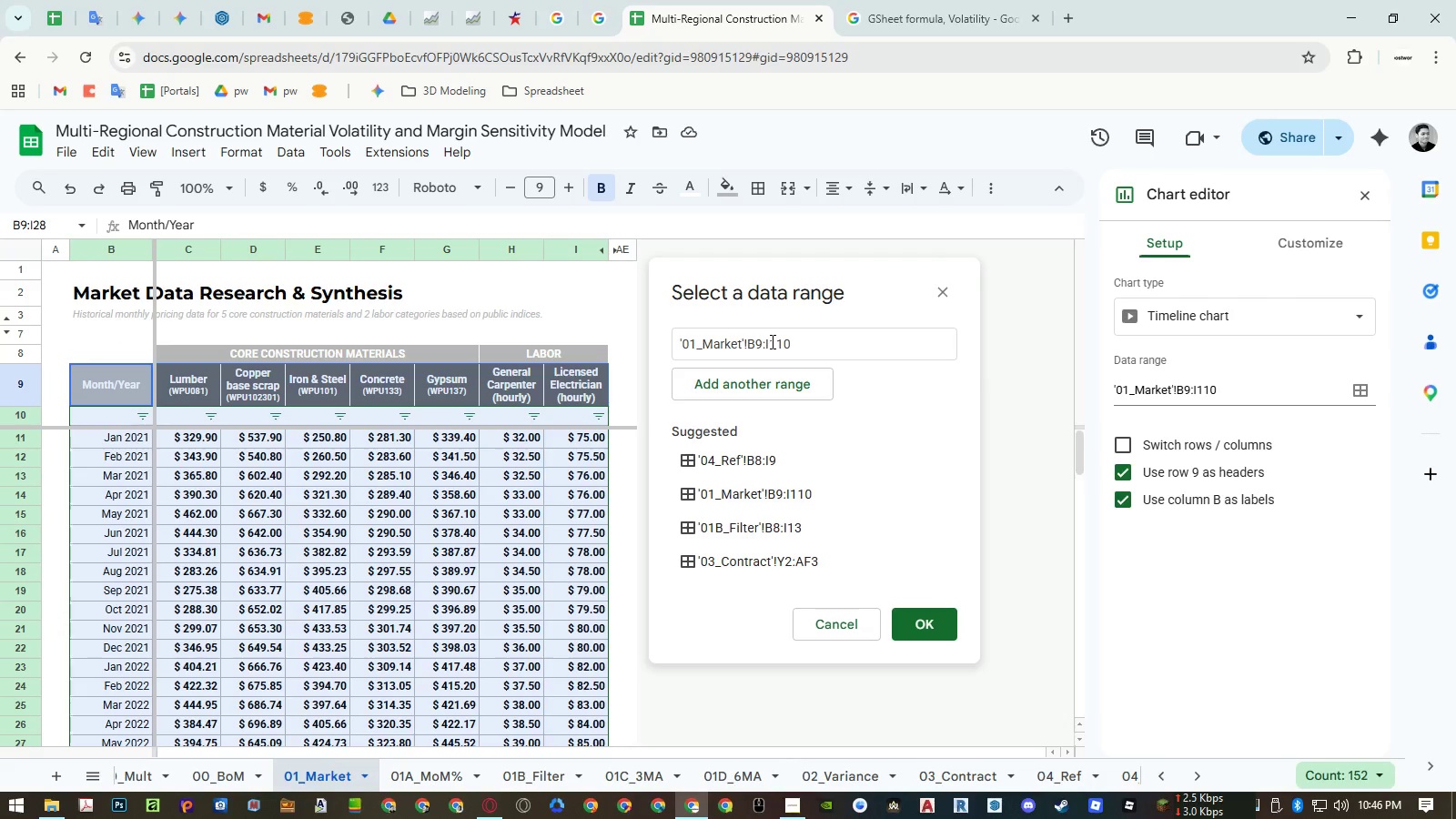 
left_click_drag(start_coordinate=[771, 341], to_coordinate=[764, 341])
 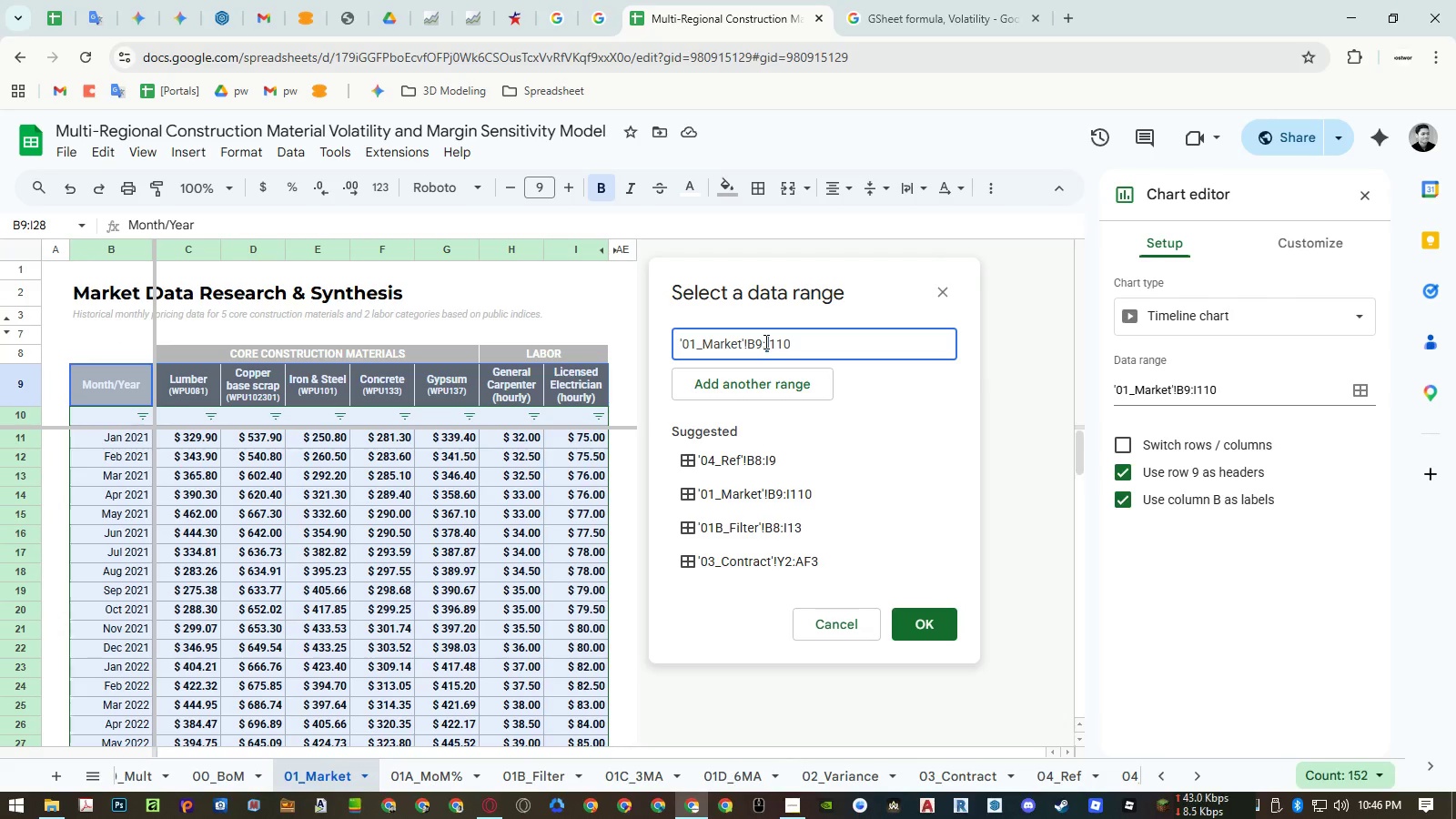 
key(Shift+G)
 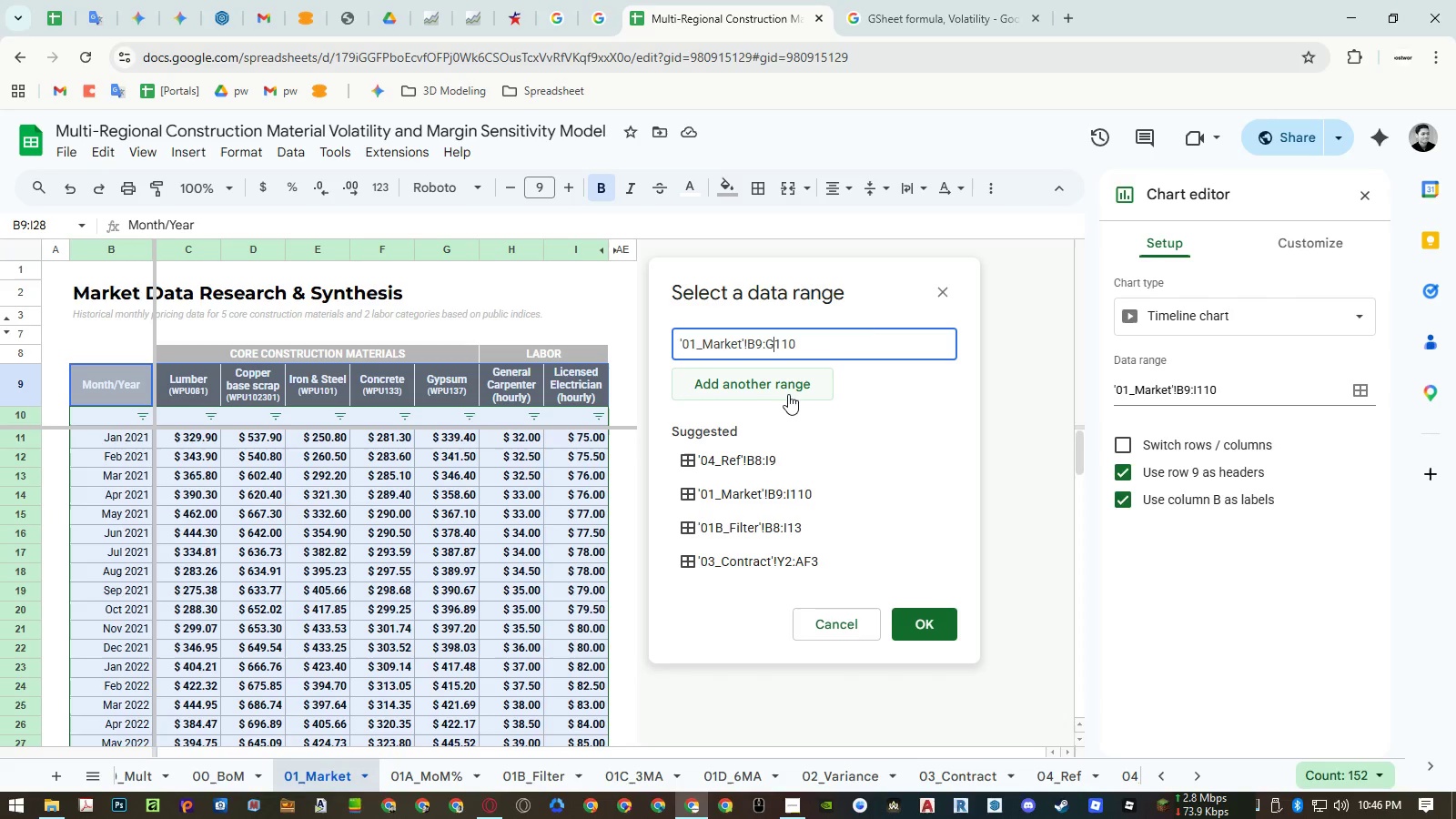 
left_click([884, 391])
 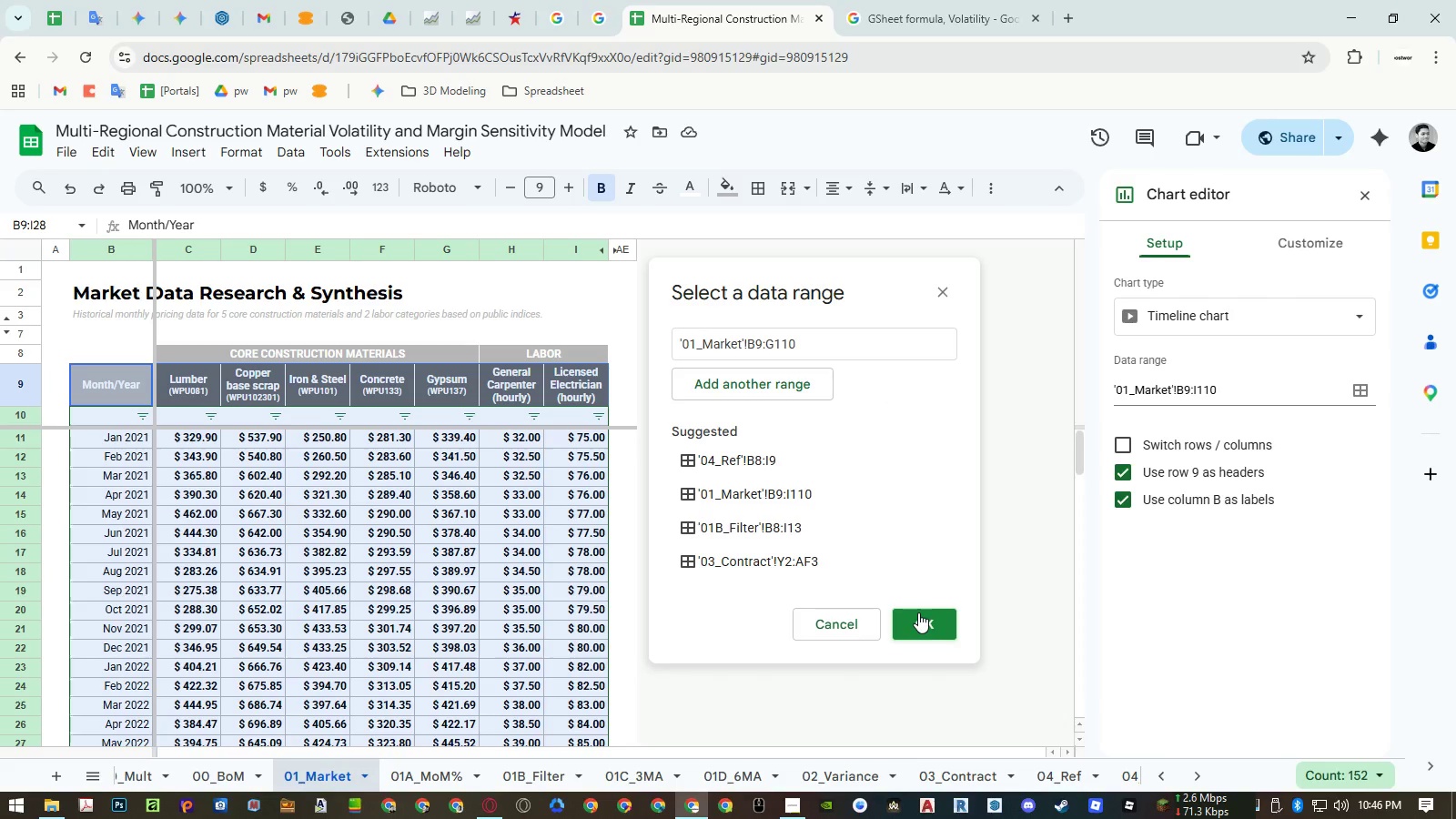 
left_click([918, 612])
 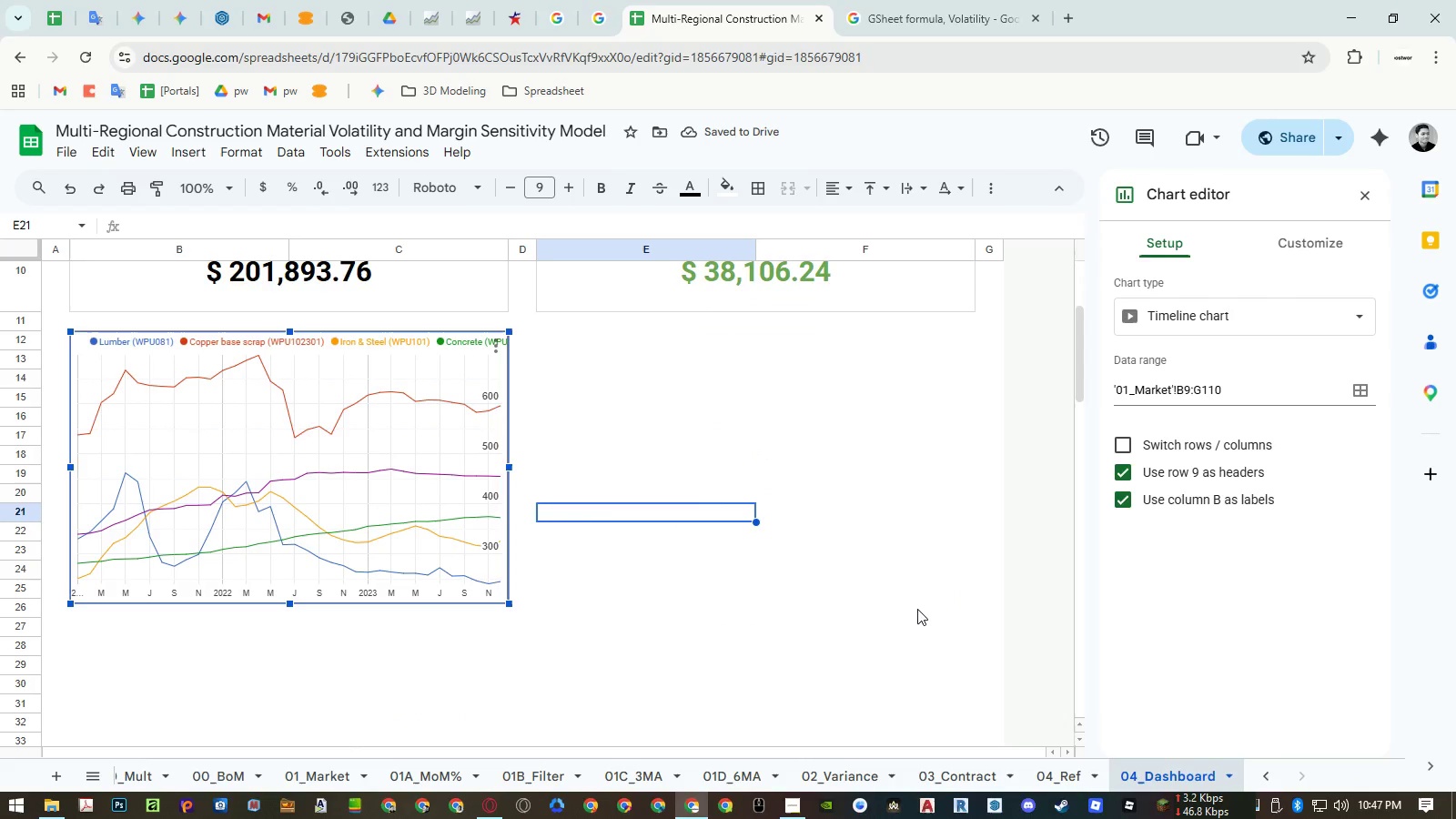 
left_click([1290, 249])
 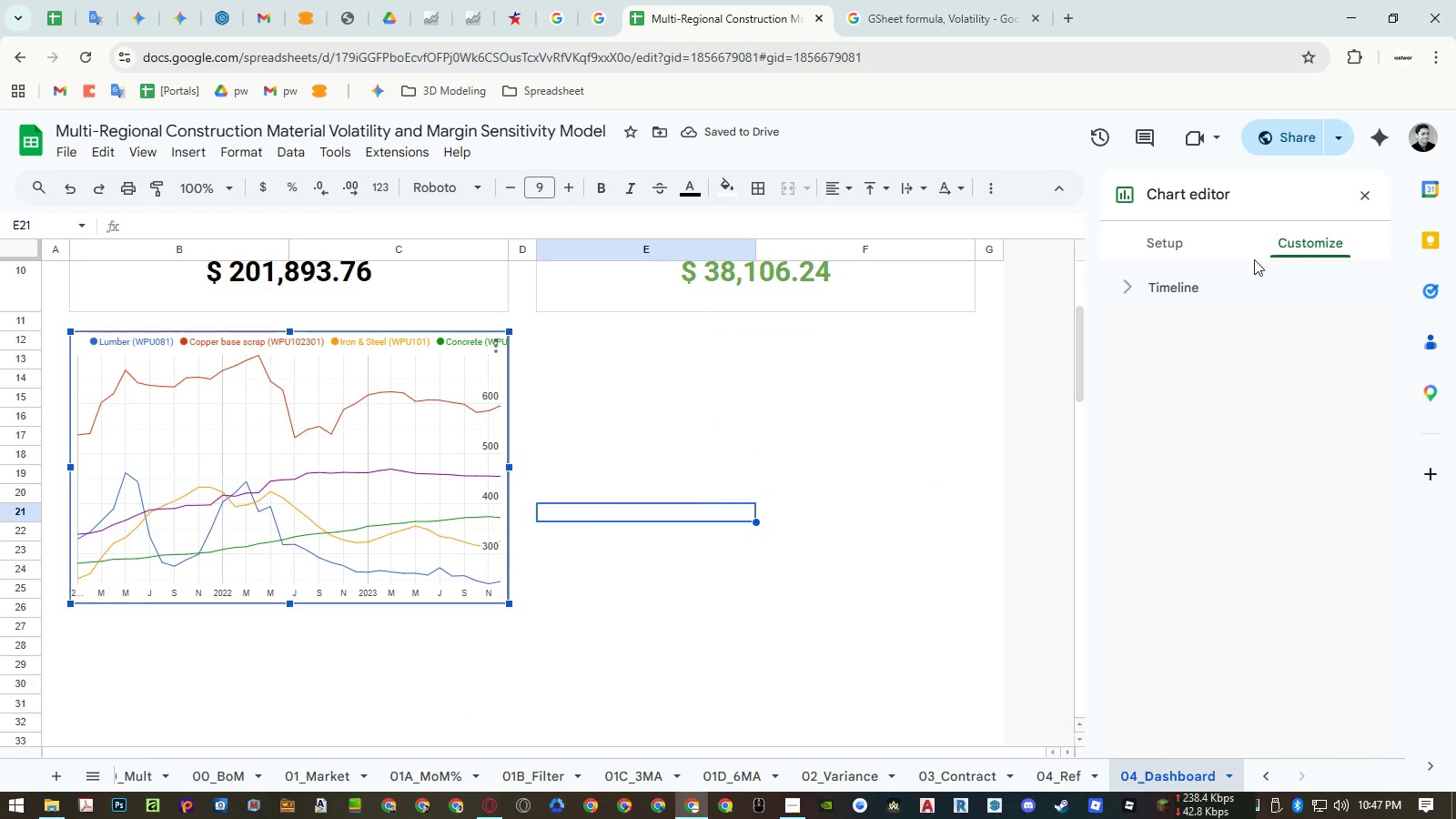 
left_click([1211, 287])
 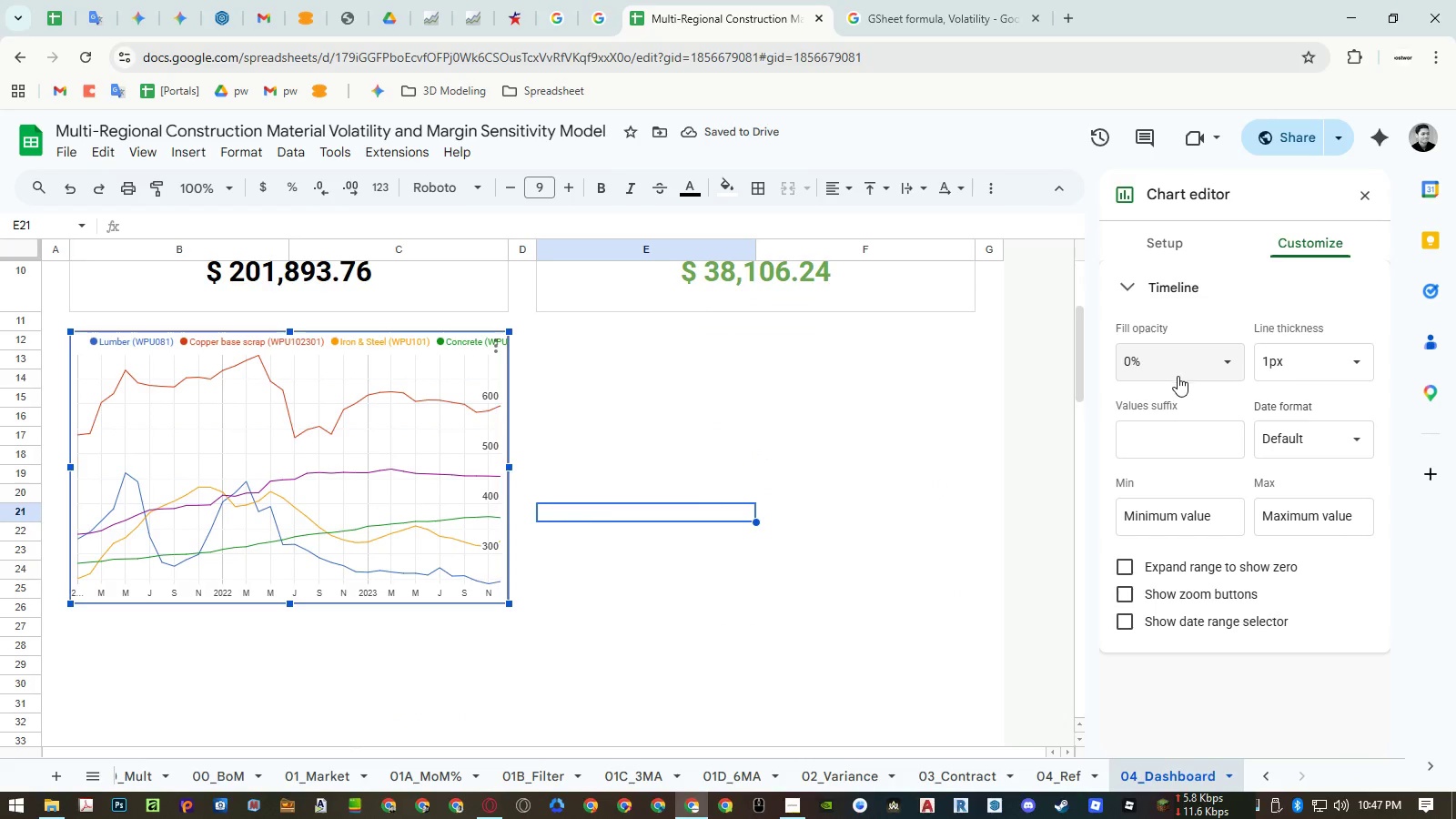 
mouse_move([1153, 520])
 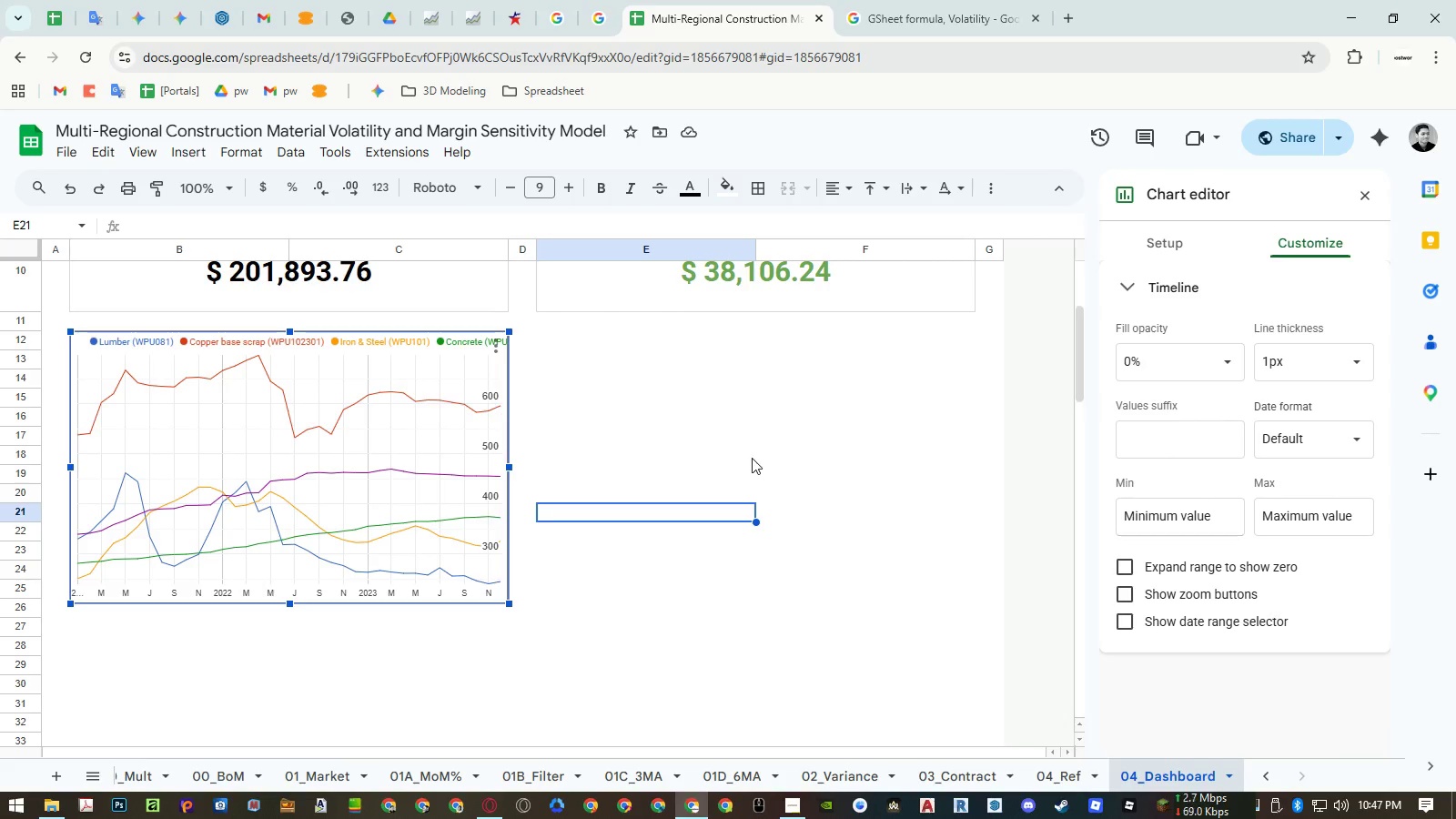 
left_click([751, 457])
 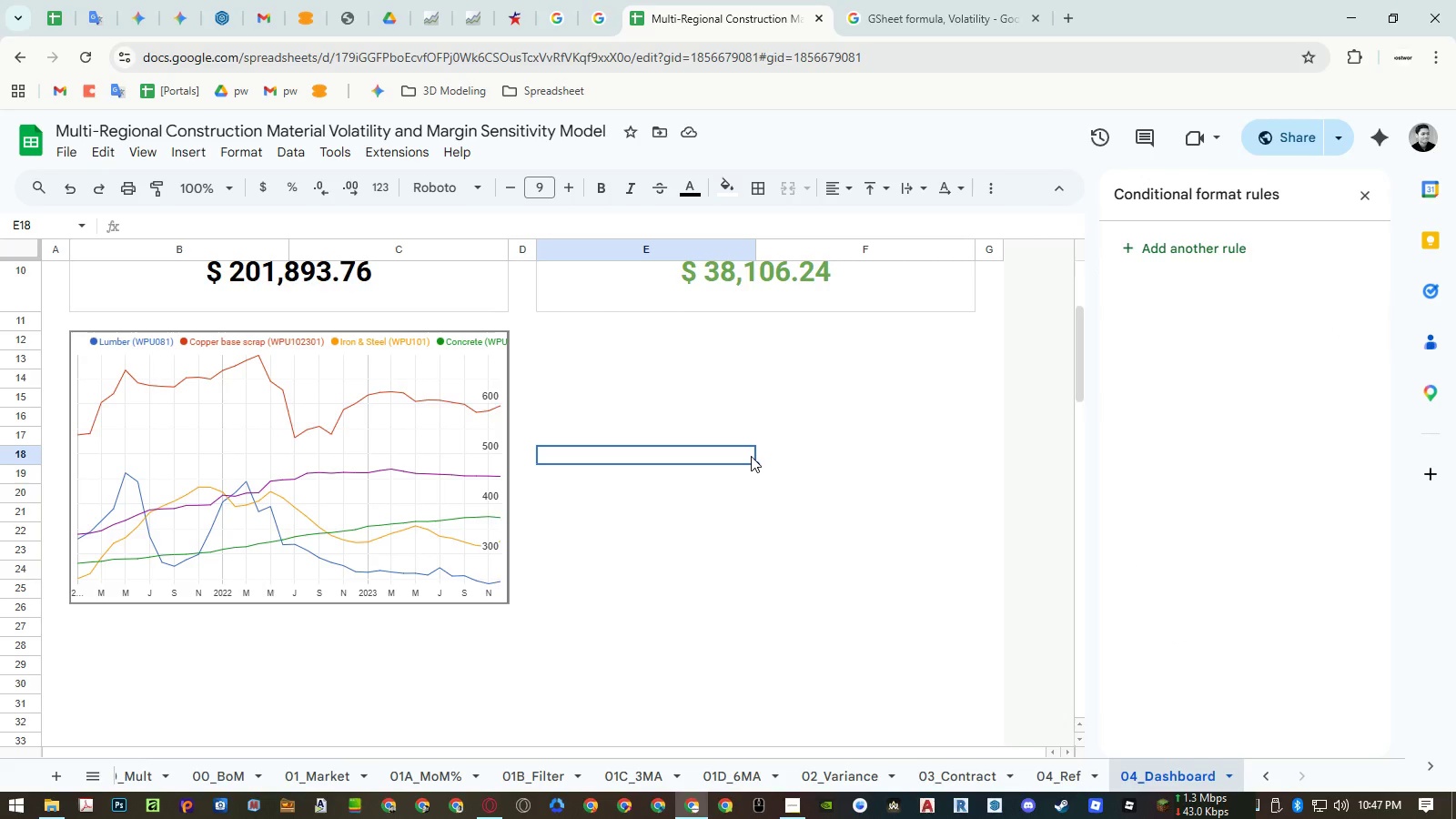 
wait(8.41)
 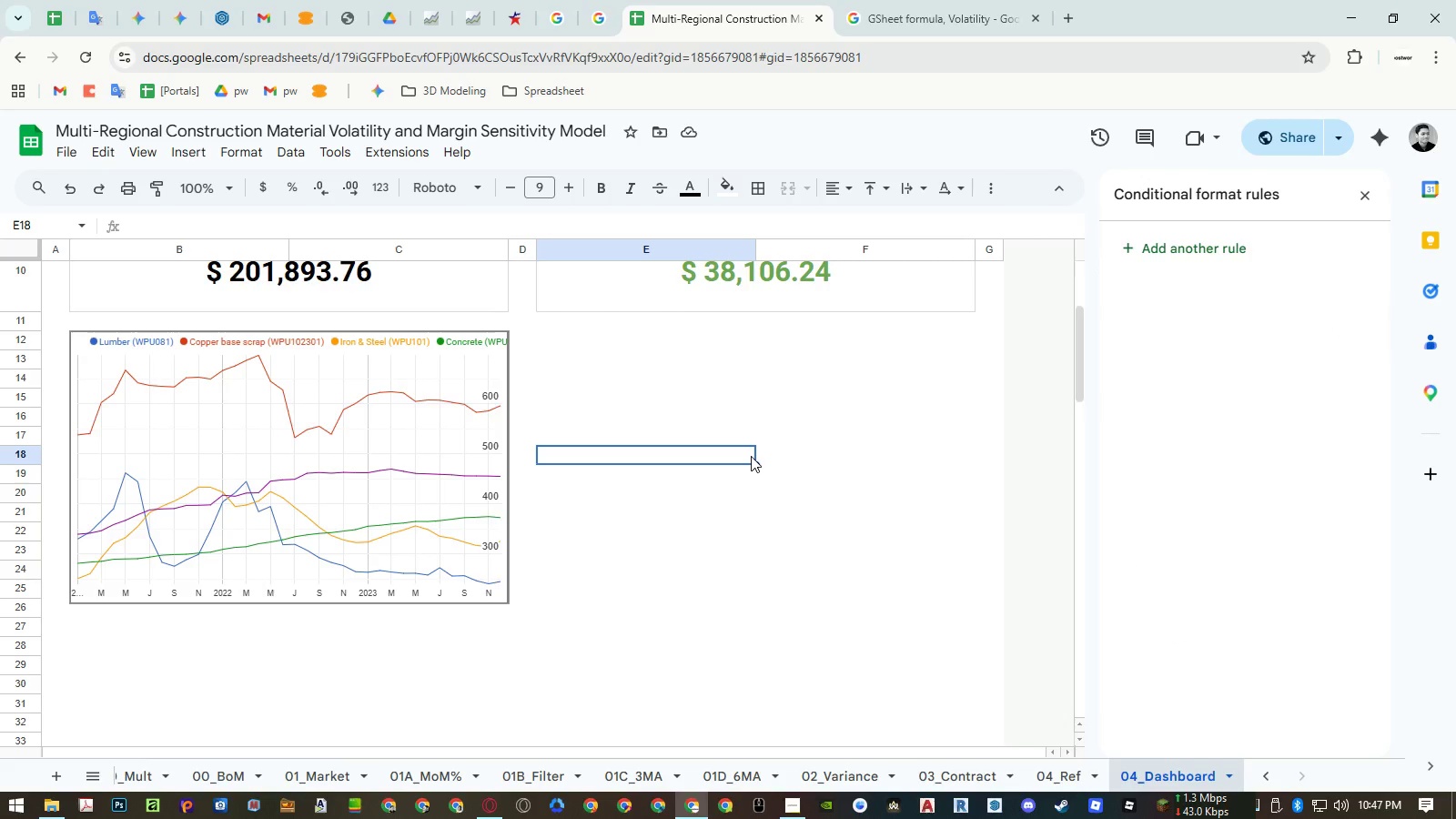 
left_click([442, 409])
 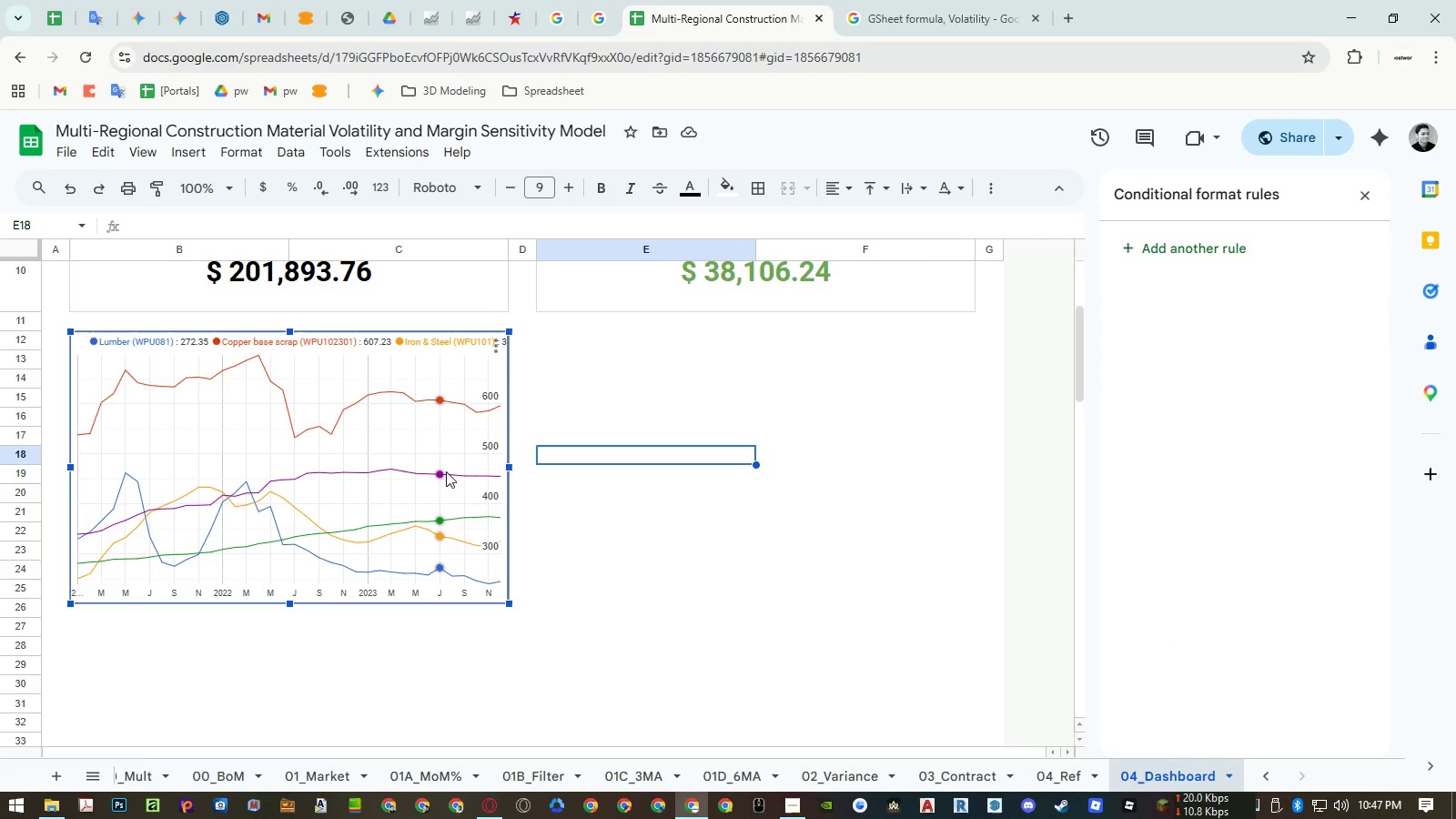 
key(Control+ControlLeft)
 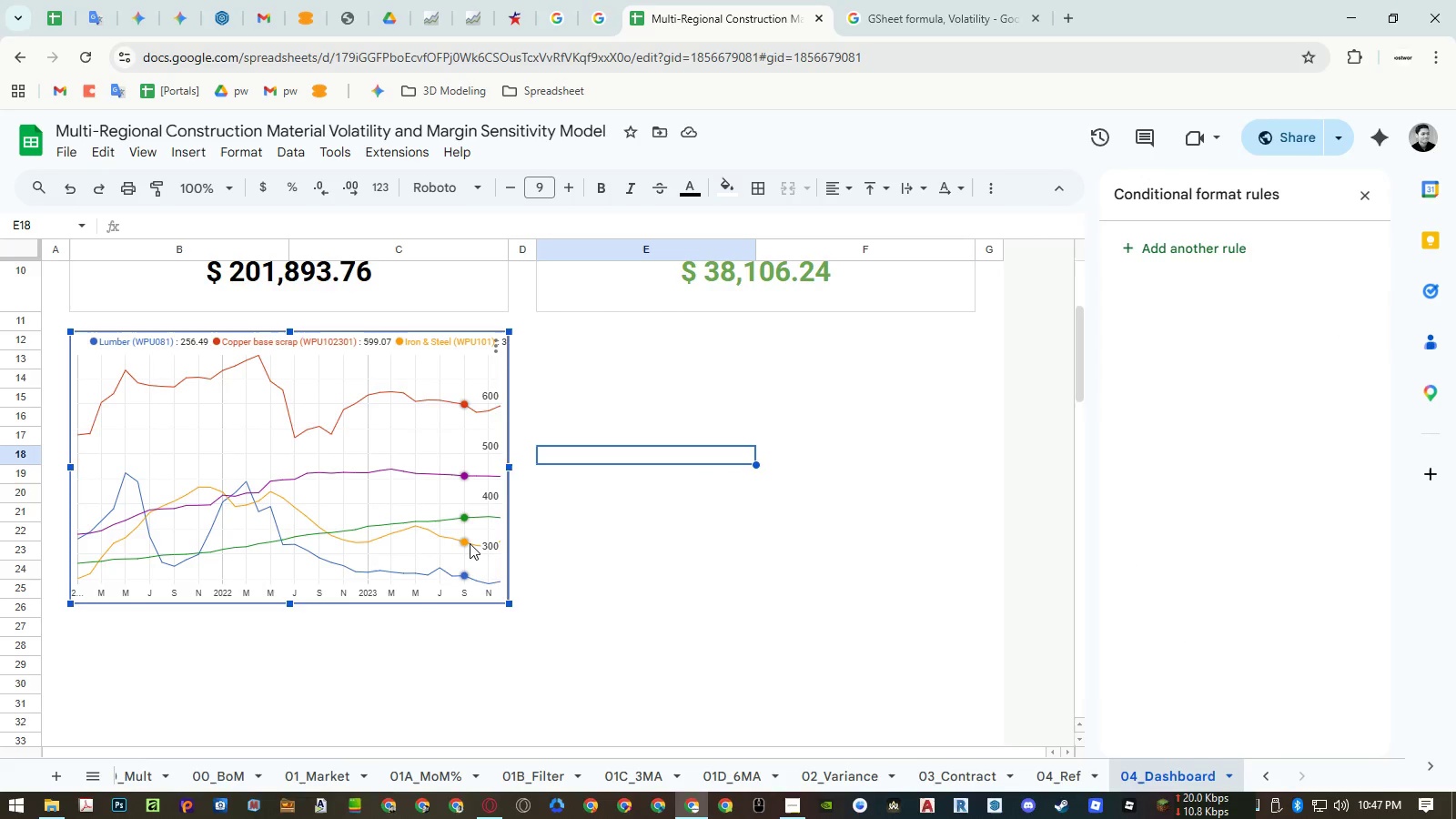 
key(Control+C)
 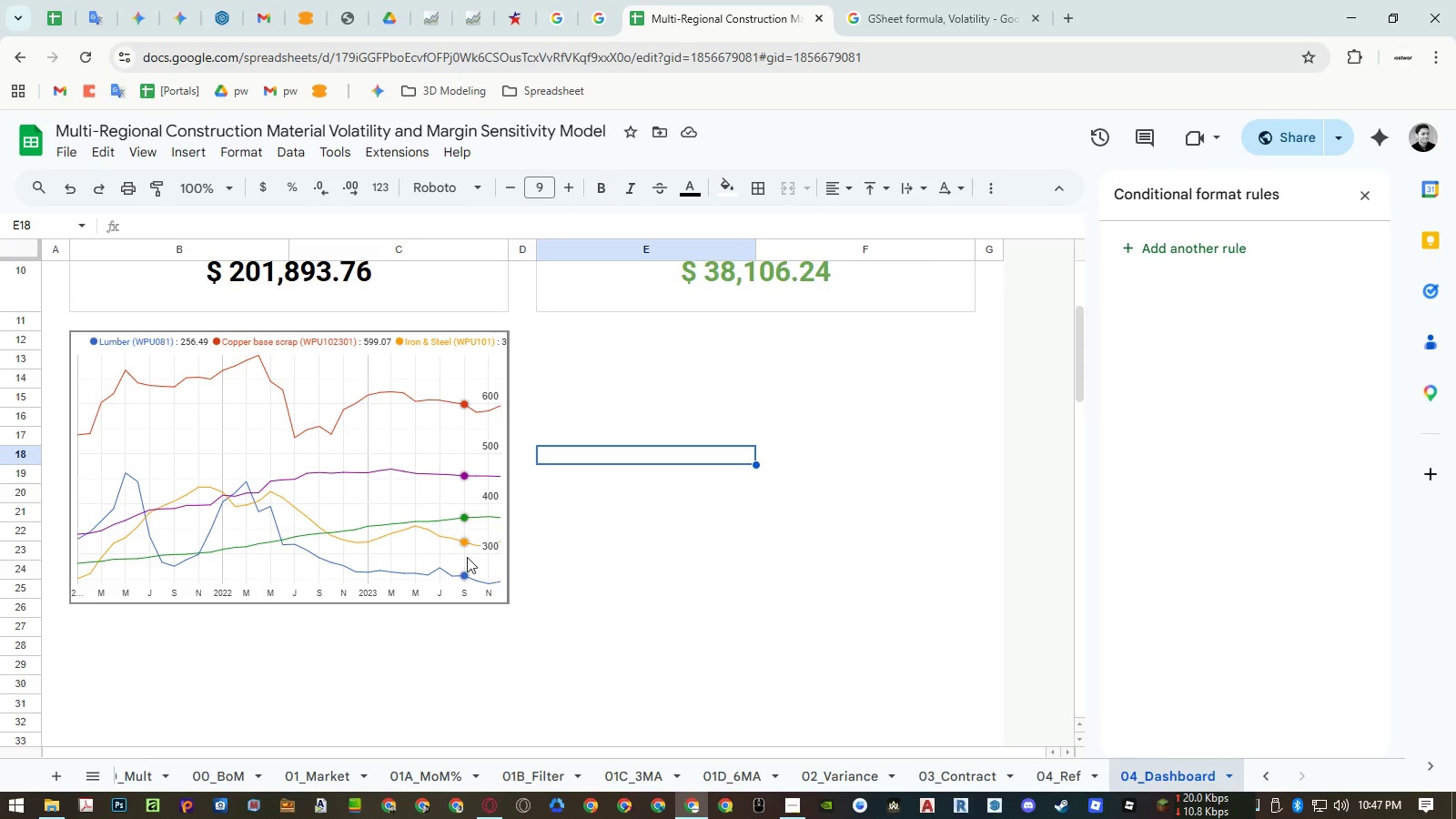 
key(Control+ControlLeft)
 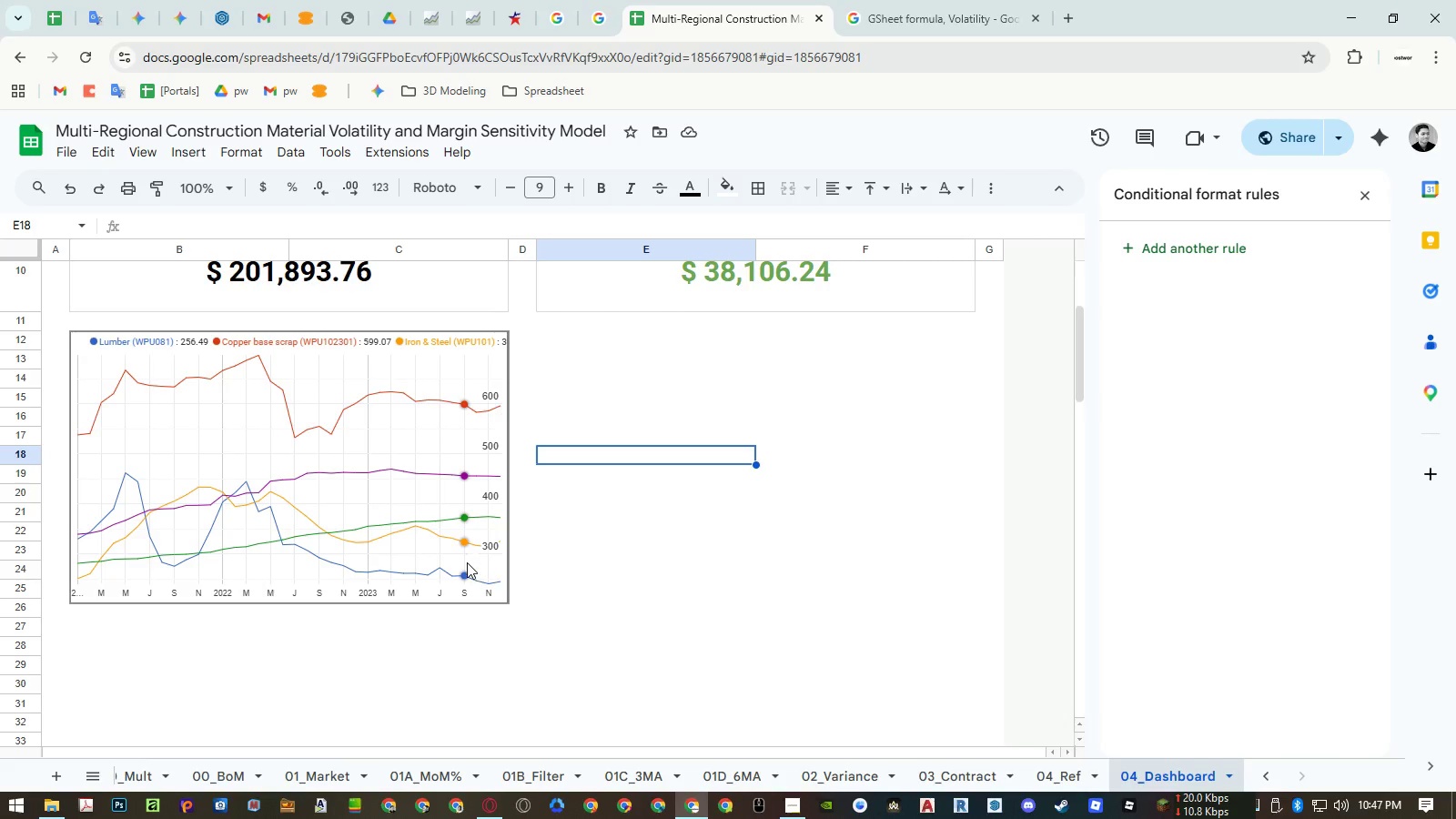 
key(Control+V)
 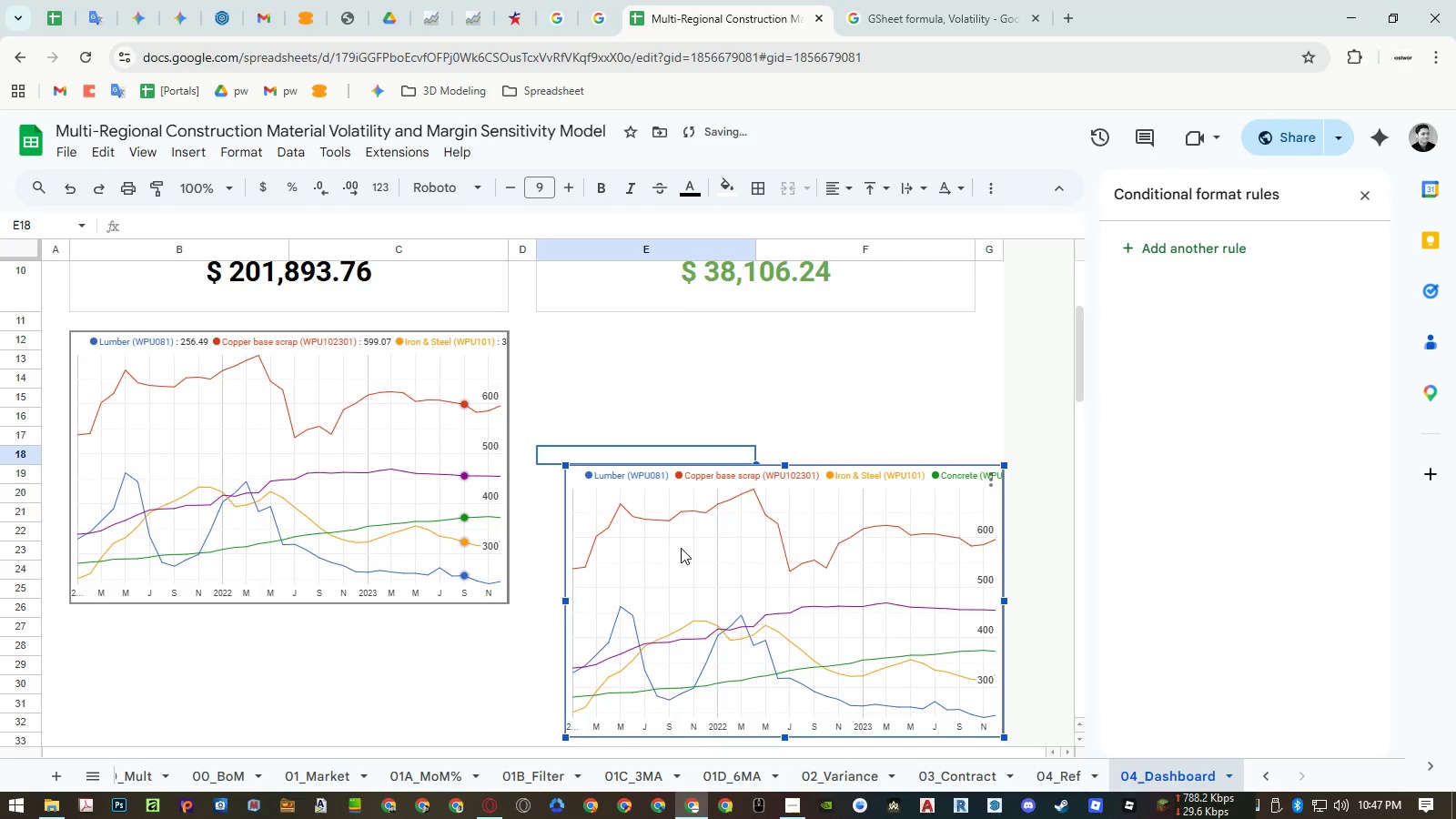 
left_click_drag(start_coordinate=[681, 547], to_coordinate=[652, 410])
 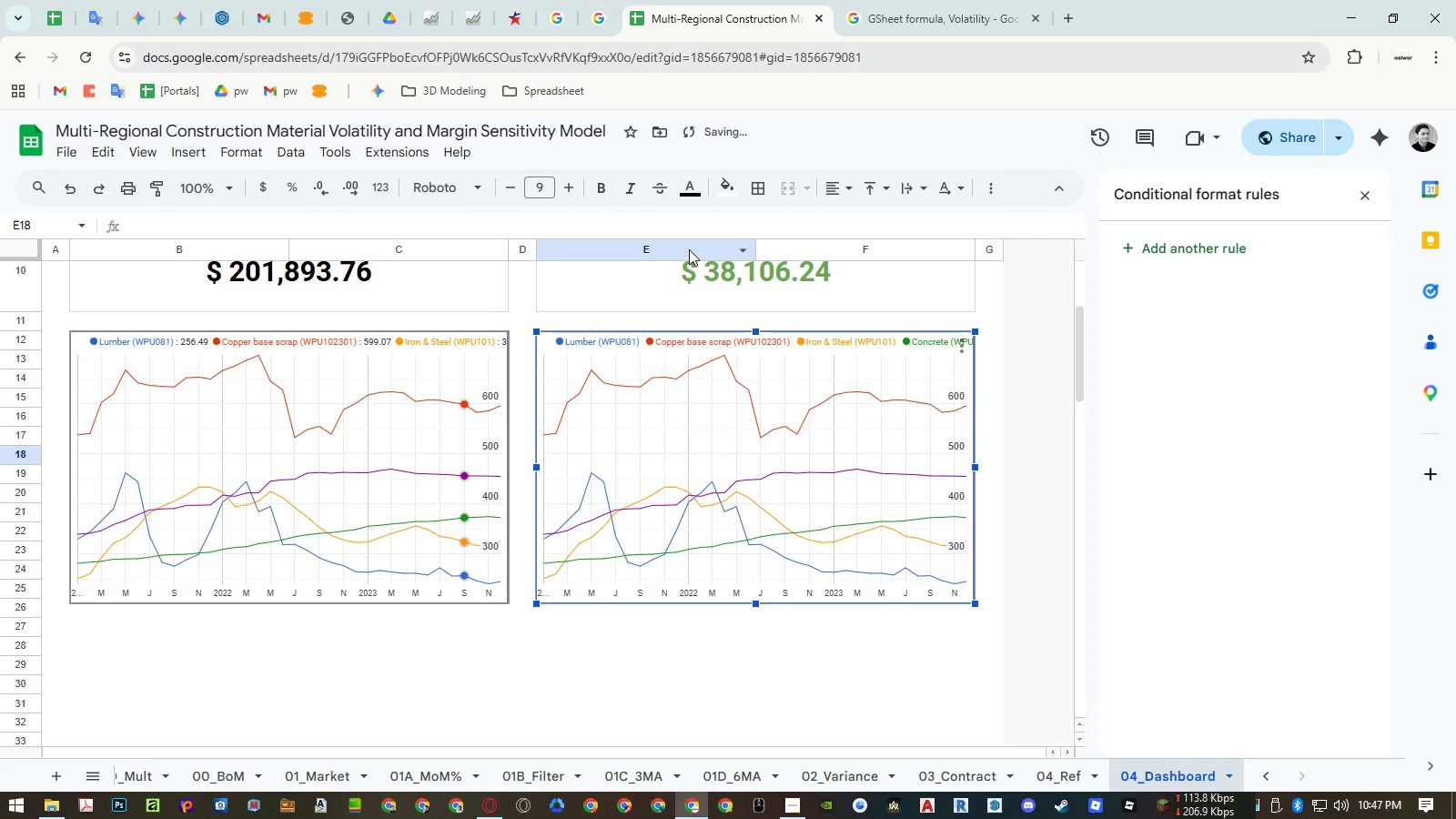 
left_click_drag(start_coordinate=[689, 249], to_coordinate=[806, 244])
 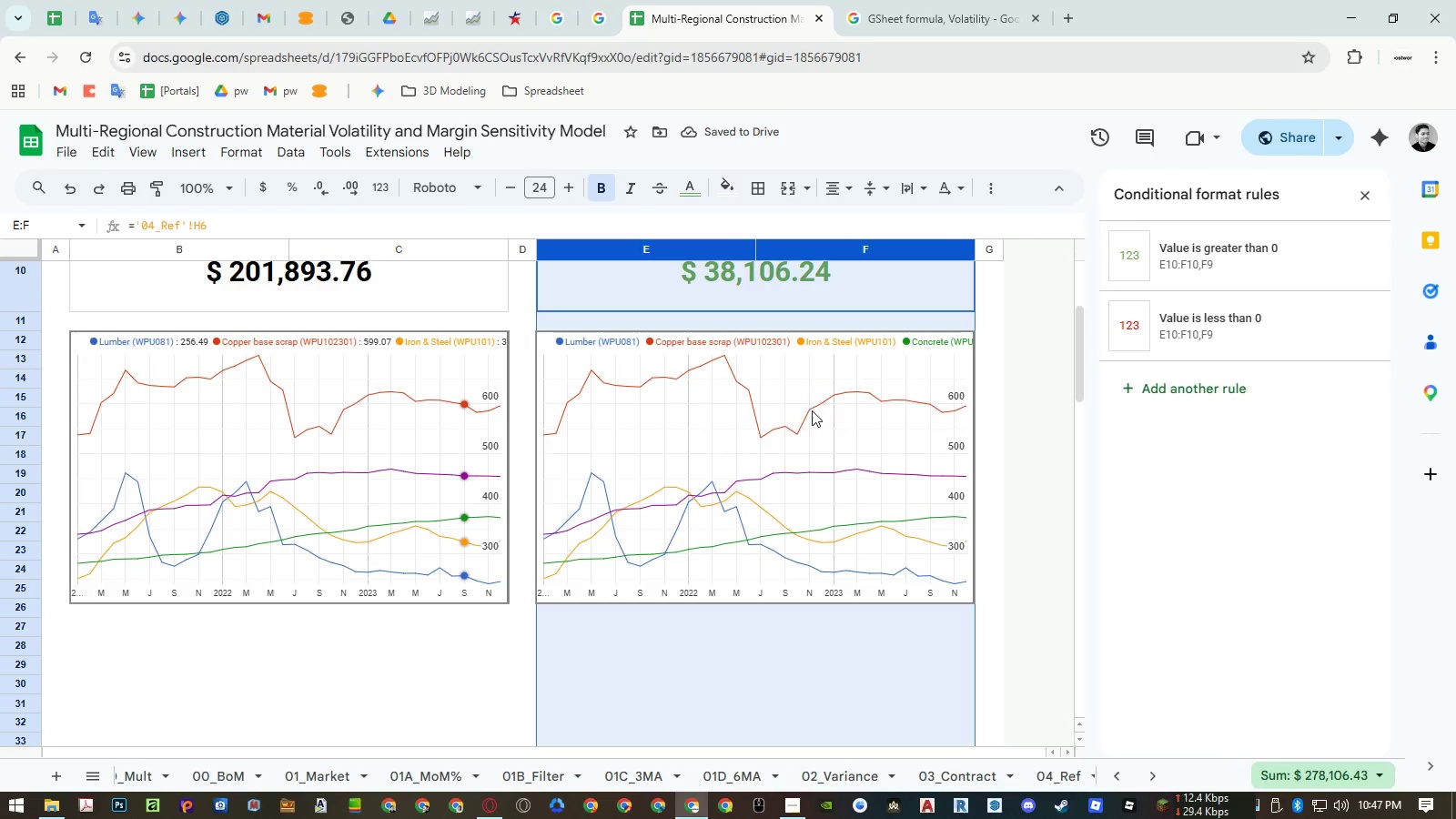 
left_click([810, 440])
 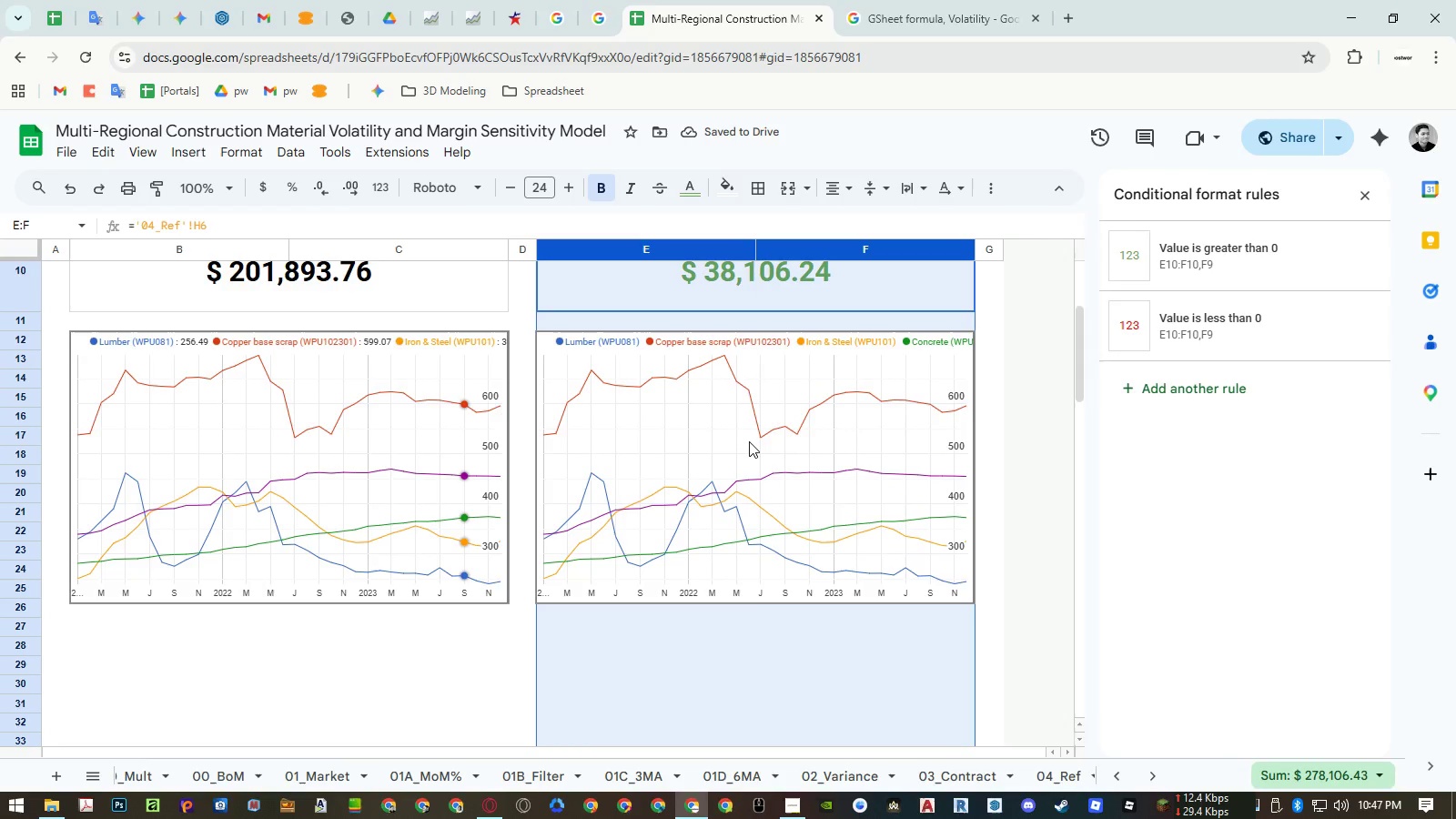 
double_click([741, 442])
 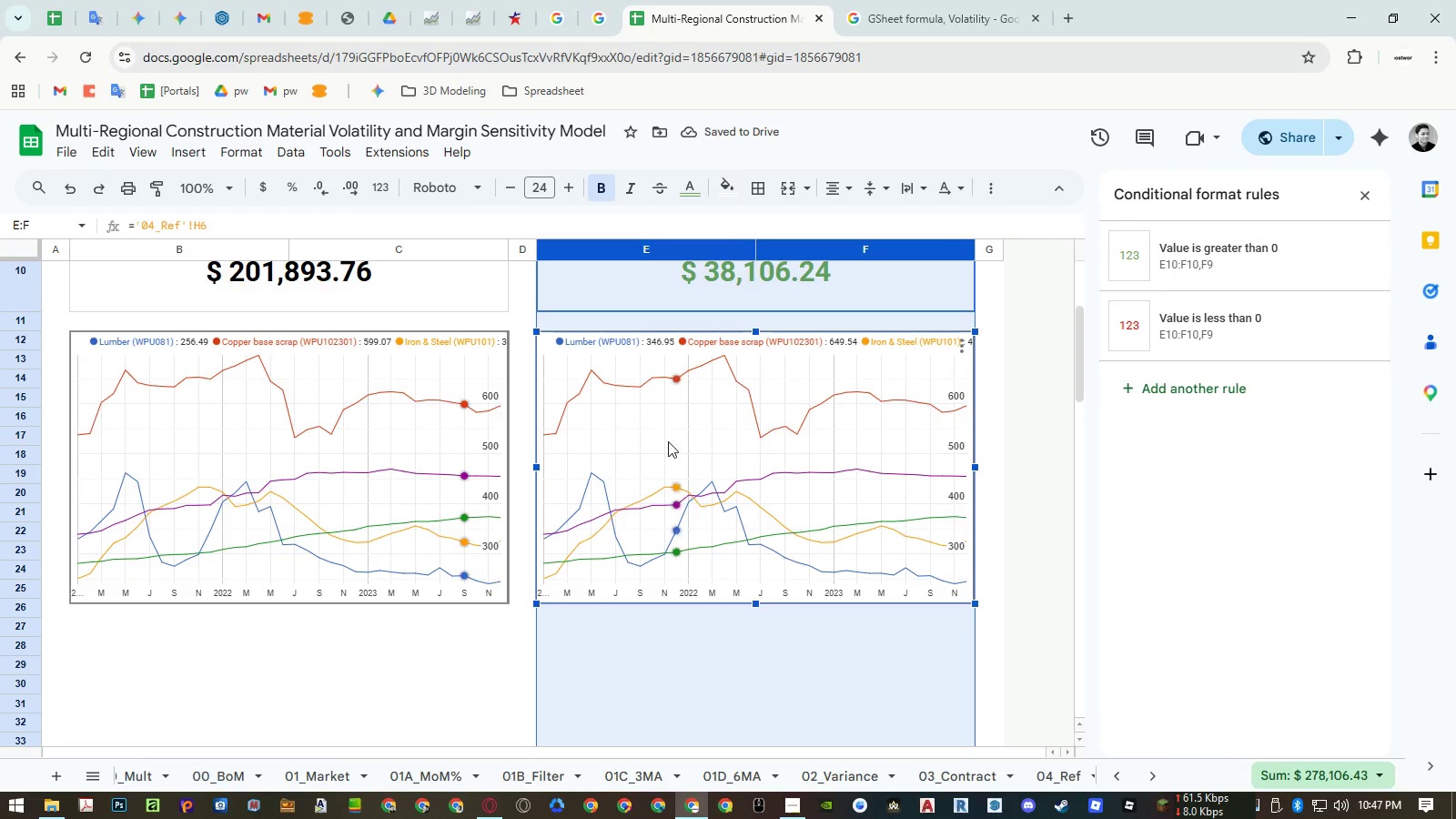 
left_click_drag(start_coordinate=[660, 439], to_coordinate=[664, 437])
 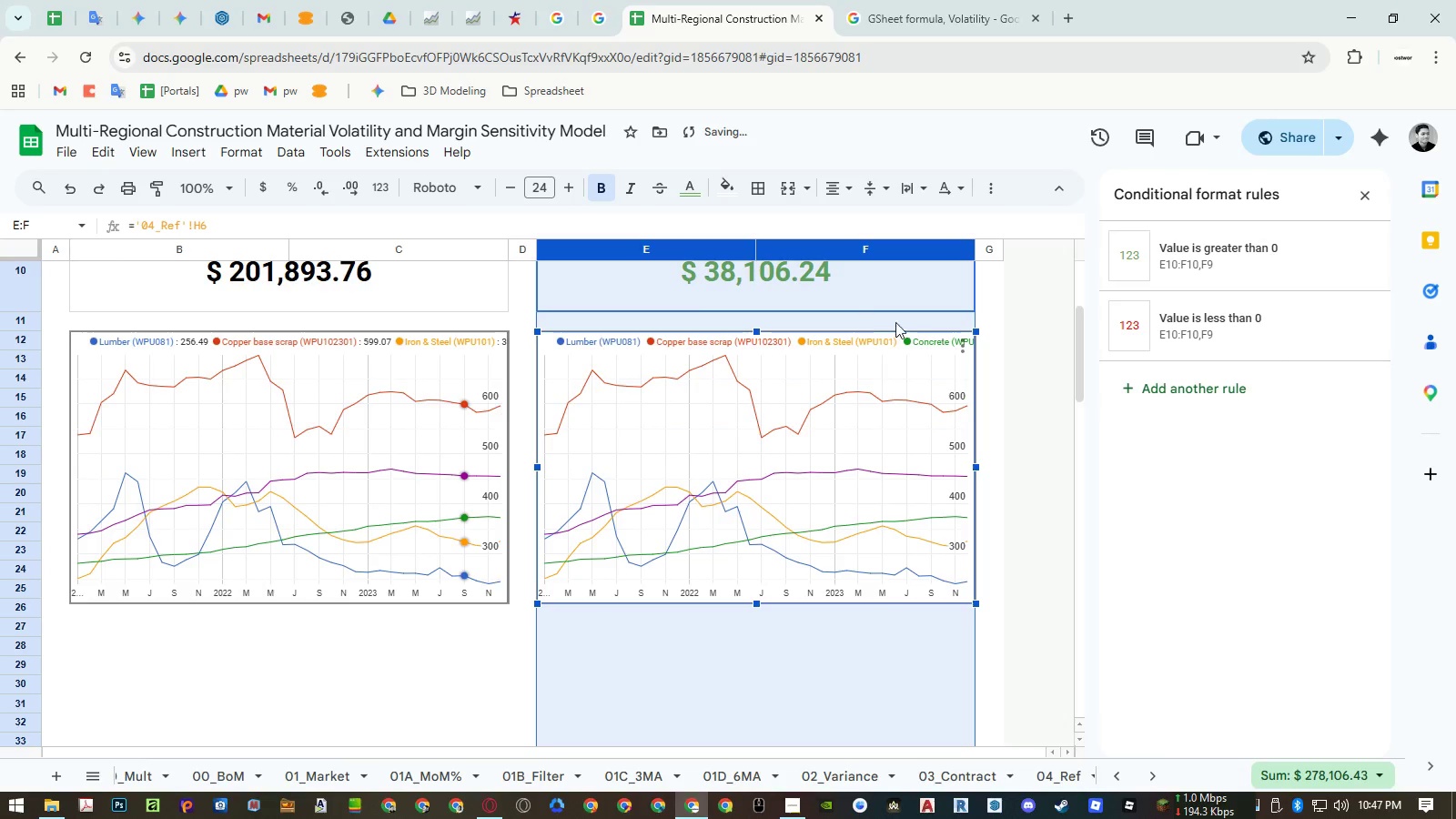 
left_click([957, 345])
 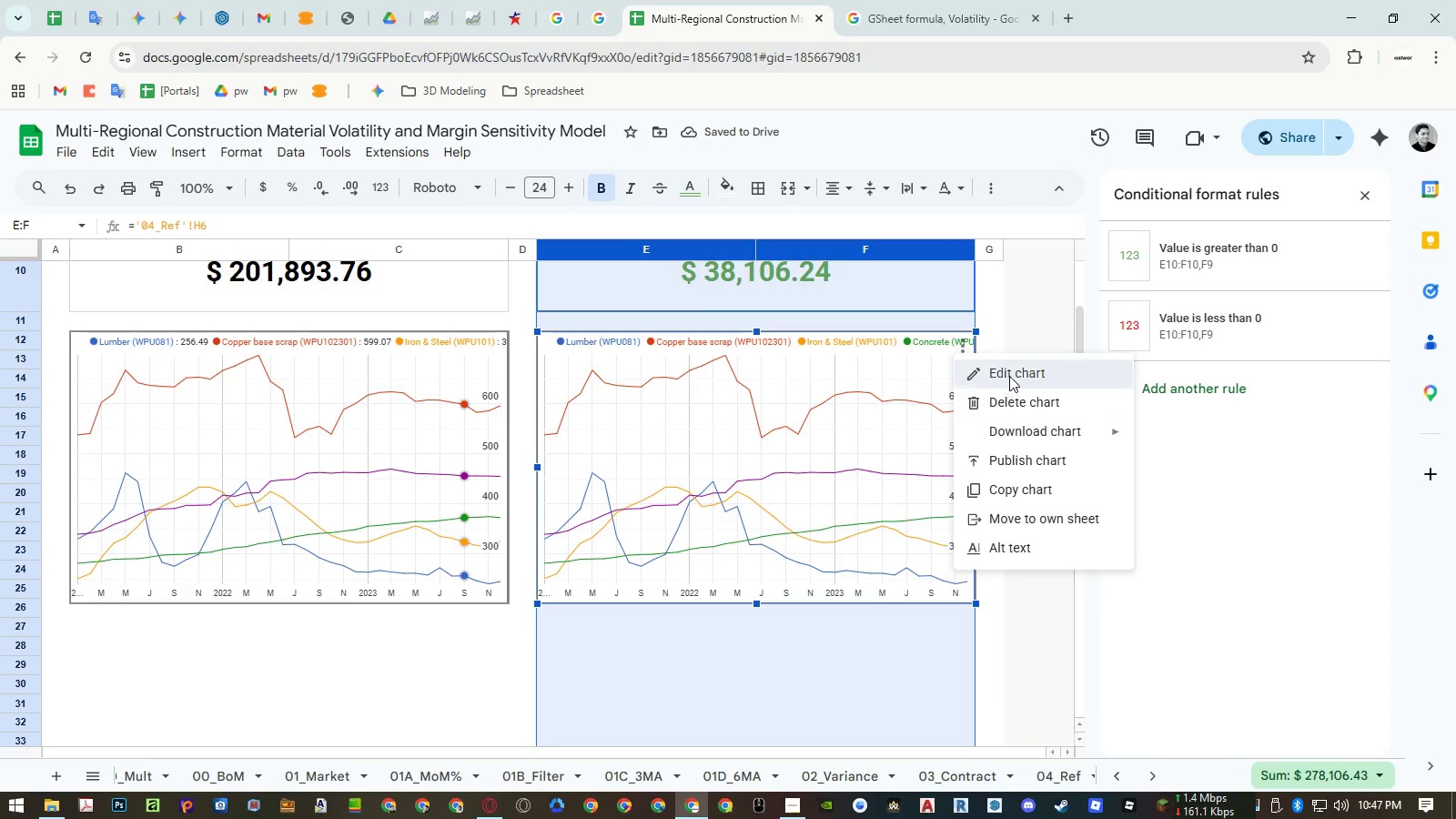 
left_click([1188, 311])
 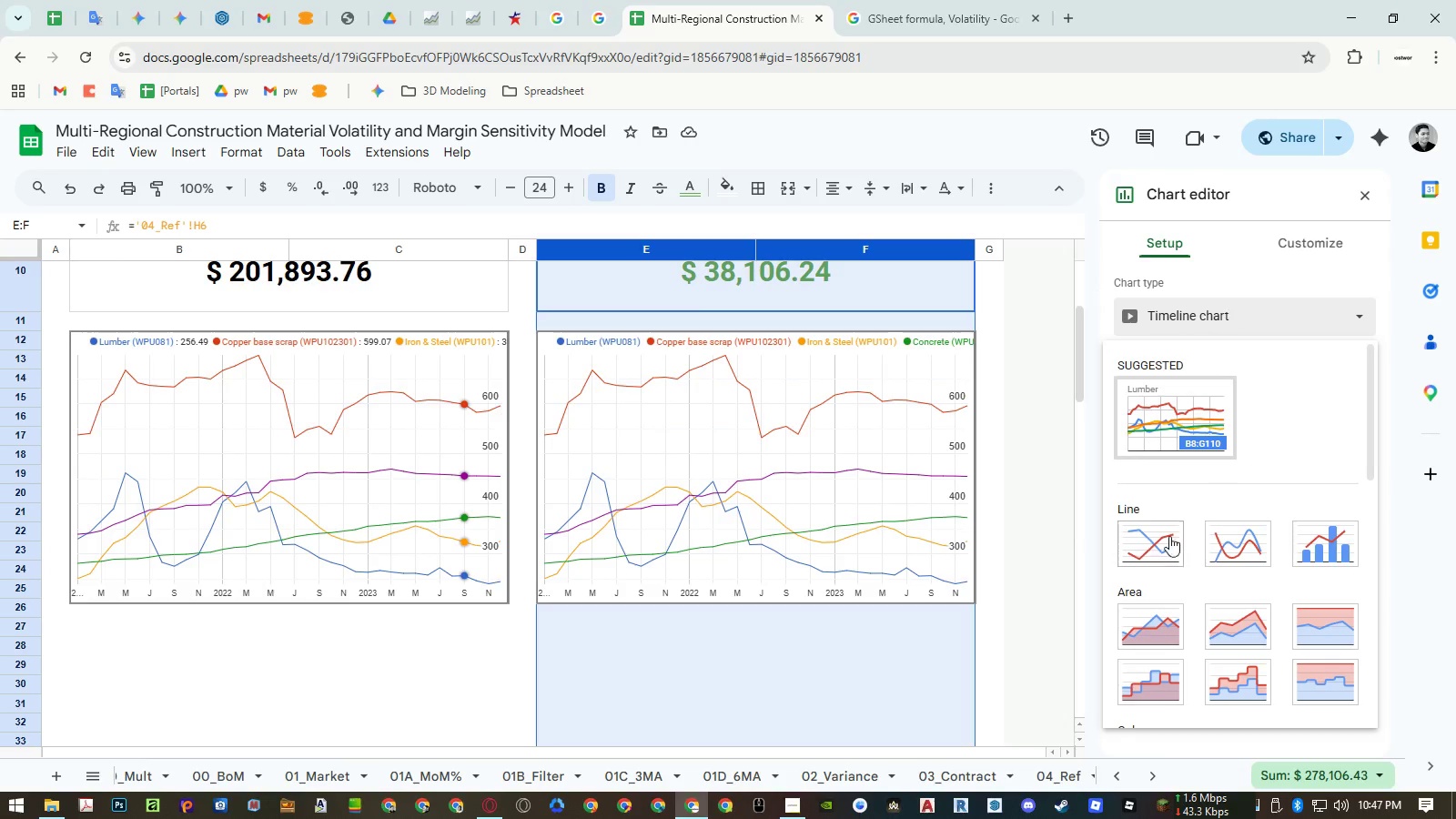 
left_click([1160, 543])
 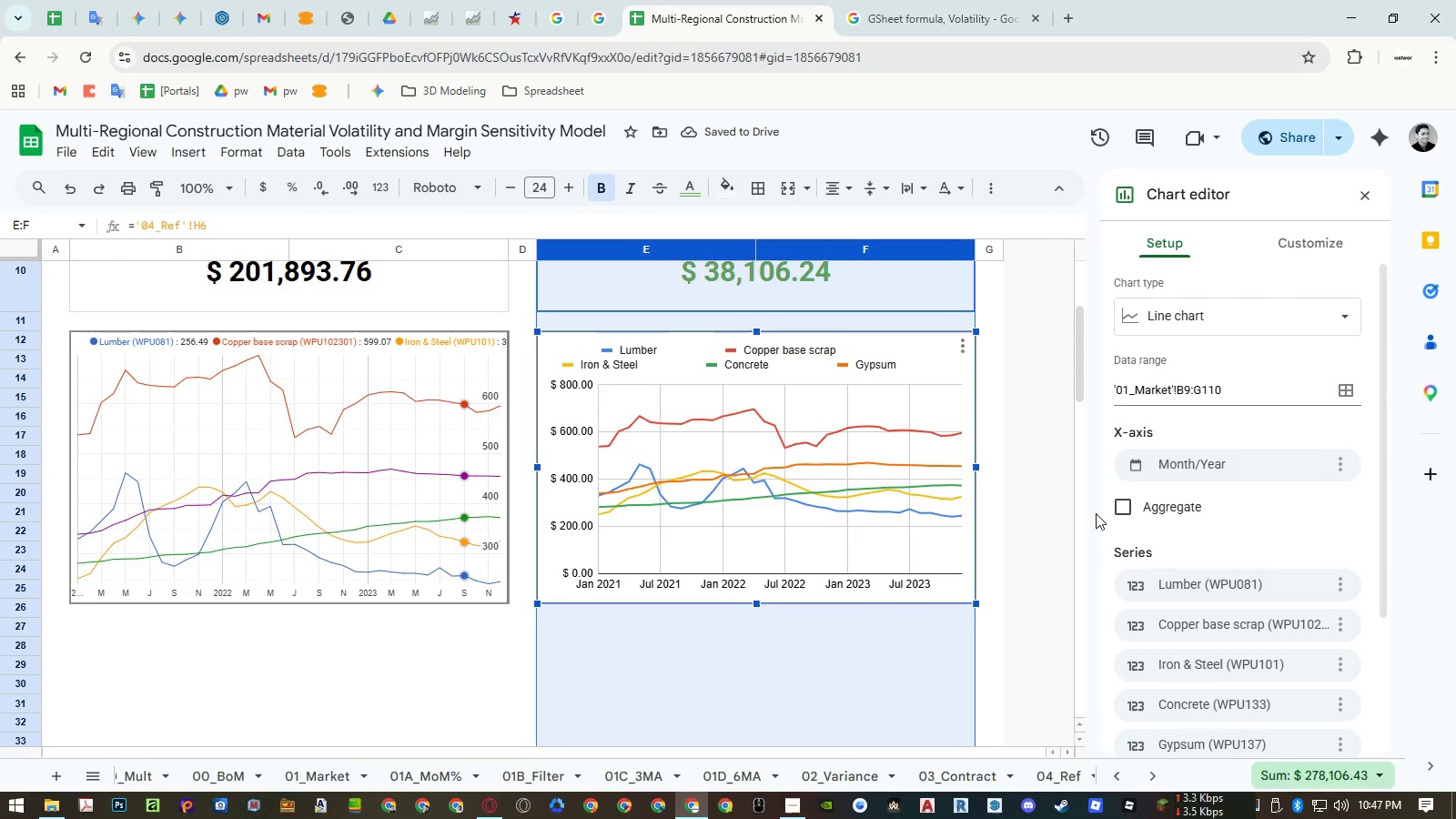 
wait(8.42)
 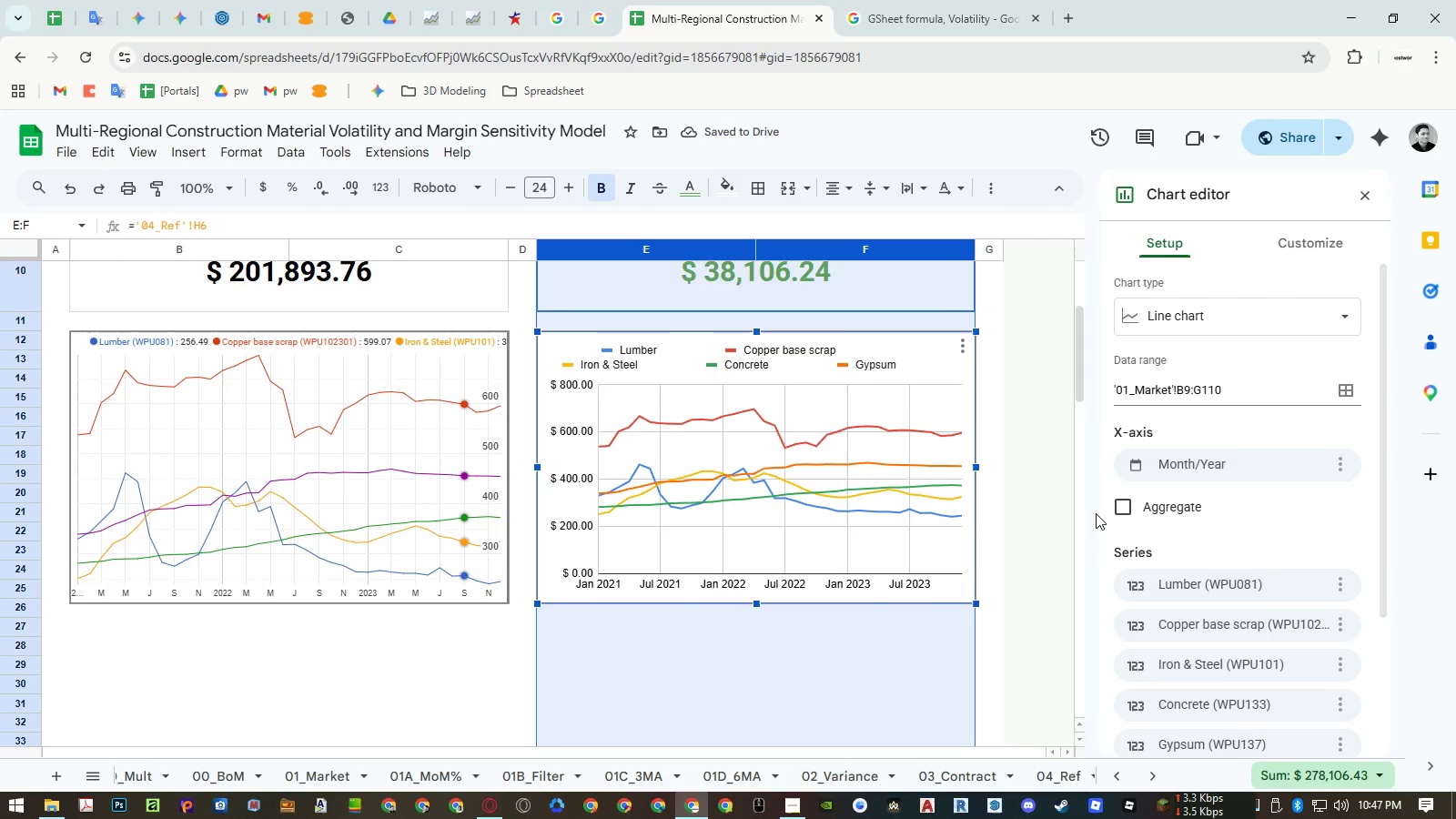 
left_click([469, 618])
 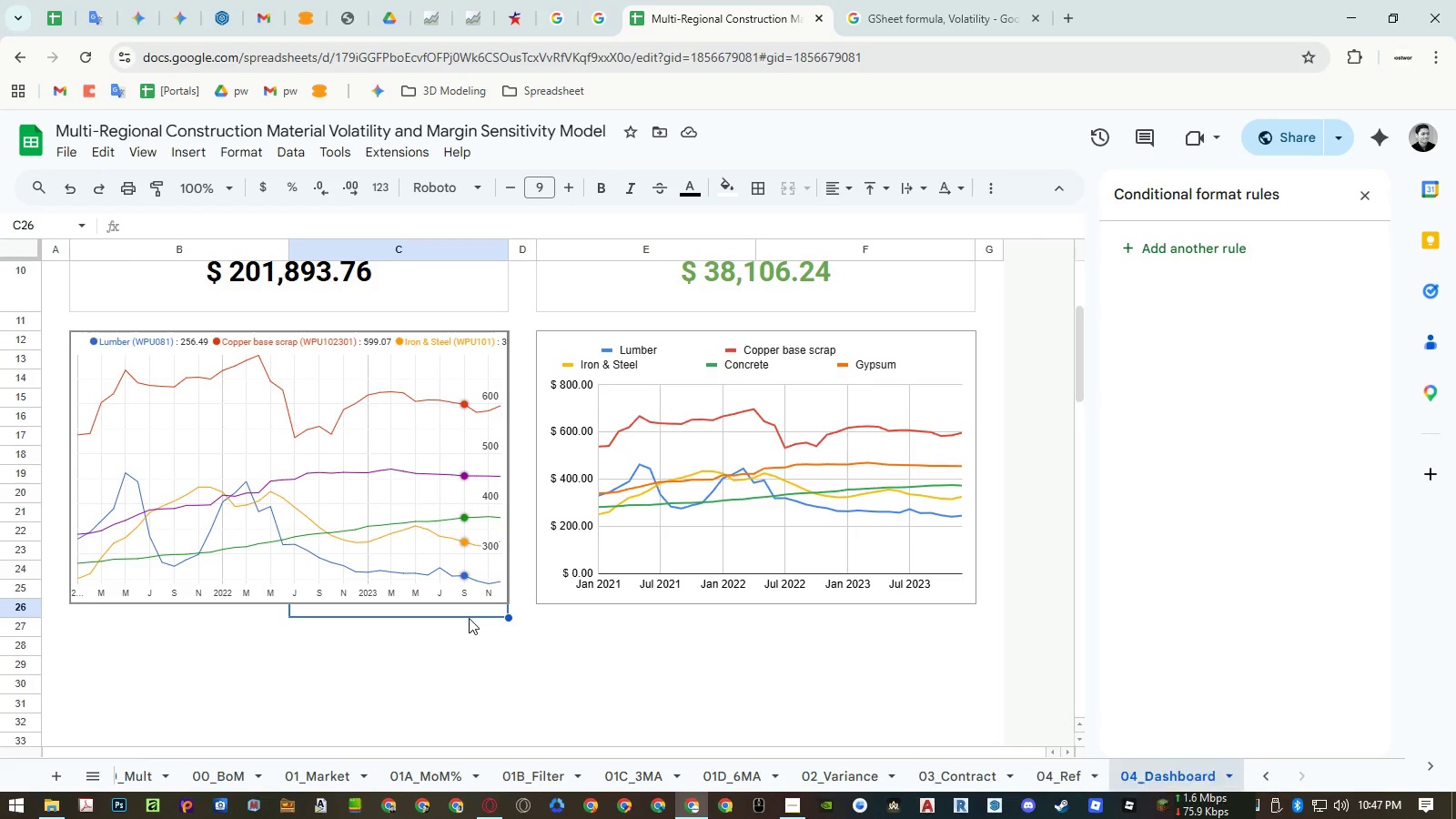 
key(Control+ControlLeft)
 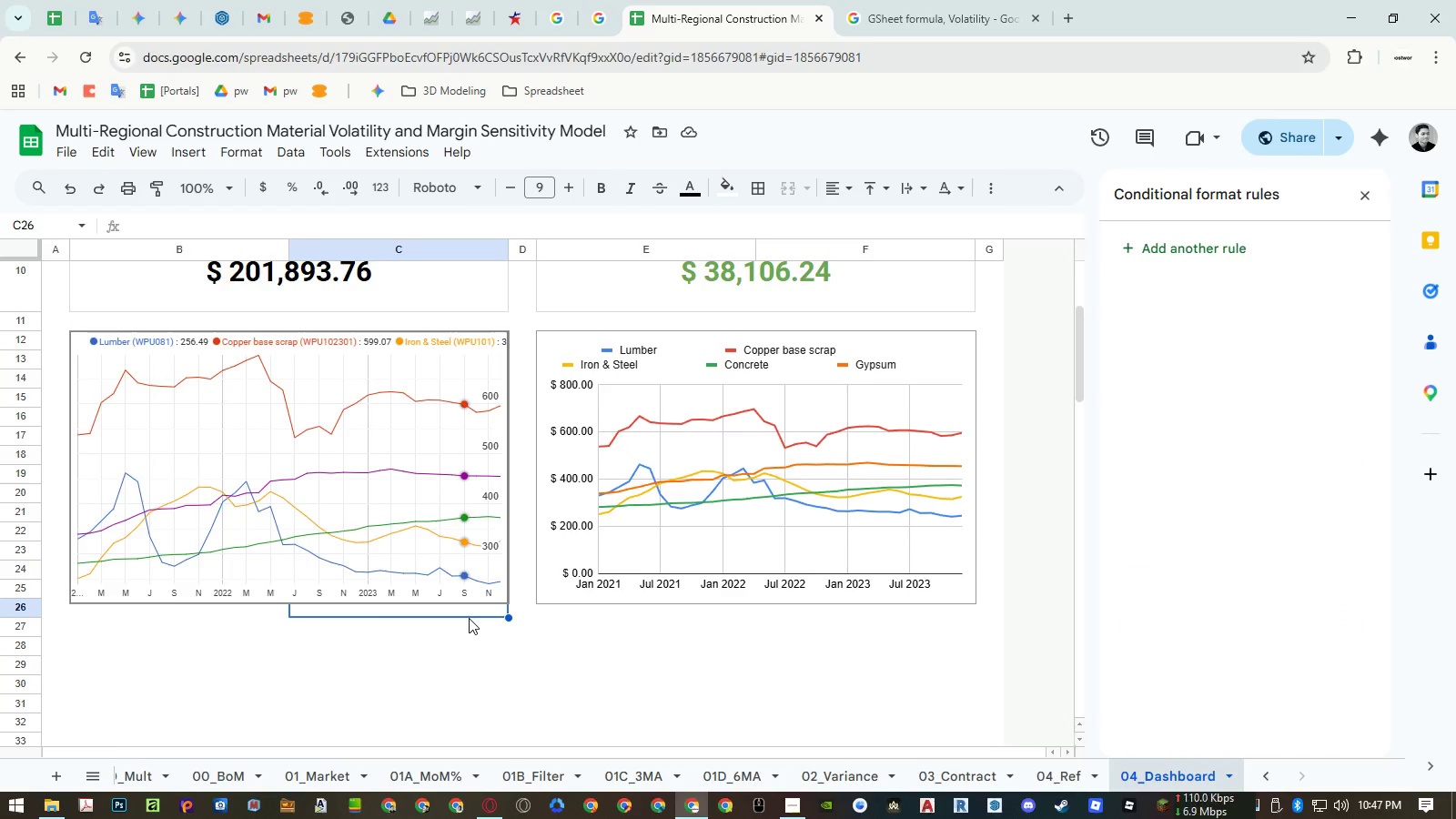 
key(Control+Z)
 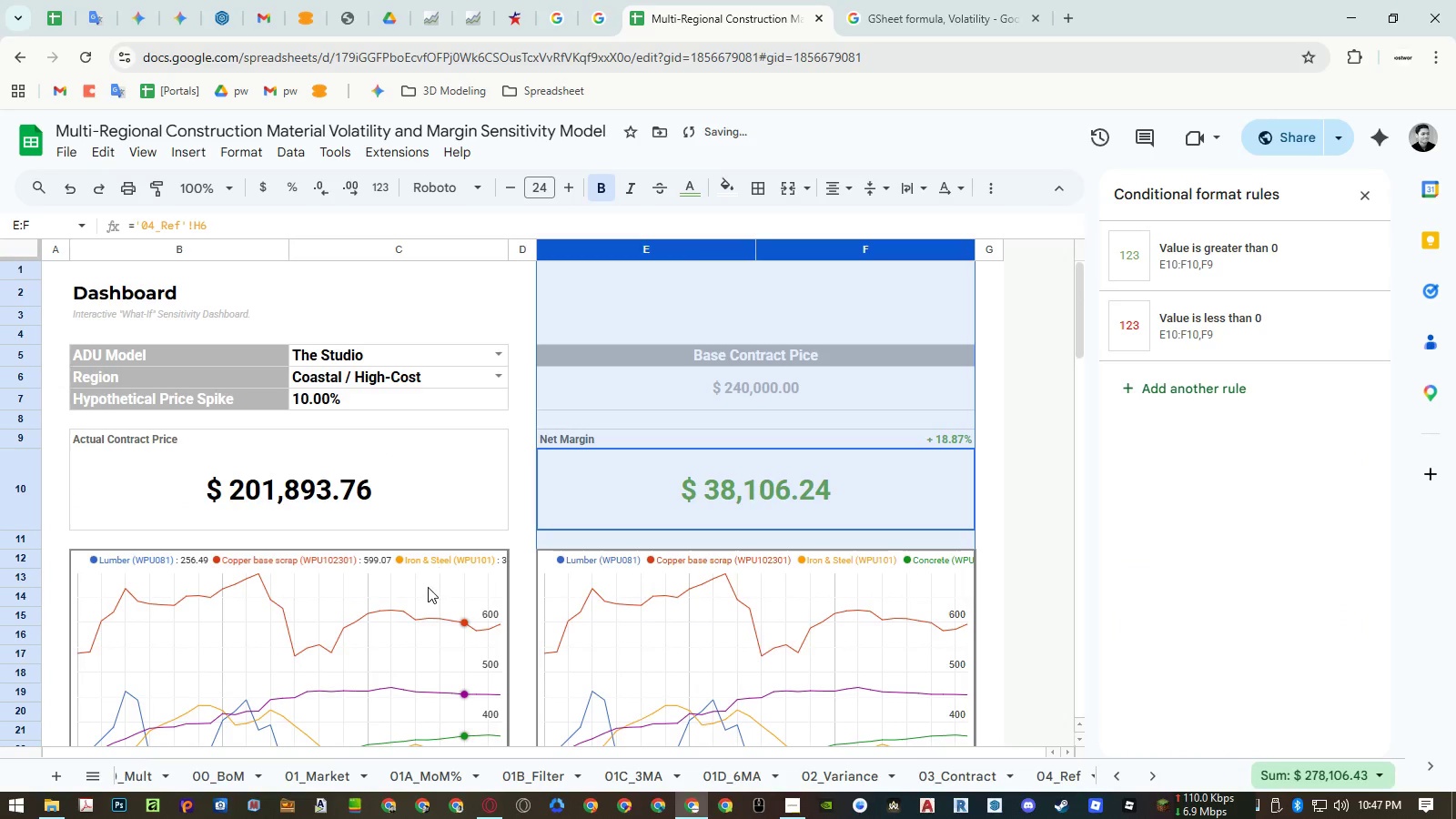 
double_click([428, 588])
 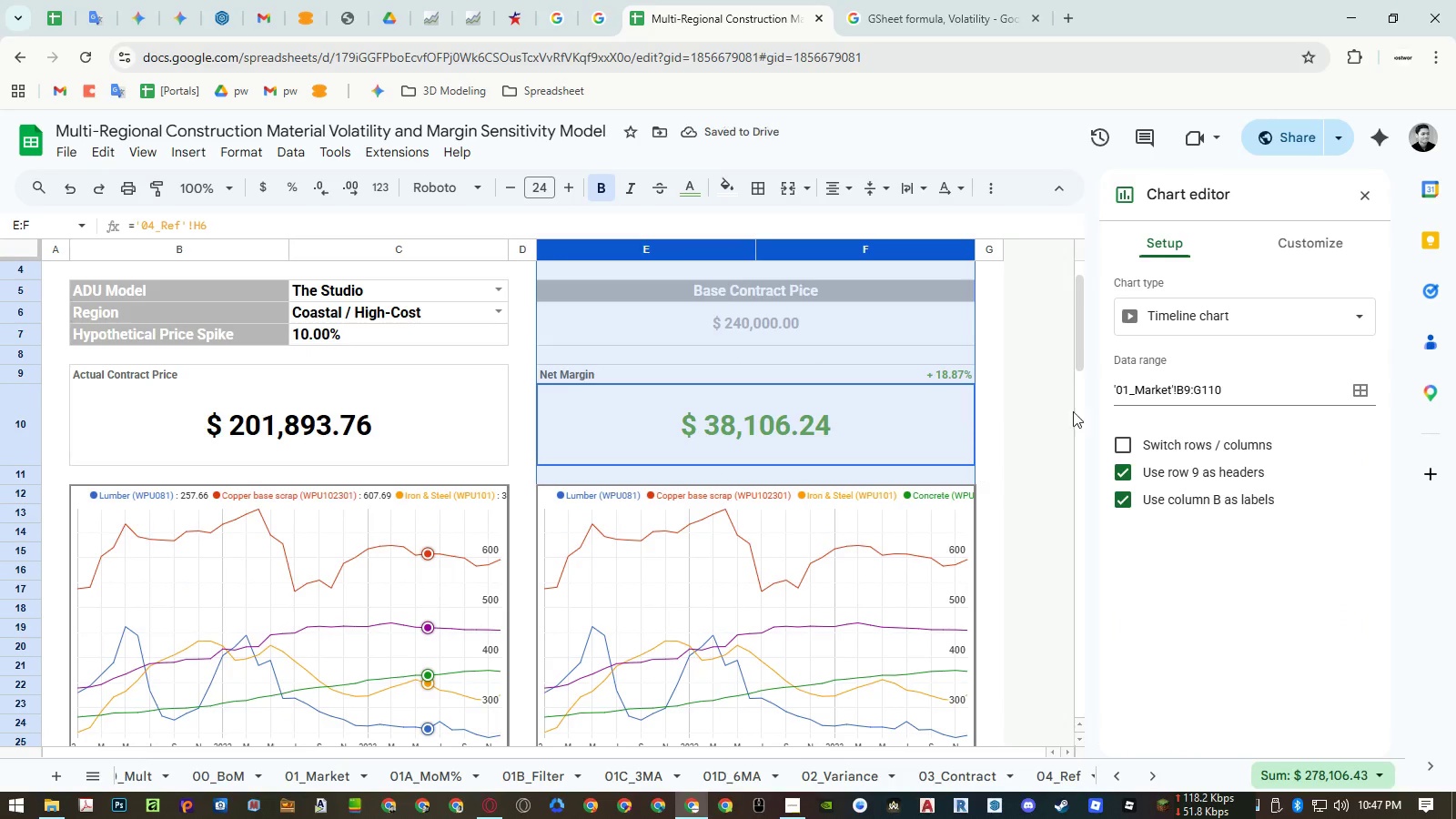 
left_click([1178, 321])
 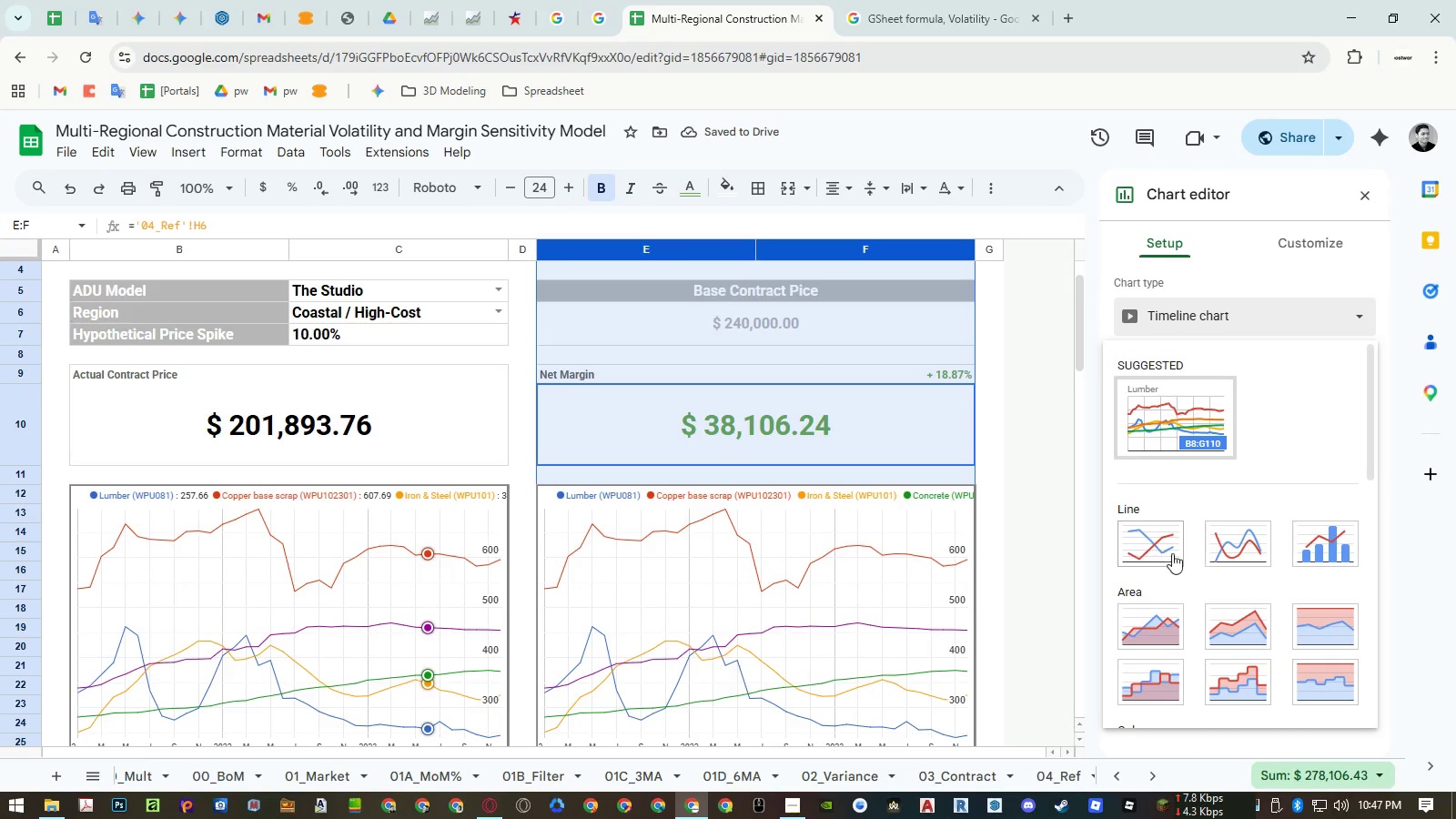 
left_click([1225, 553])
 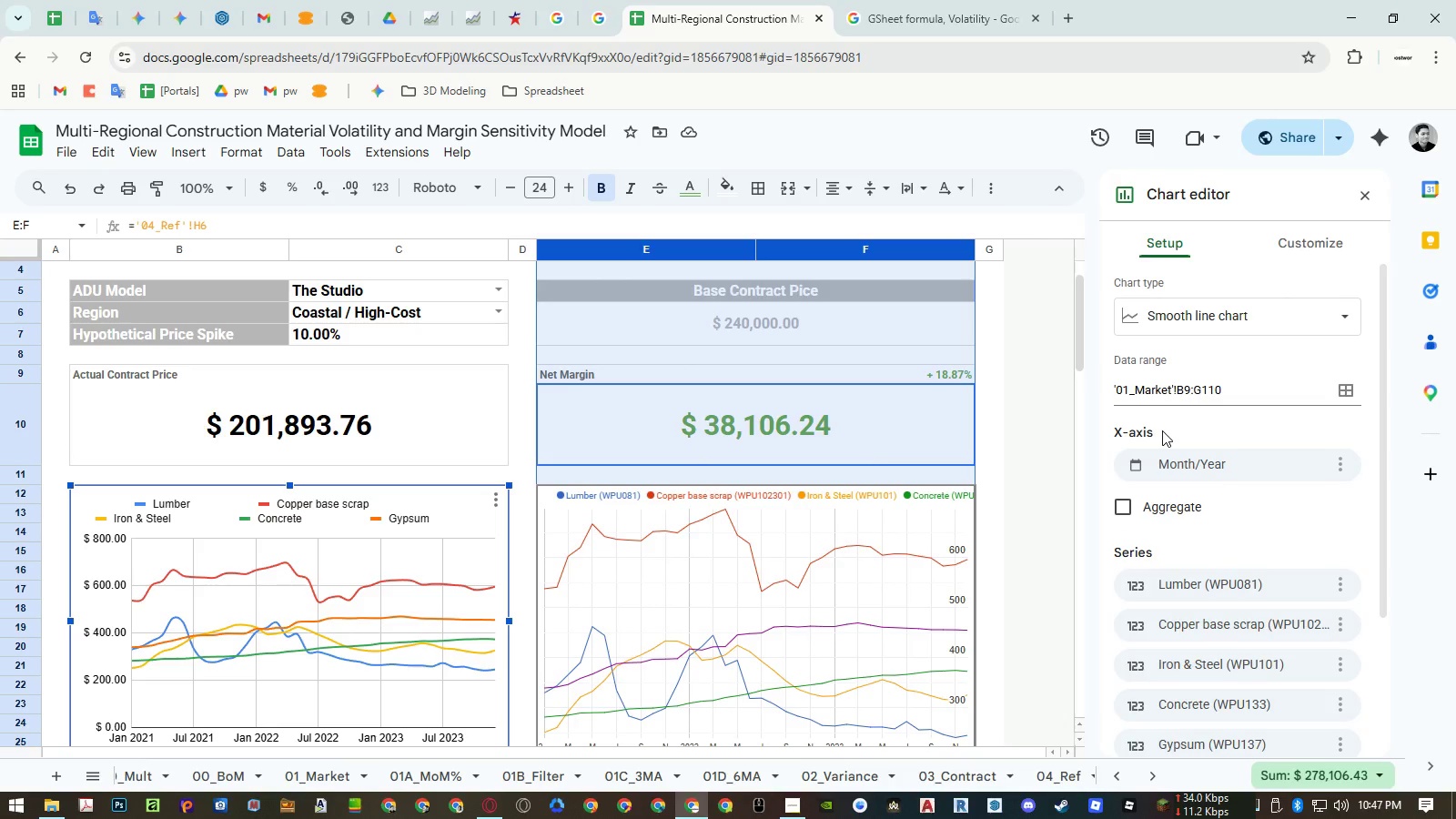 
wait(15.73)
 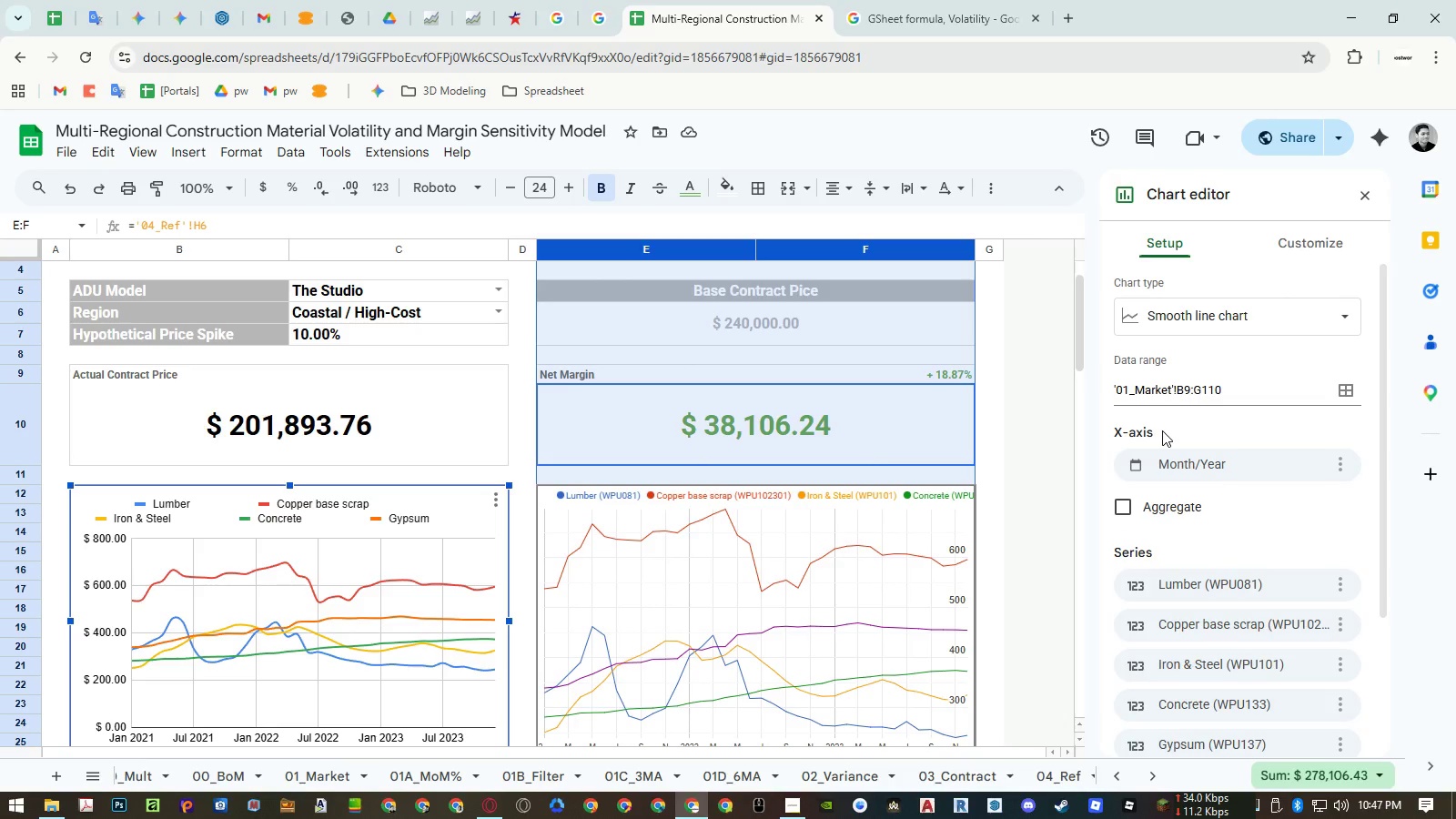 
left_click([1205, 302])
 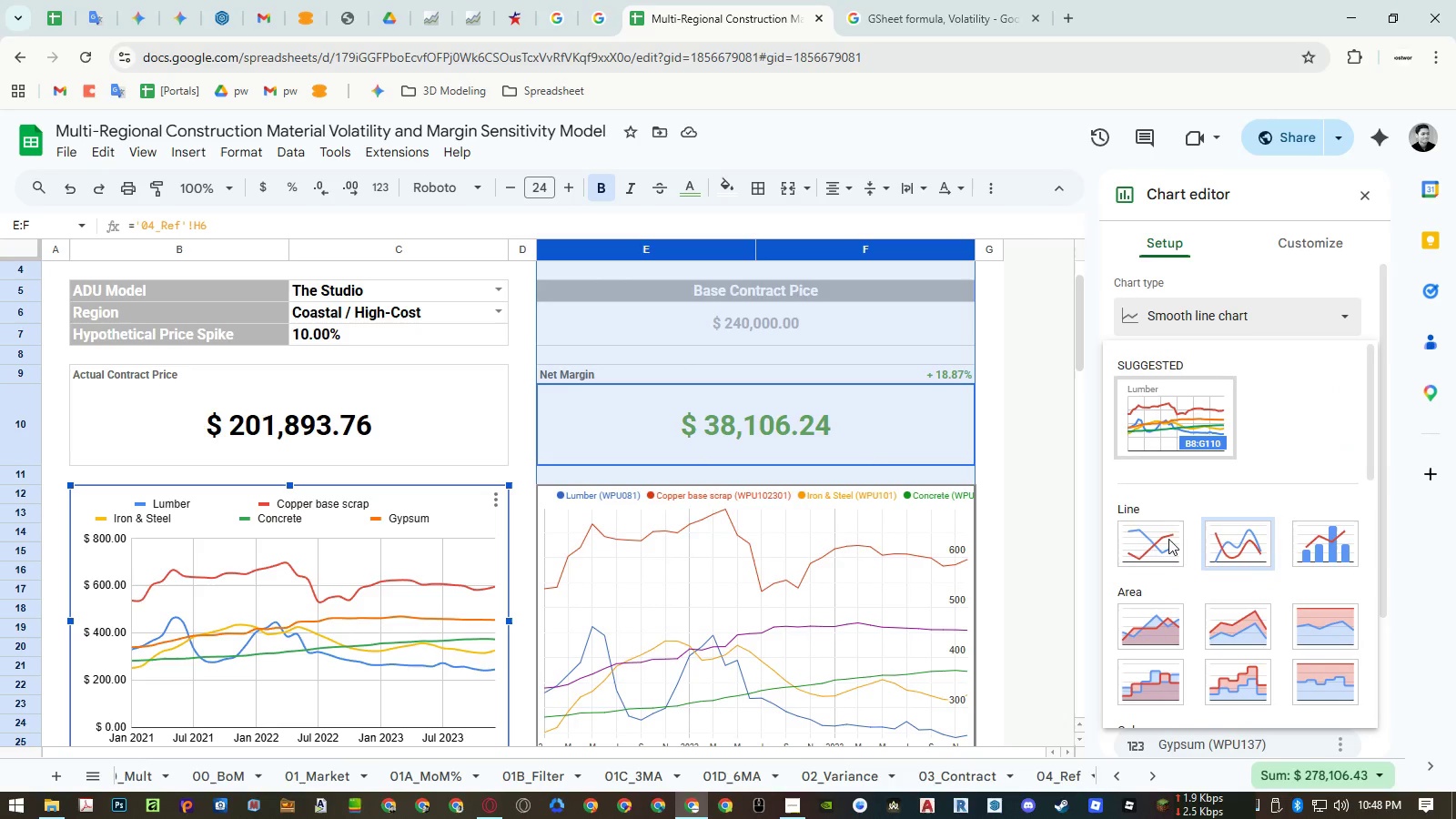 
left_click([1167, 541])
 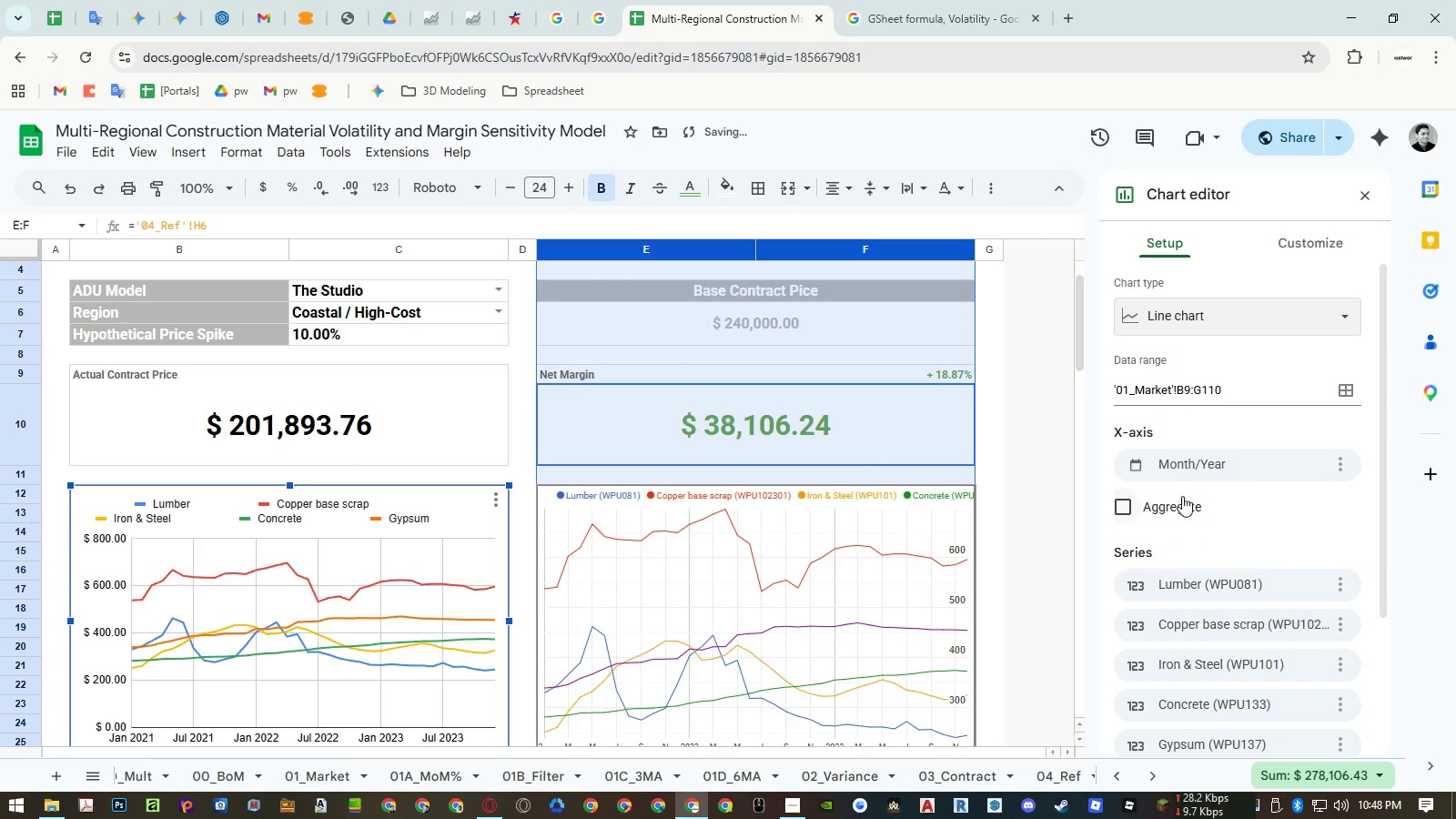 
left_click([1200, 317])
 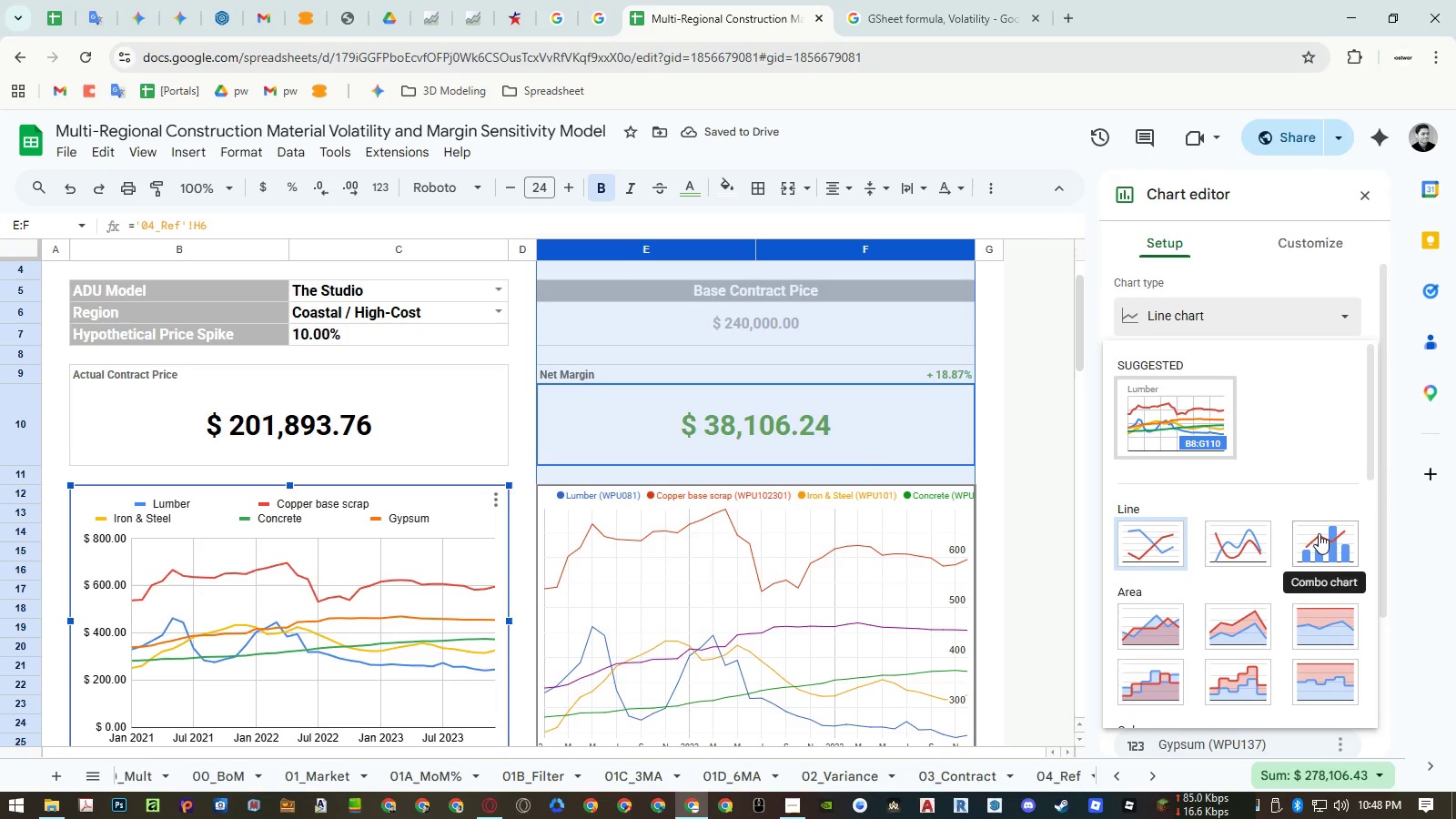 
left_click([1319, 533])
 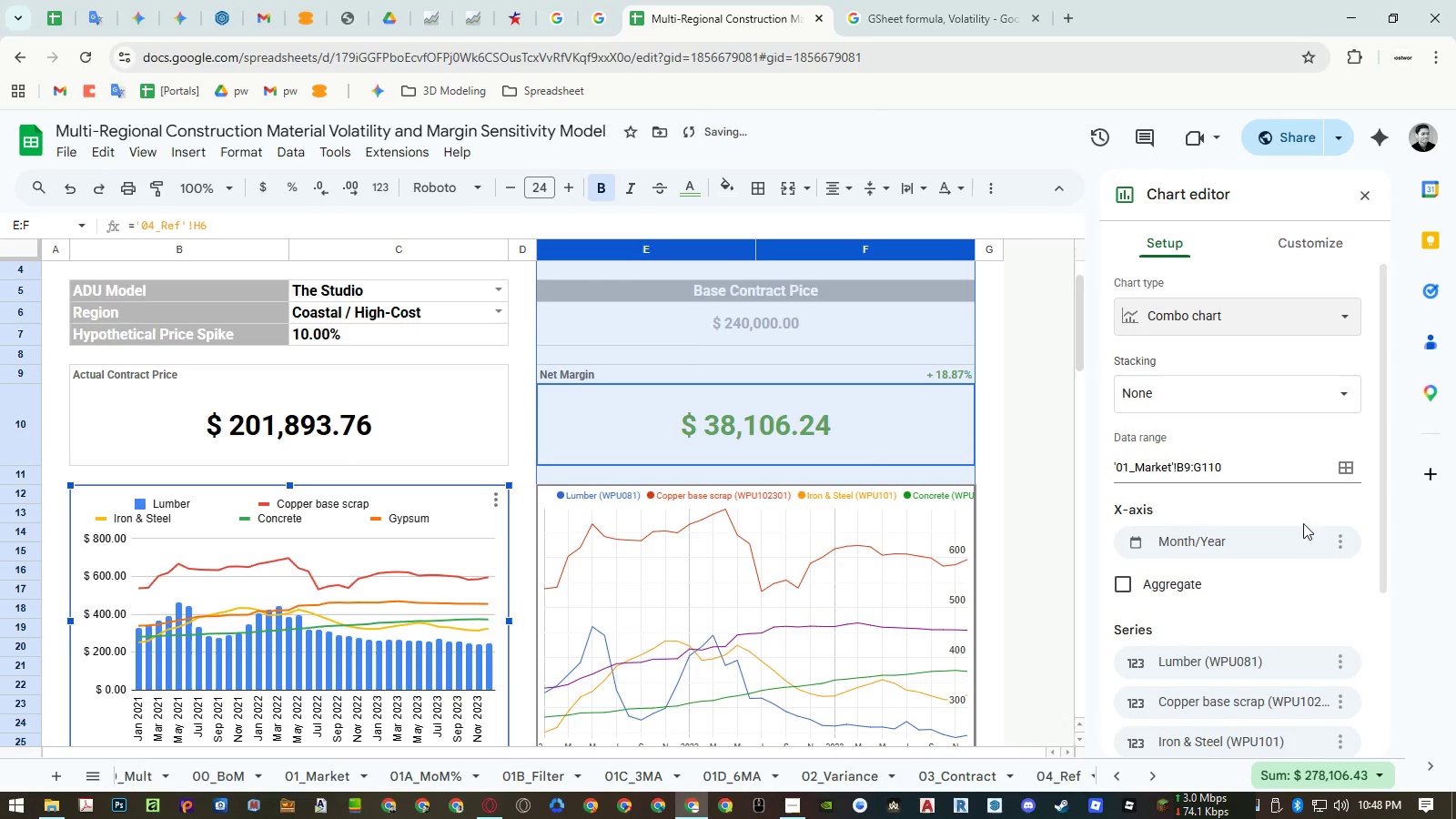 
scroll: coordinate [1249, 514], scroll_direction: down, amount: 4.0
 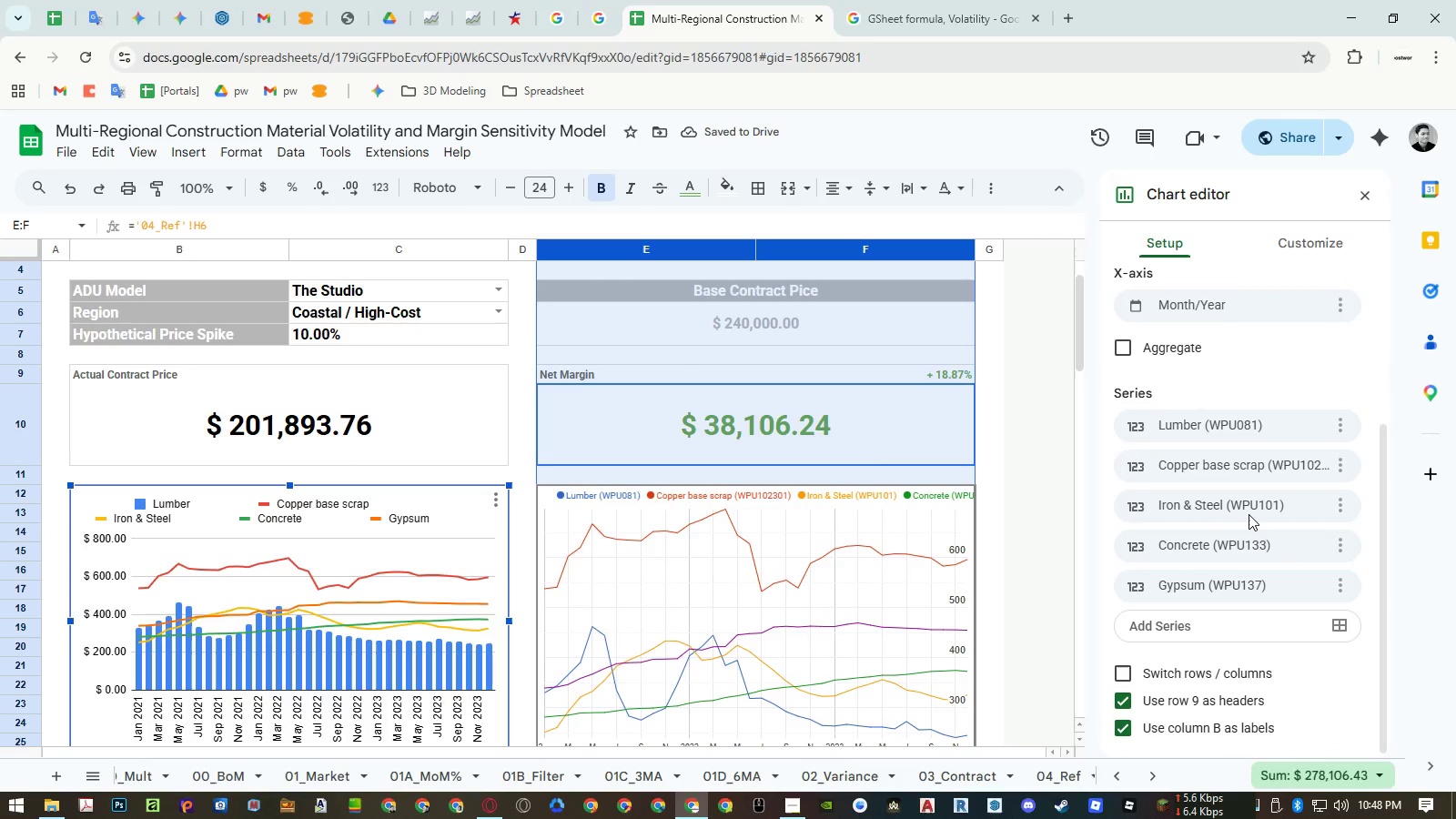 
scroll: coordinate [1249, 514], scroll_direction: up, amount: 6.0
 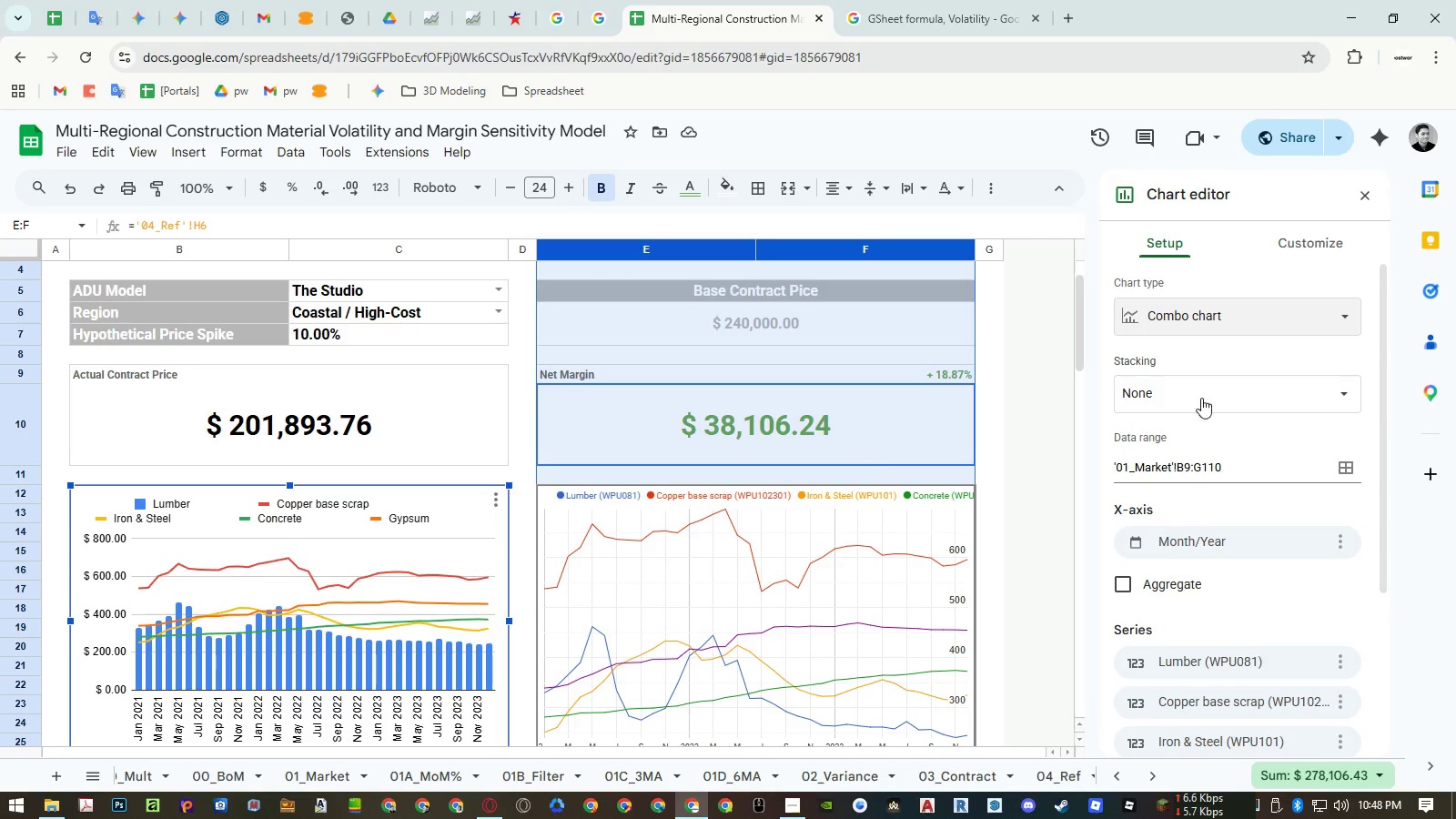 
left_click([1198, 385])
 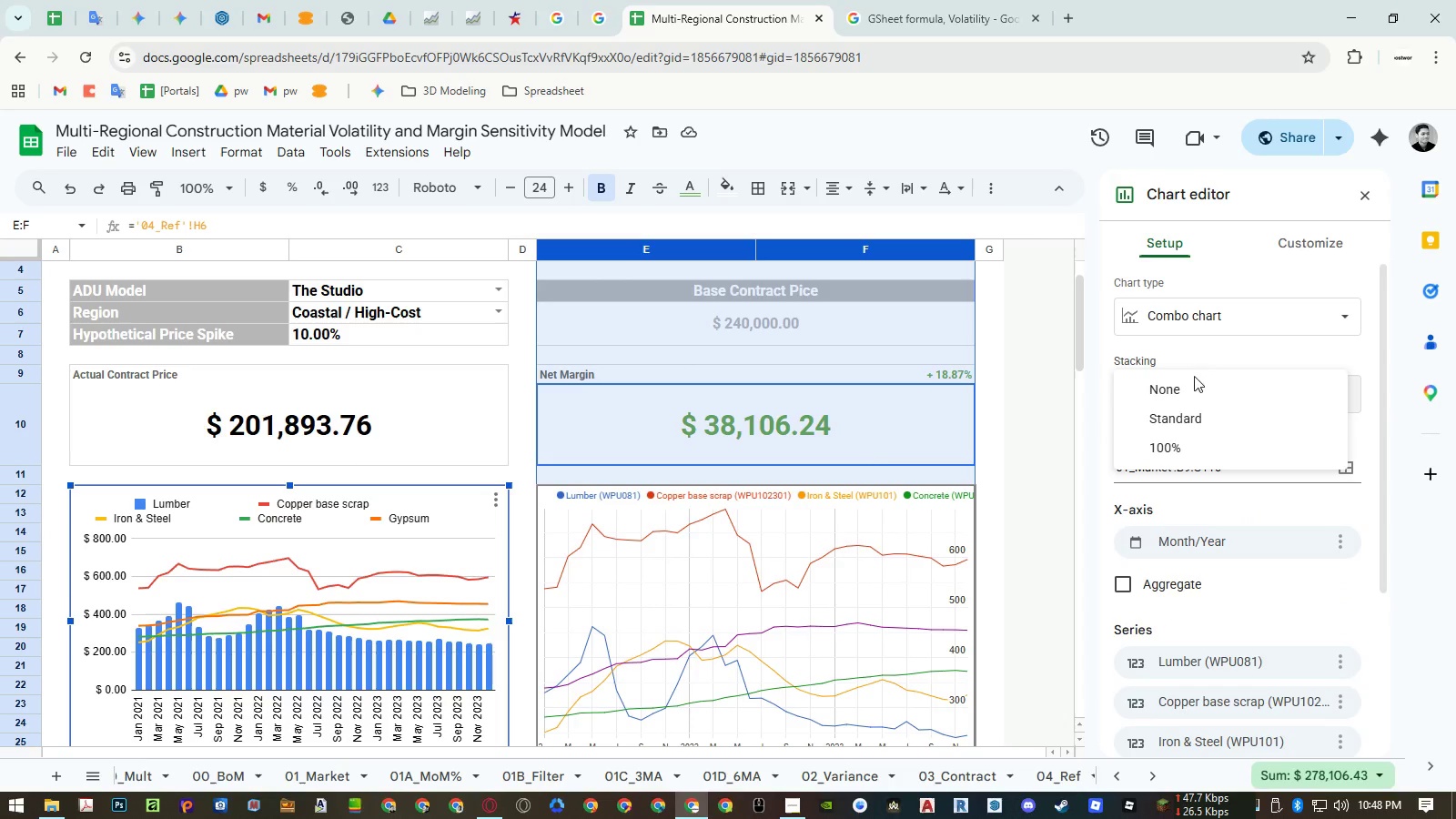 
left_click([1190, 412])
 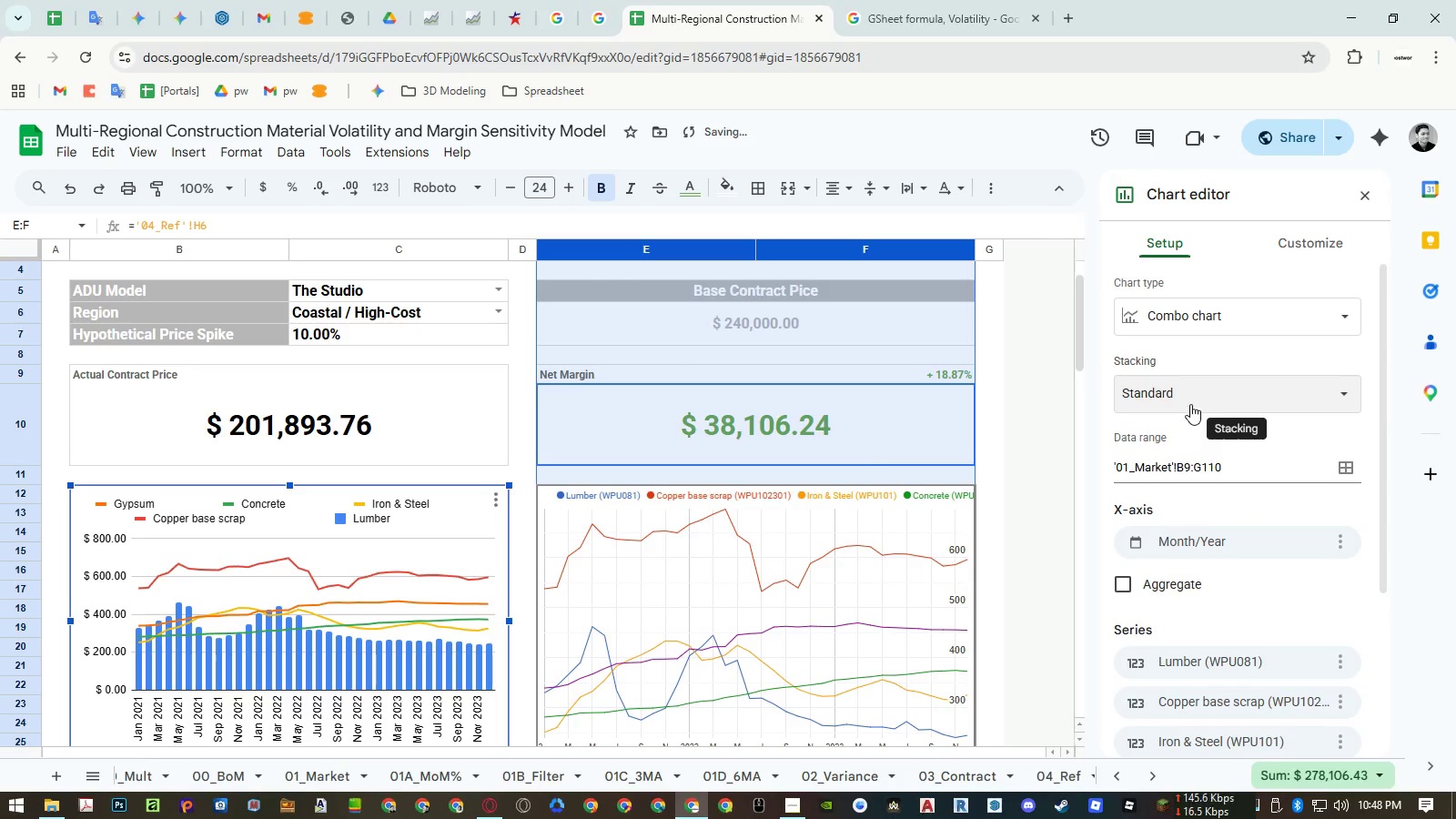 
left_click([1189, 388])
 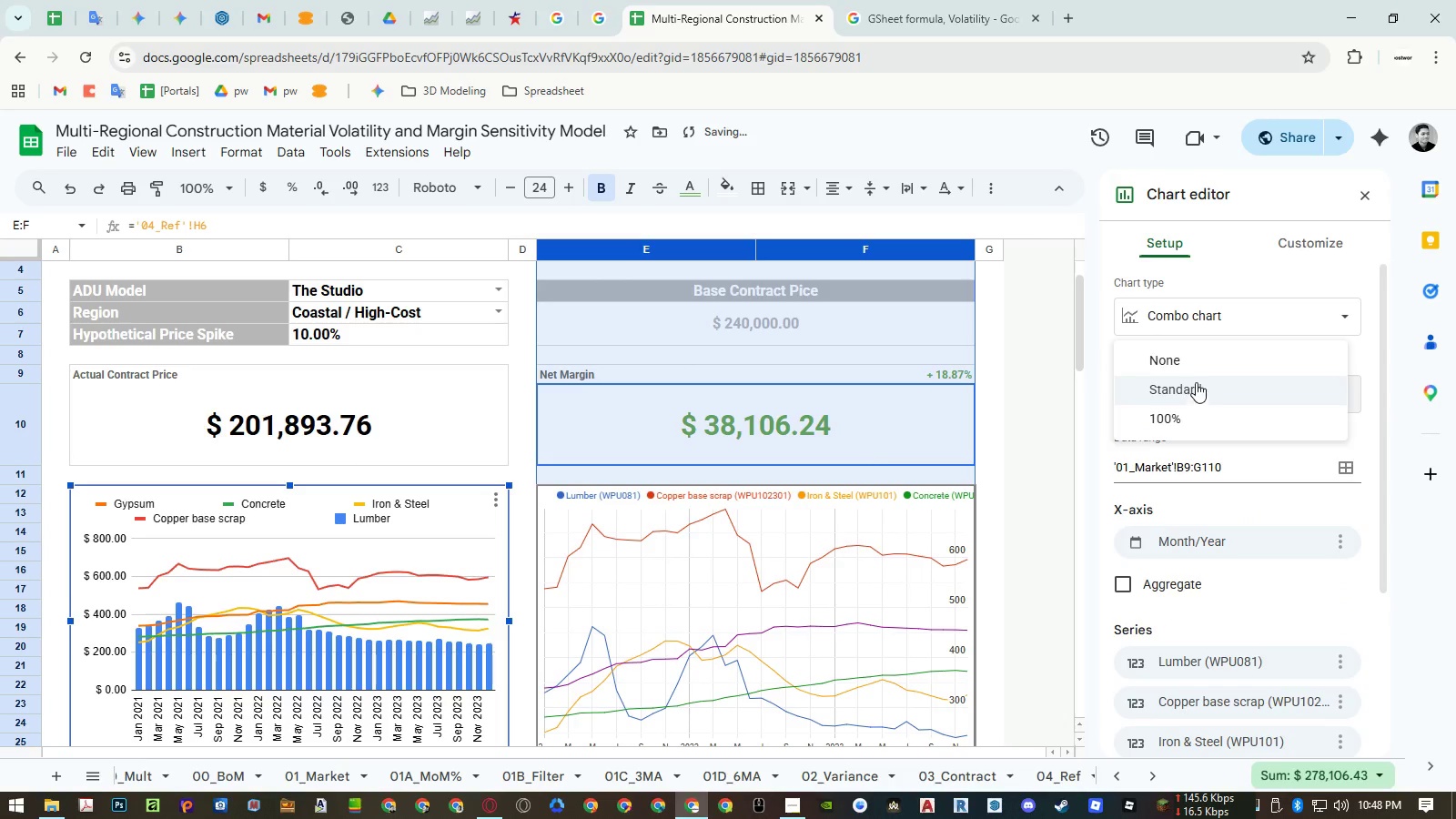 
left_click([1198, 363])
 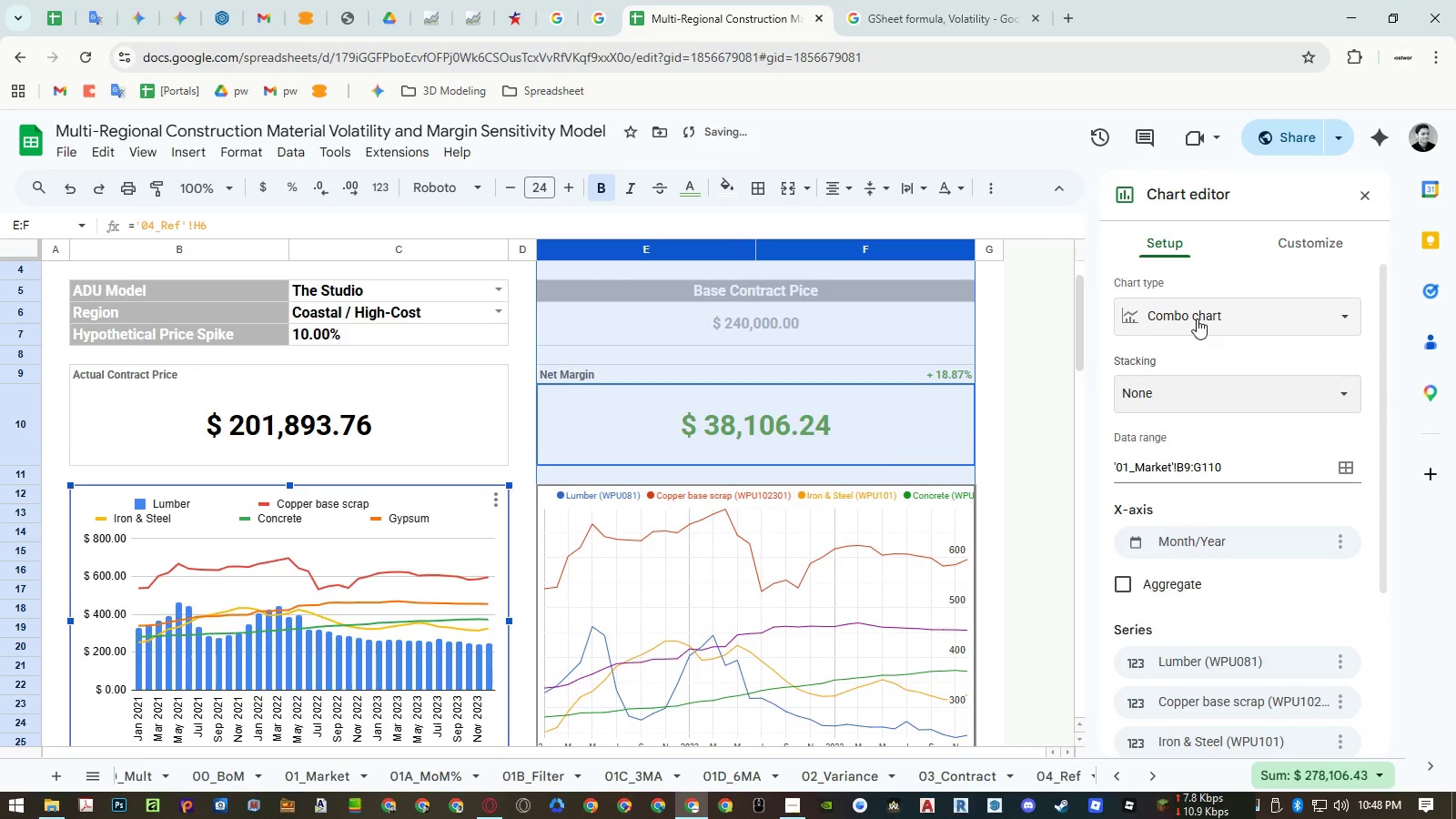 
left_click([1197, 317])
 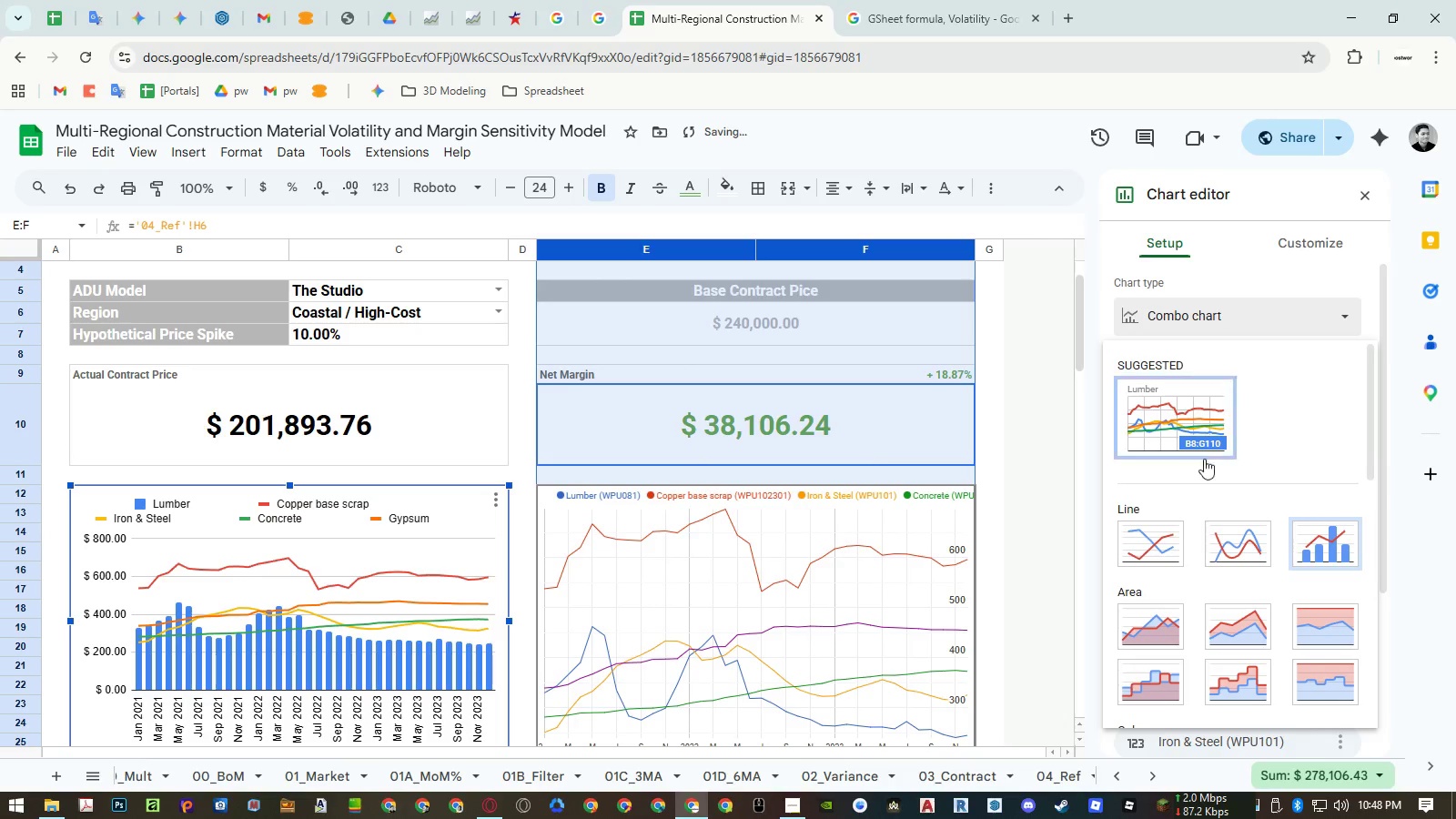 
left_click([1158, 537])
 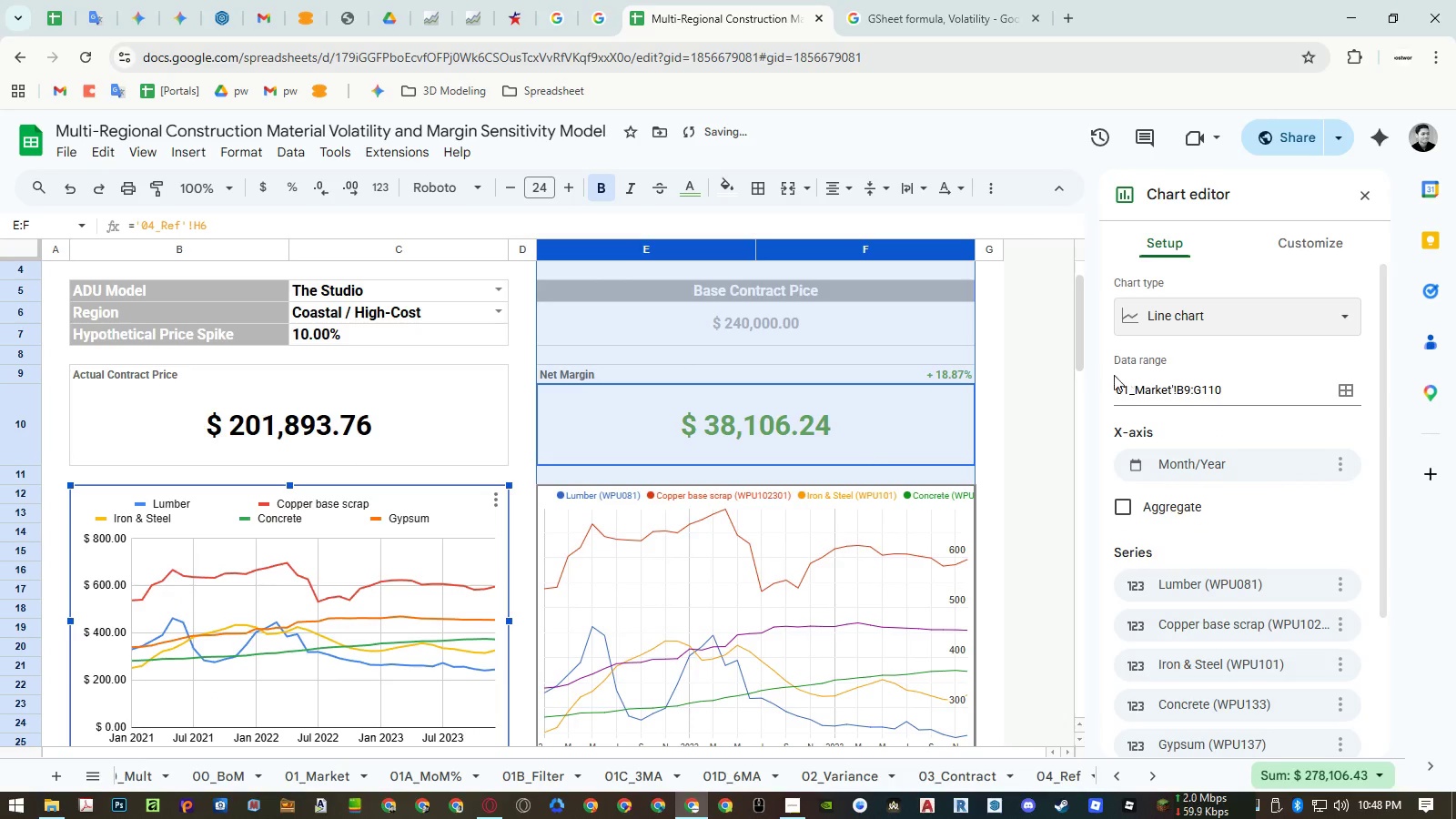 
left_click([1107, 375])
 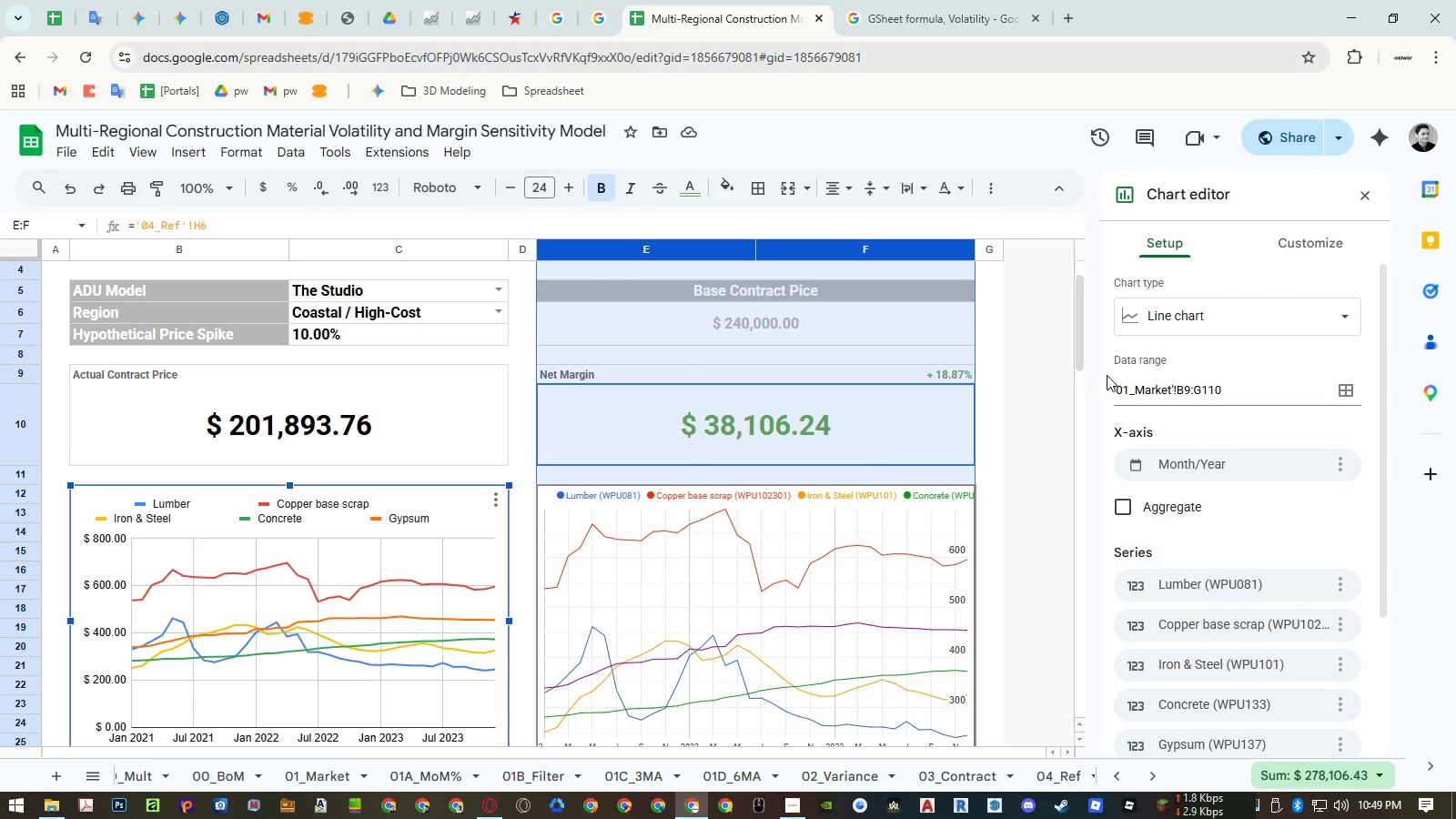 
wait(41.77)
 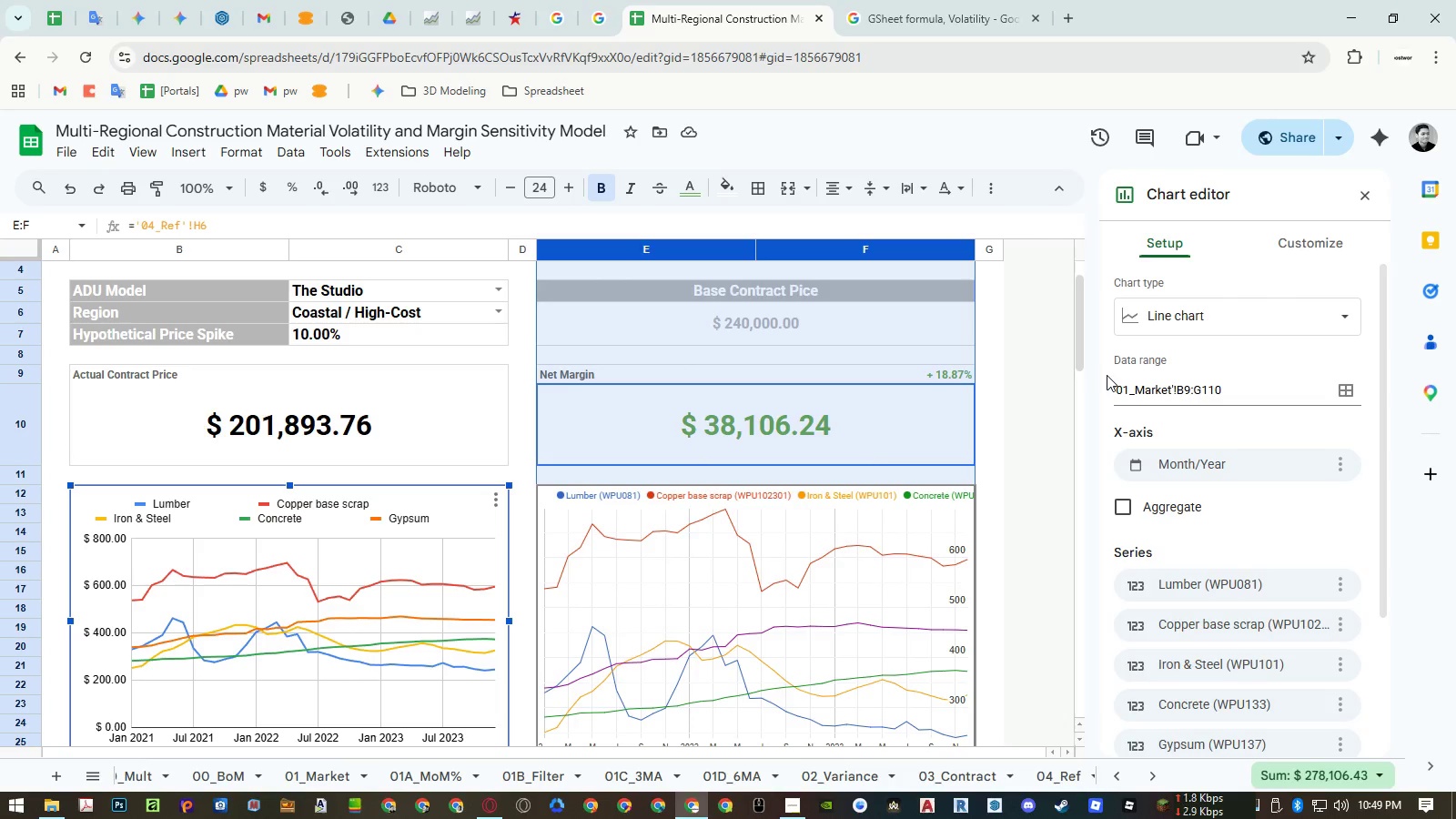 
left_click([525, 456])
 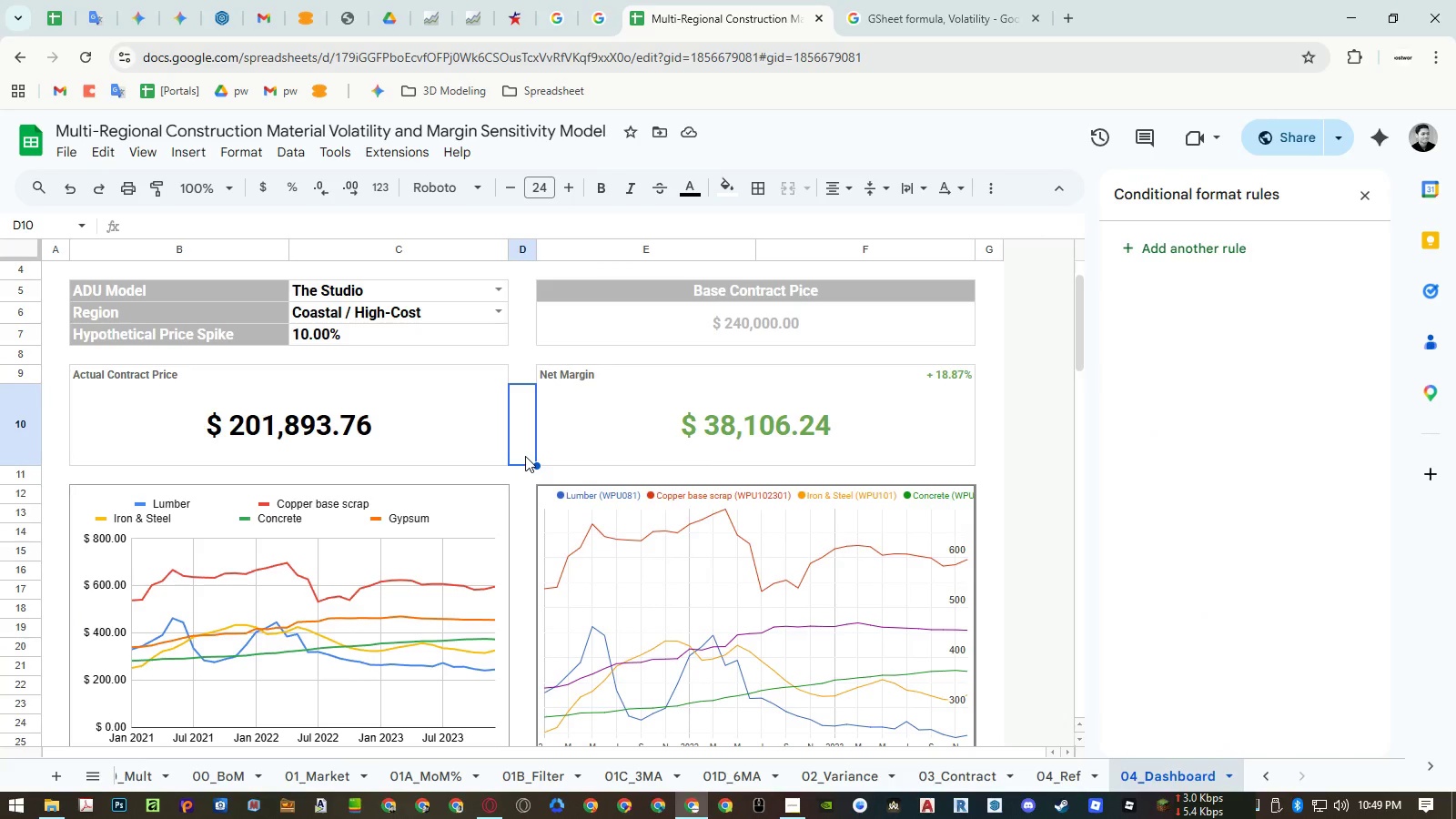 
key(Control+ControlRight)
 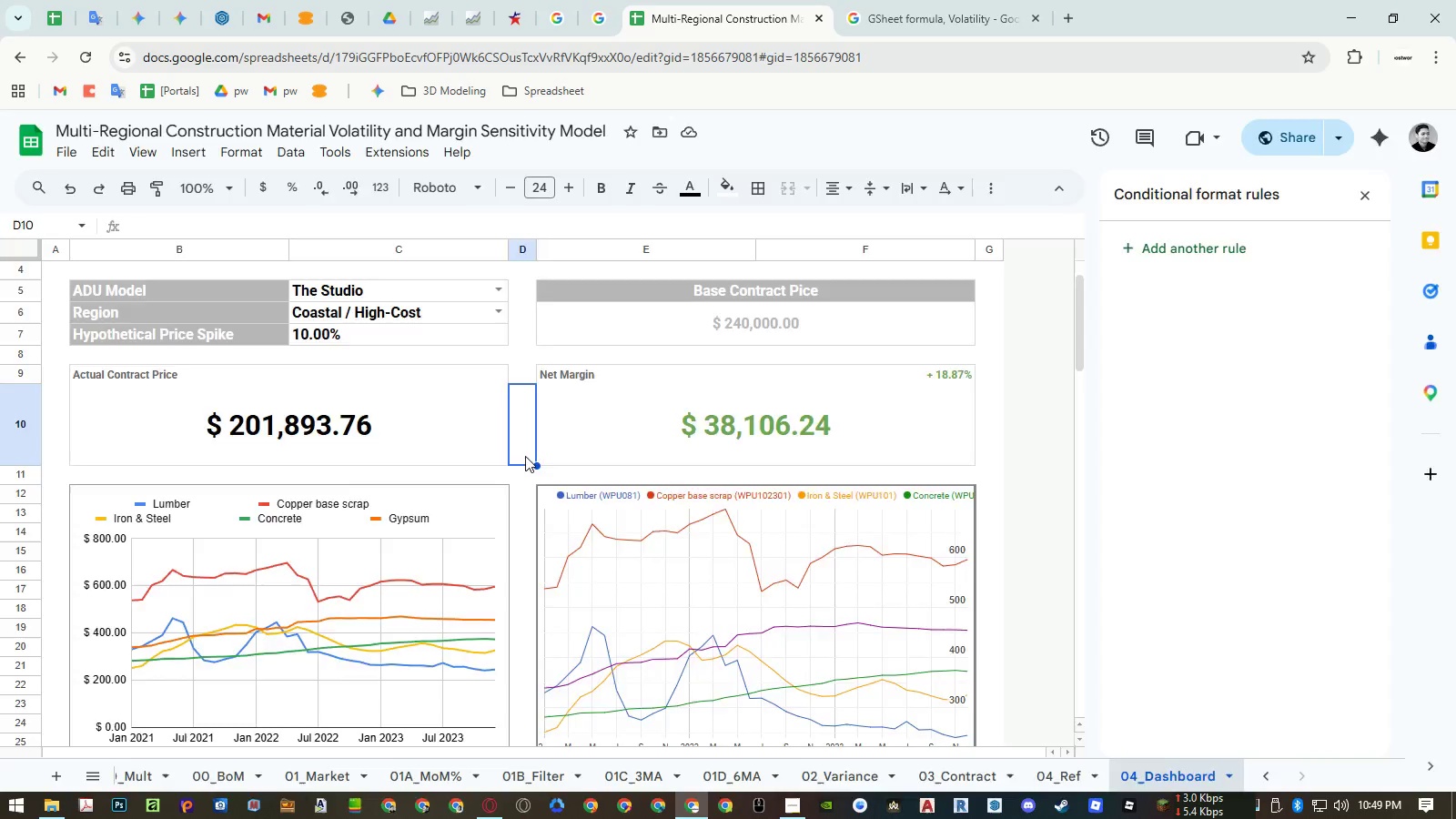 
key(Control+P)
 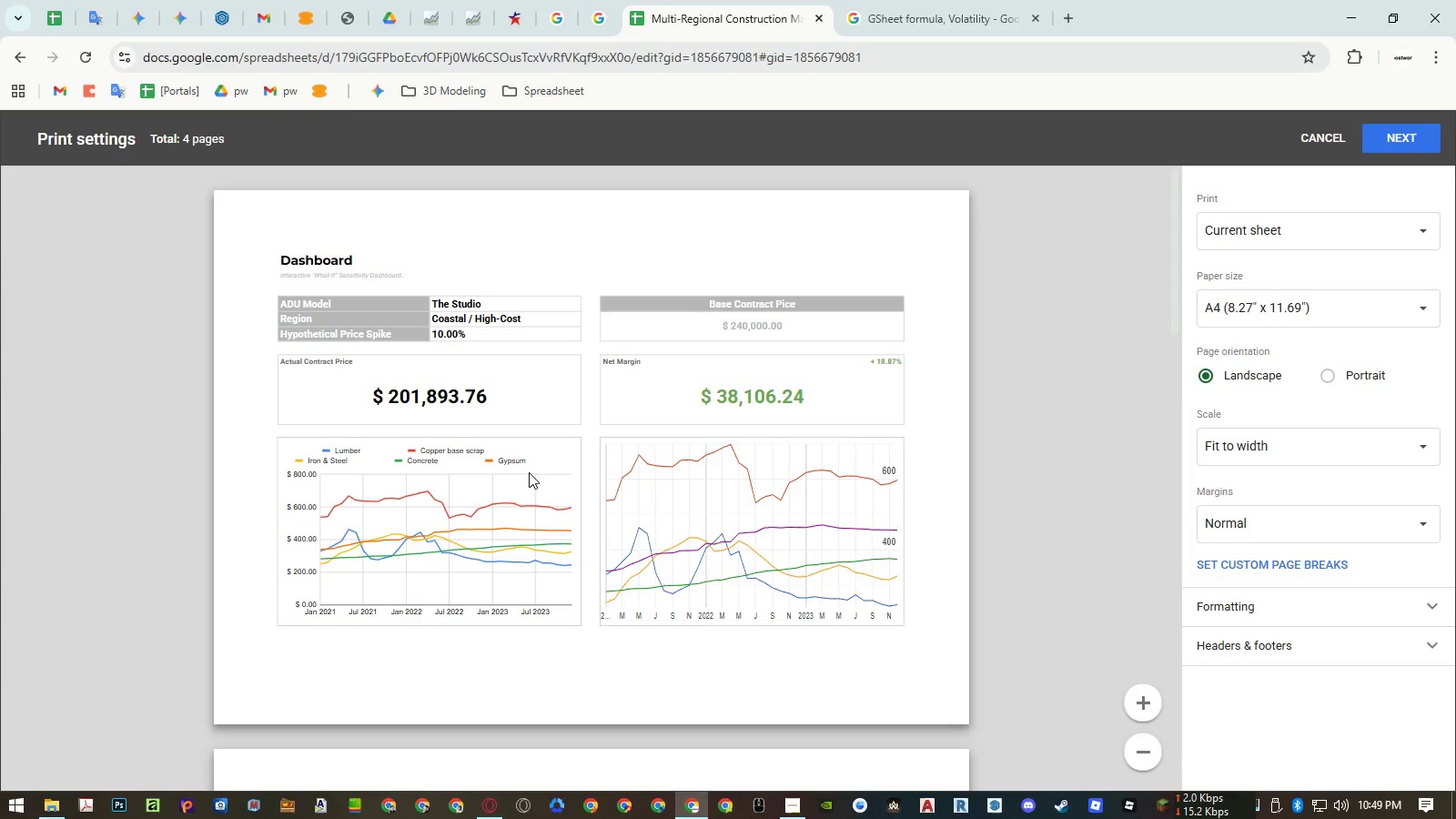 
key(Escape)
 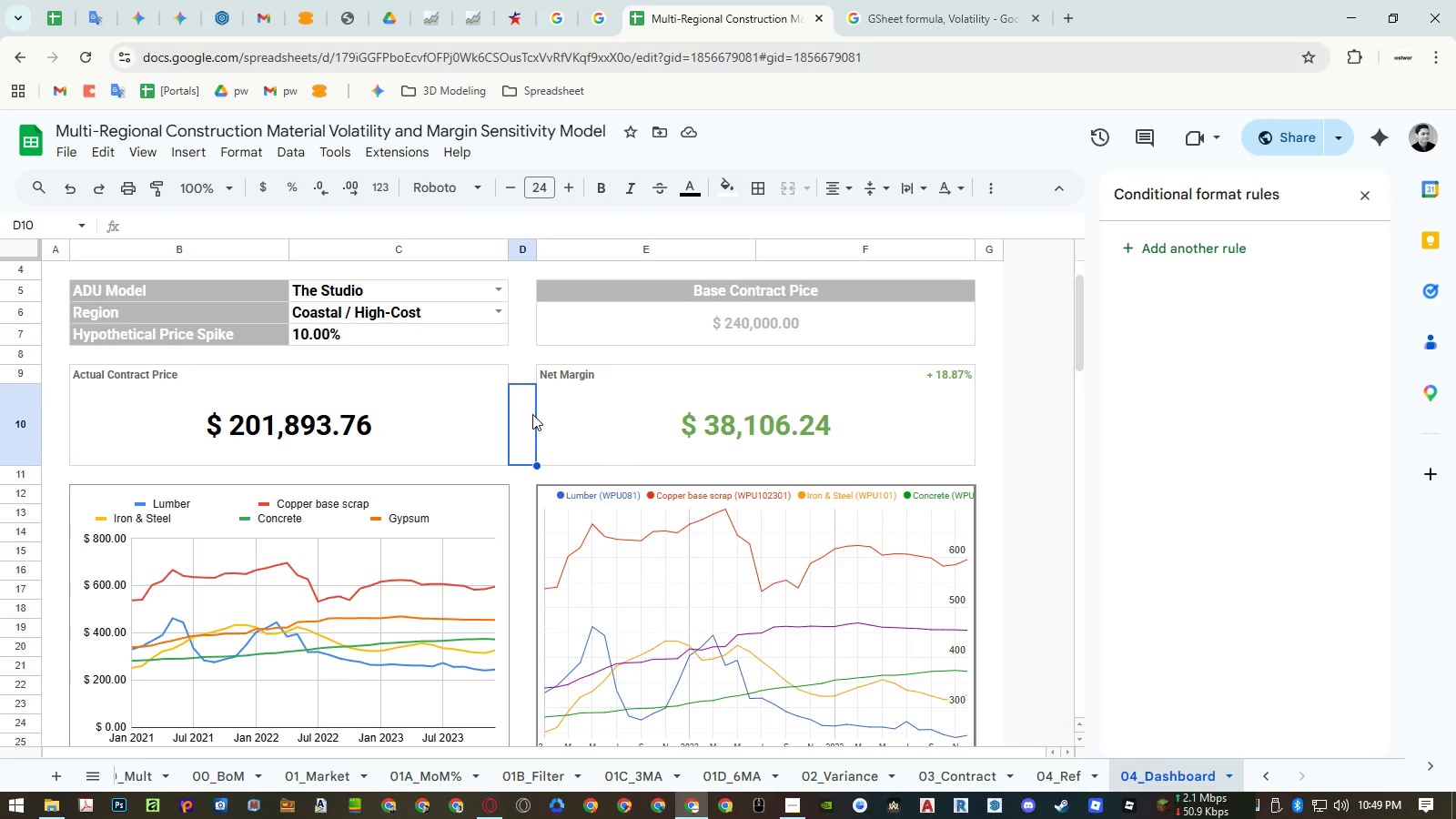 
wait(9.33)
 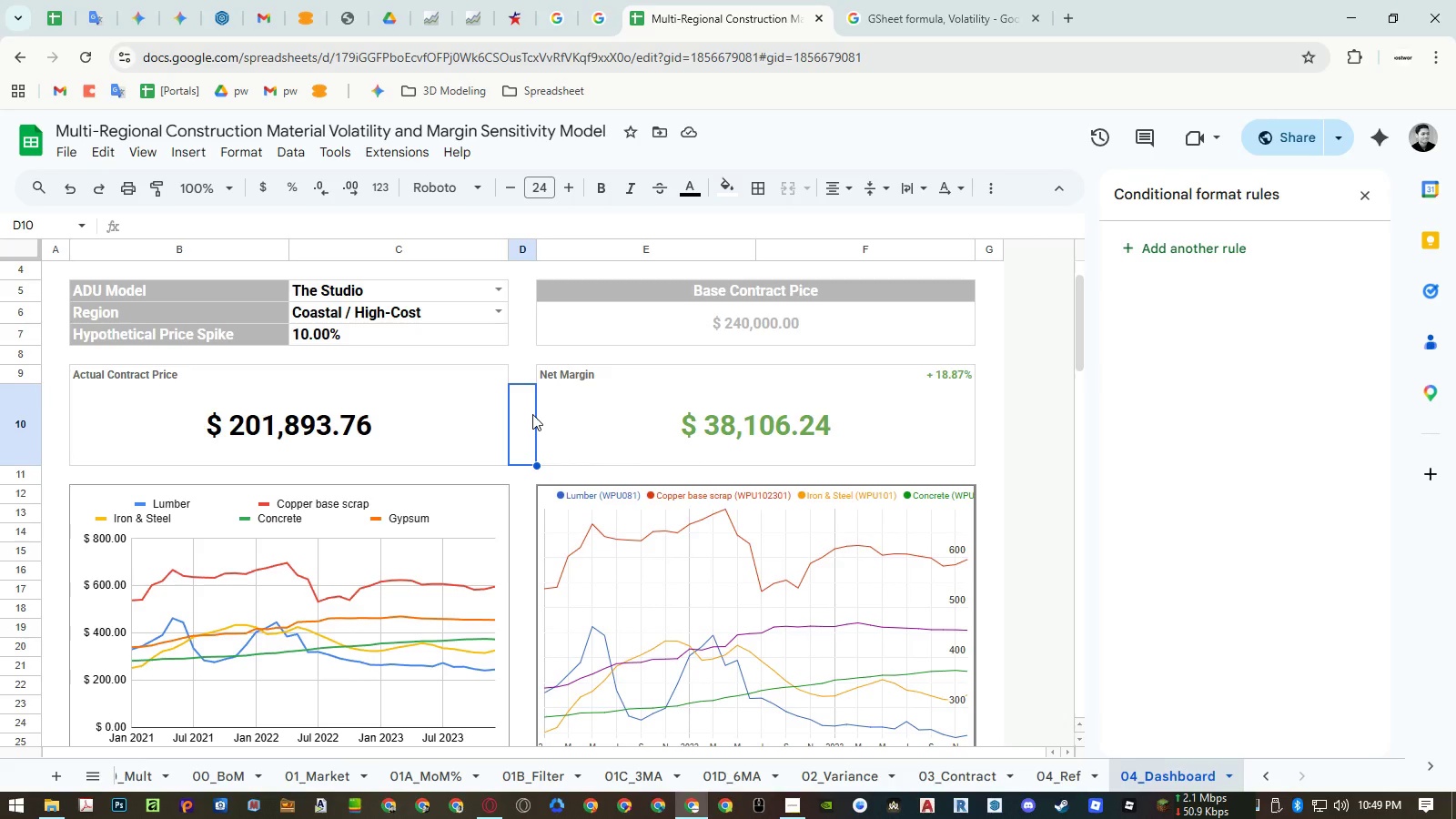 
double_click([445, 527])
 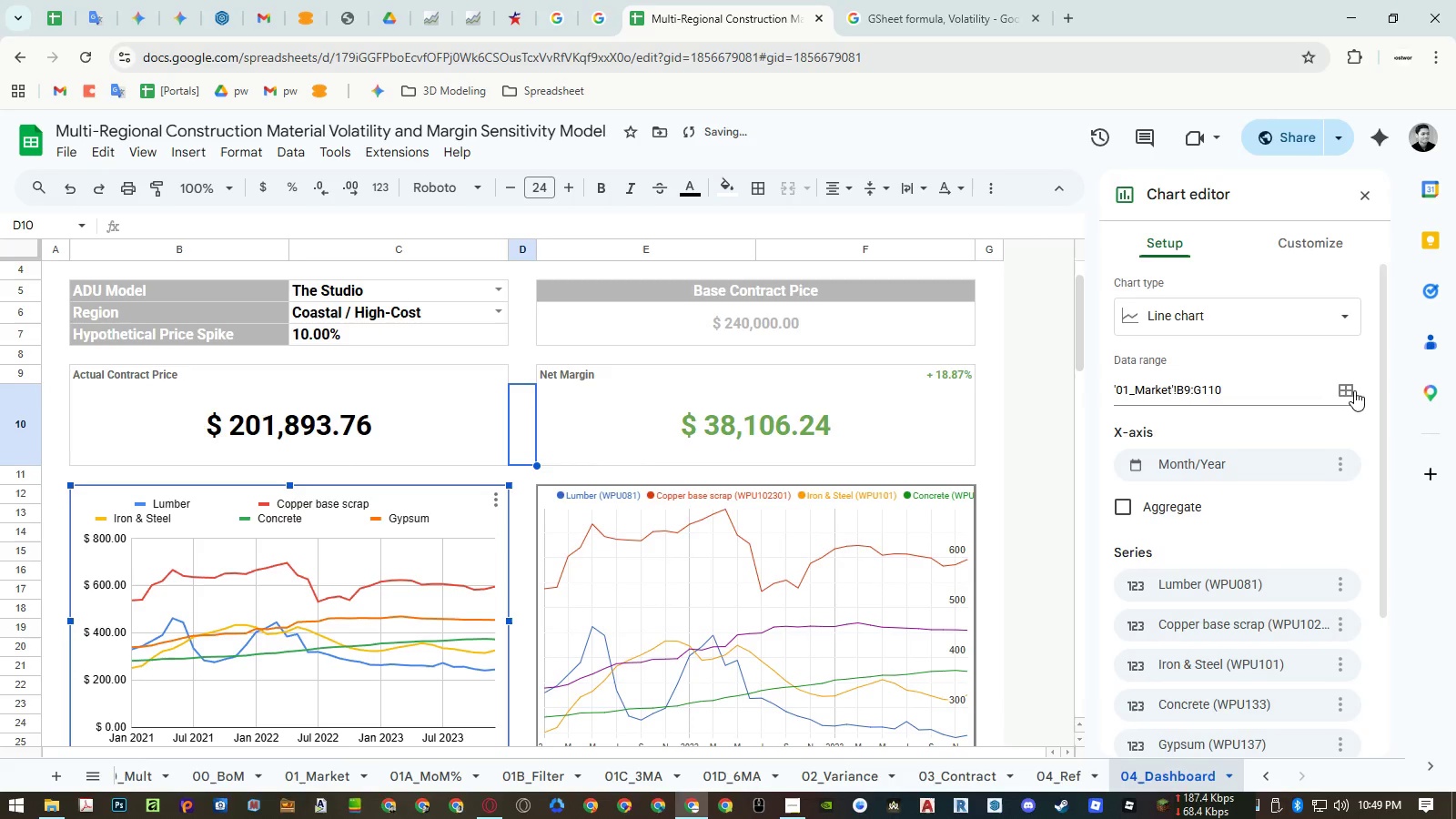 
left_click([1350, 389])
 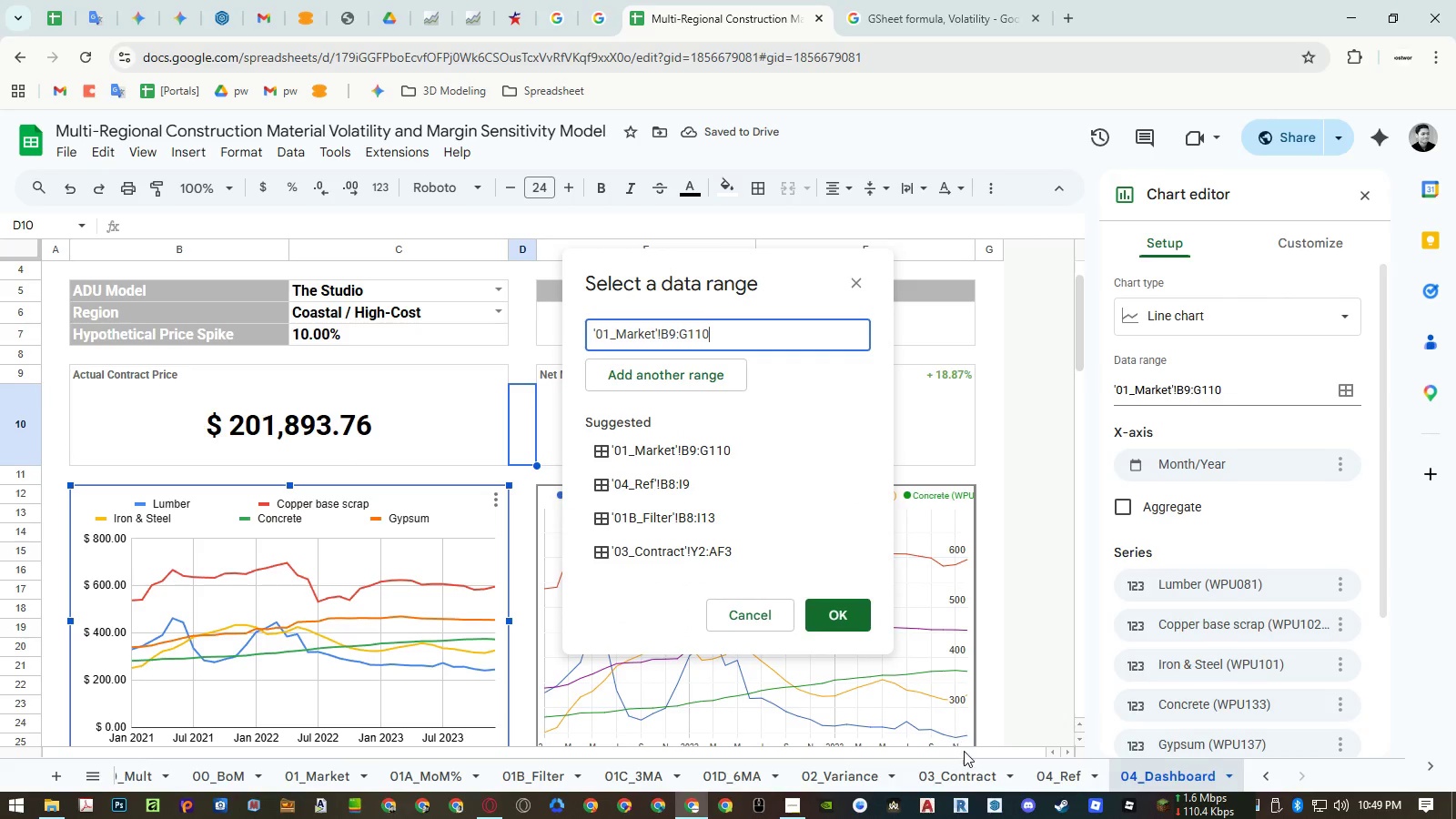 
left_click([973, 774])
 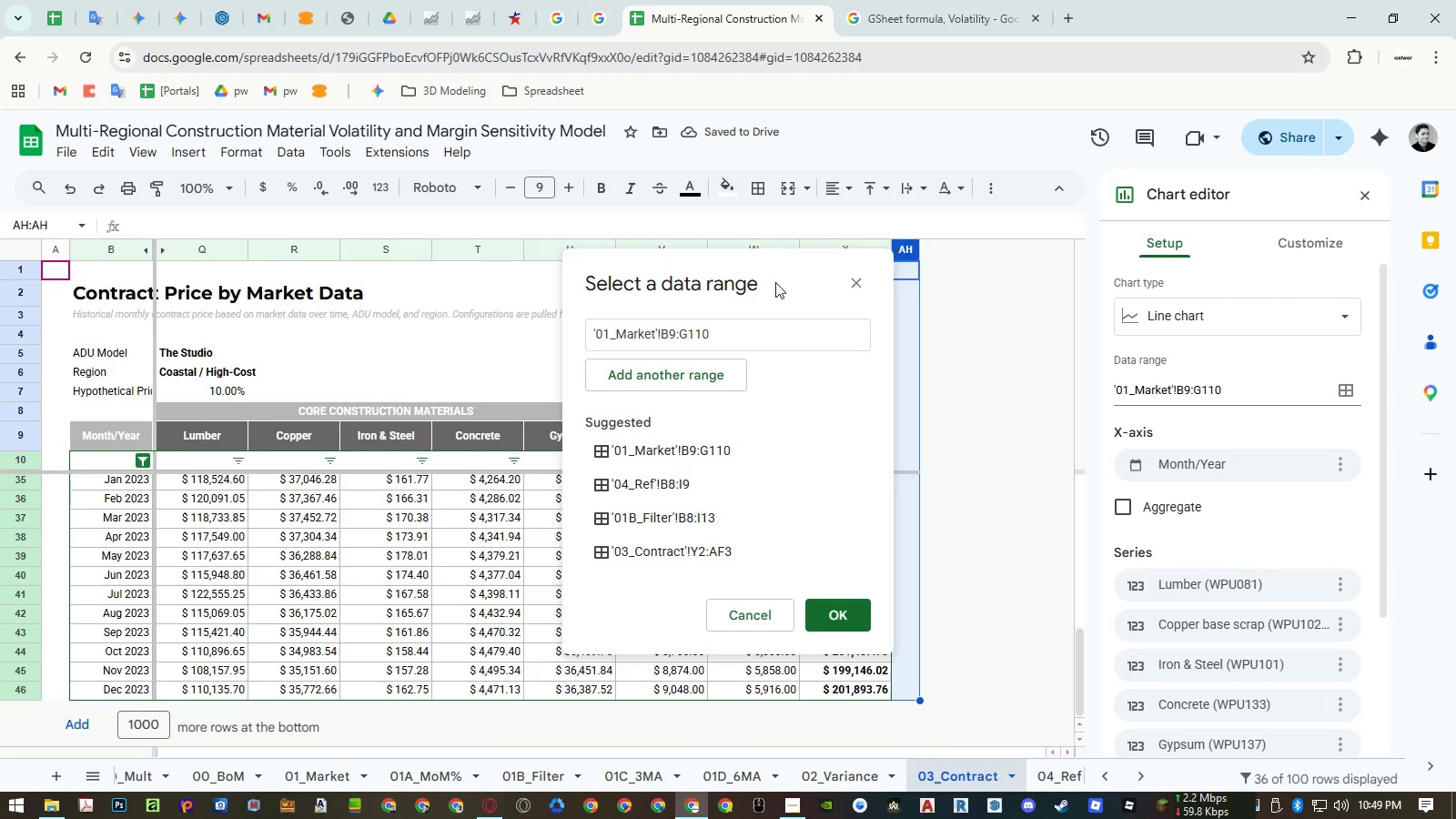 
left_click_drag(start_coordinate=[774, 280], to_coordinate=[501, 267])
 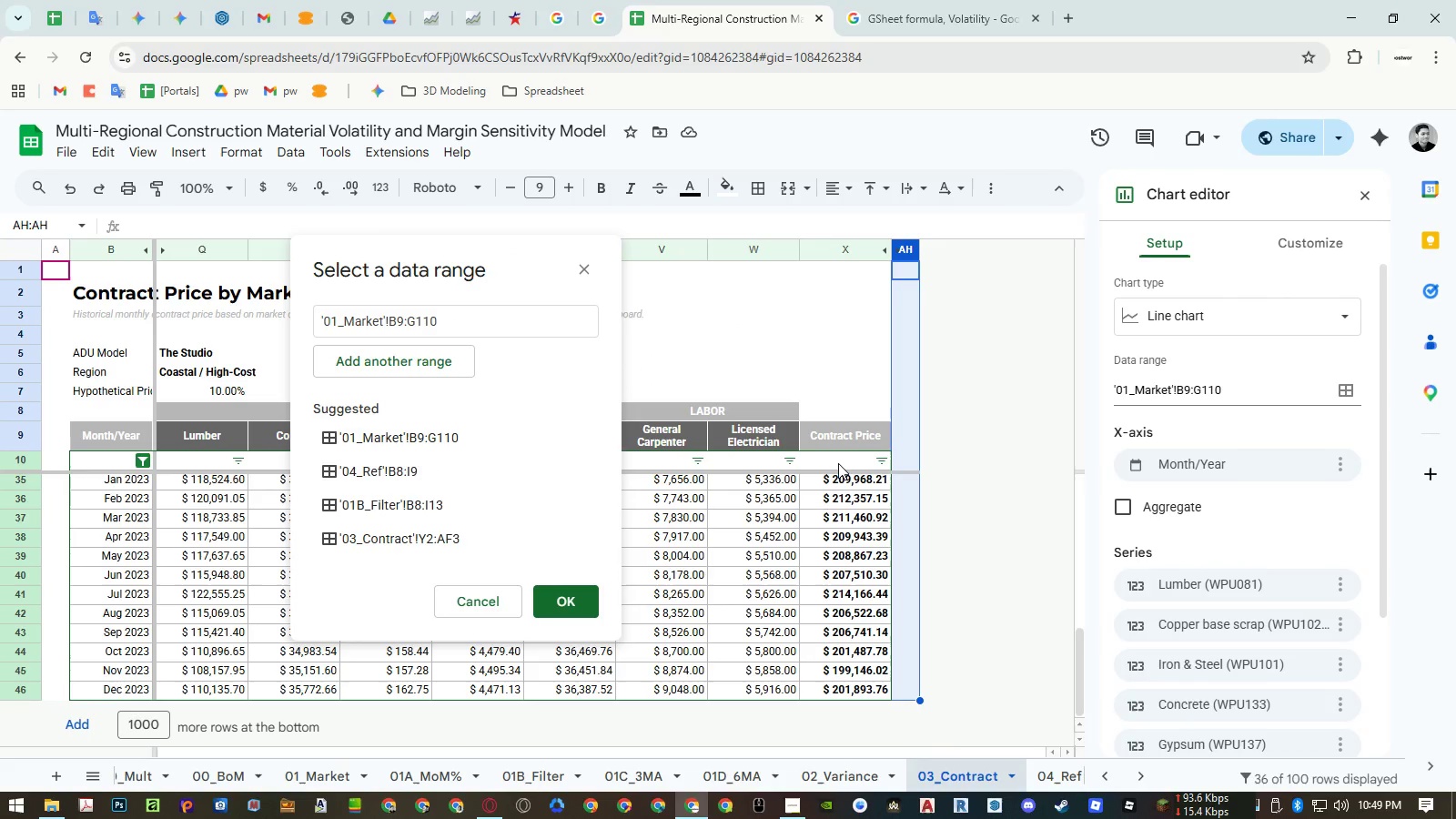 
left_click_drag(start_coordinate=[838, 463], to_coordinate=[838, 579])
 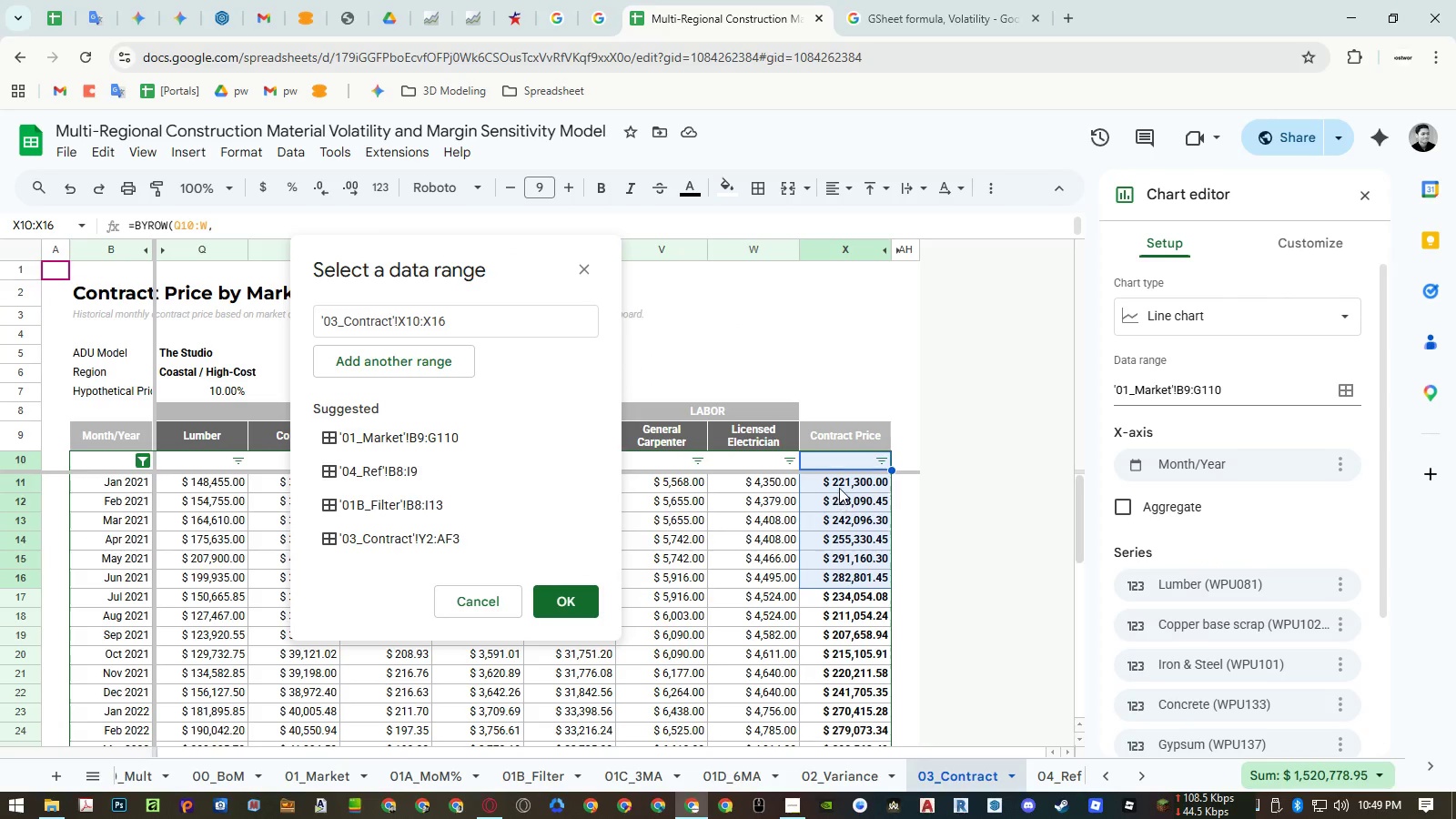 
left_click_drag(start_coordinate=[839, 486], to_coordinate=[839, 575])
 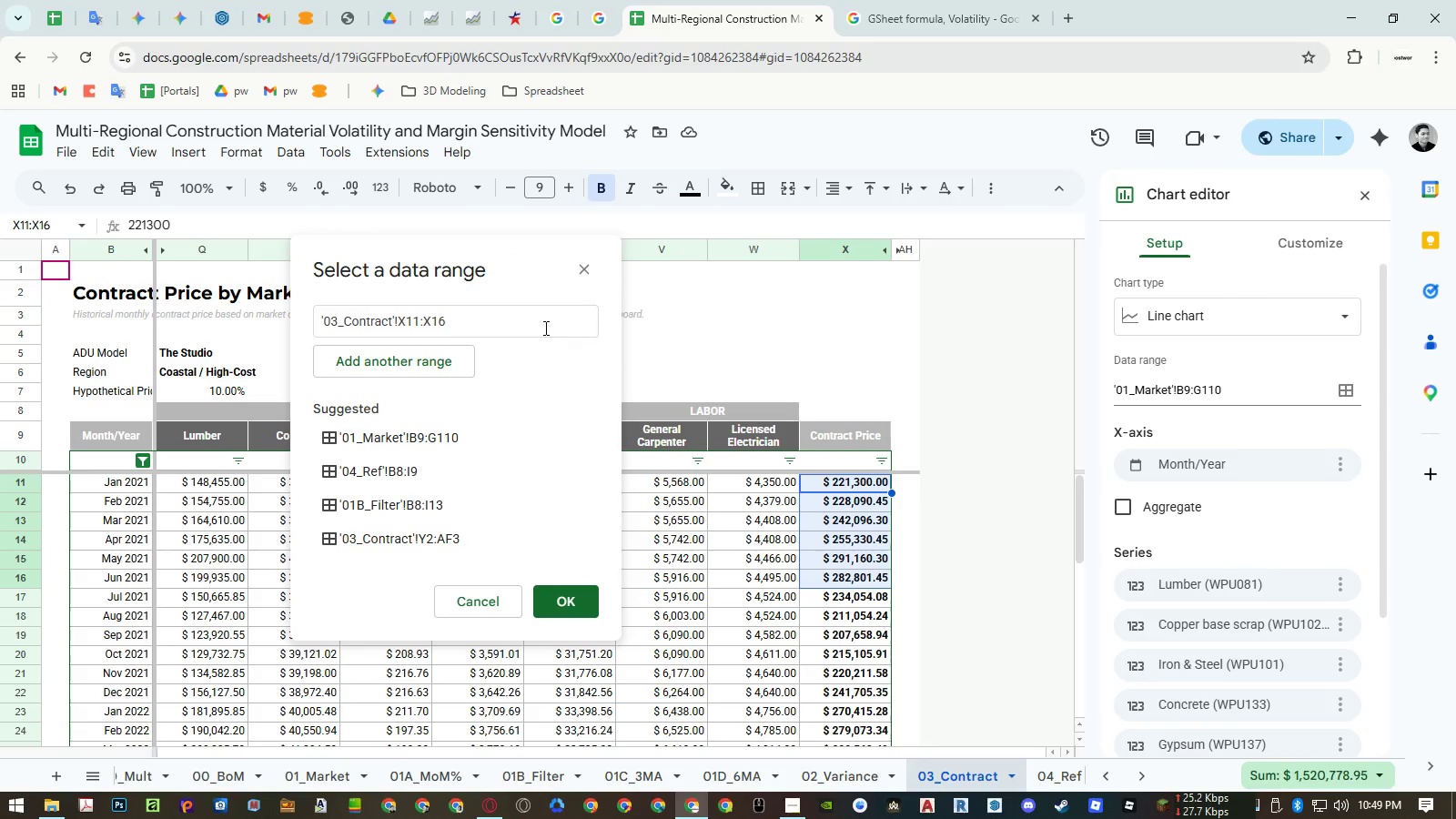 
left_click([536, 325])
 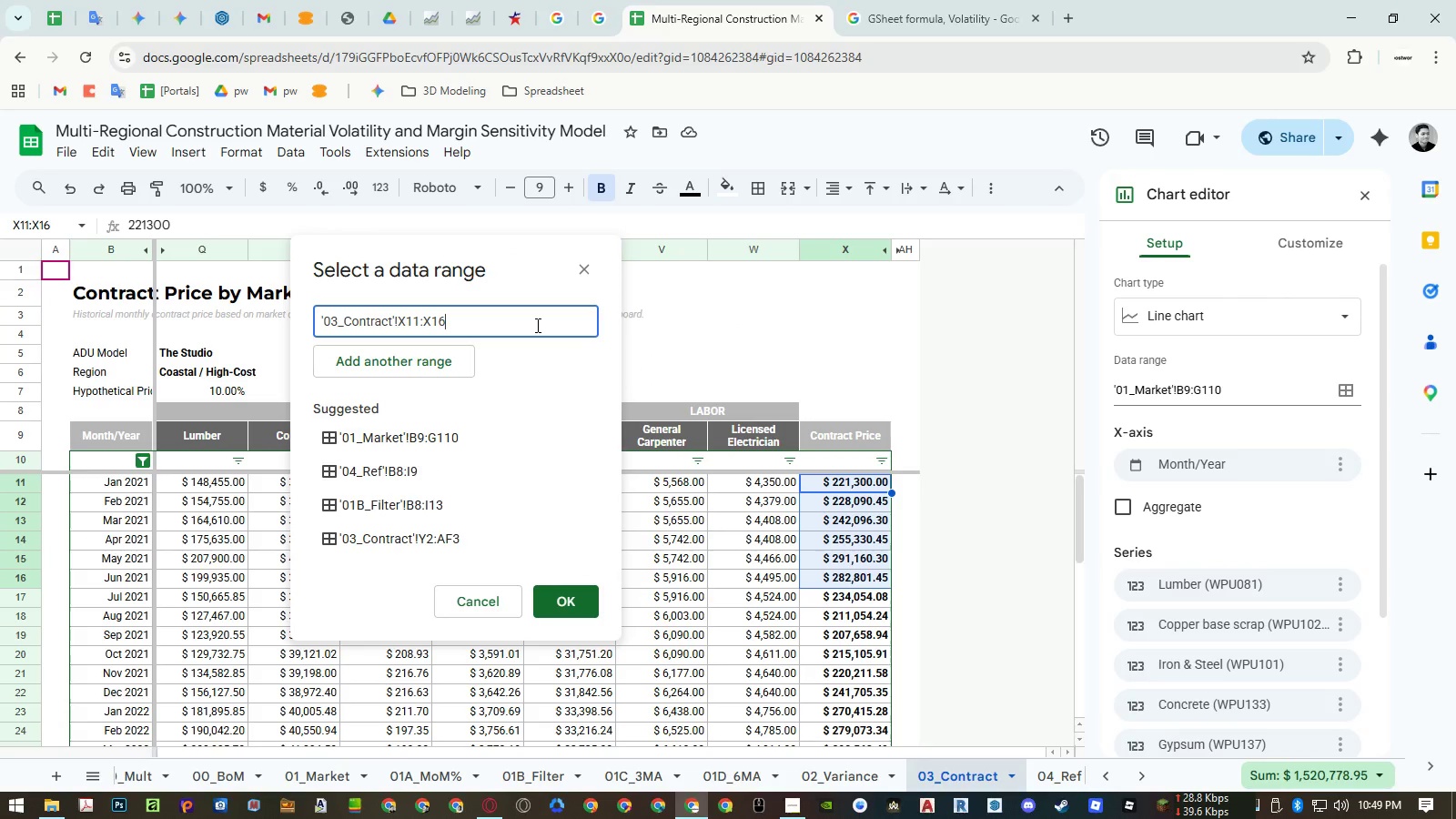 
key(Backspace)
 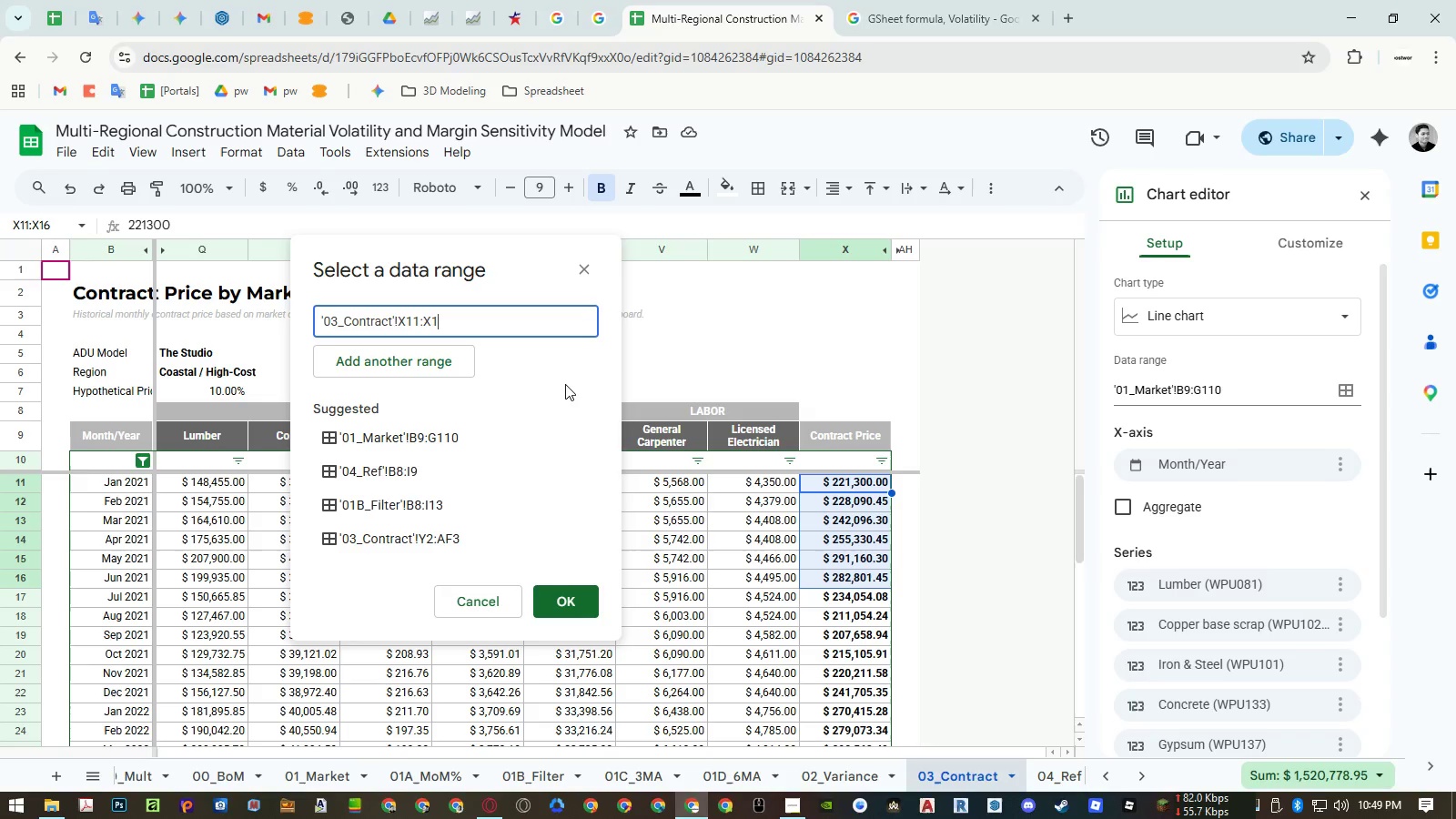 
key(Backspace)
 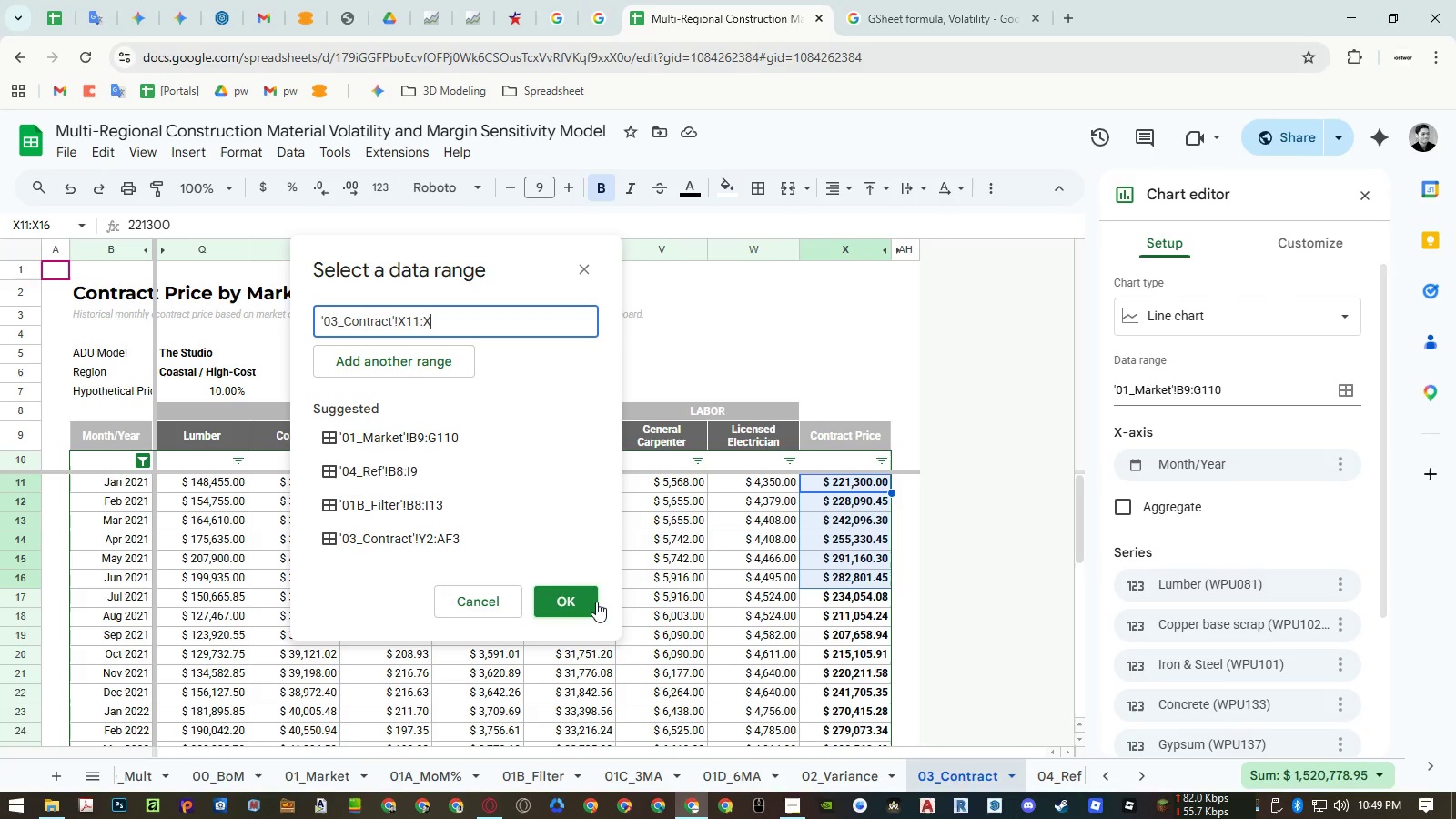 
left_click([580, 602])
 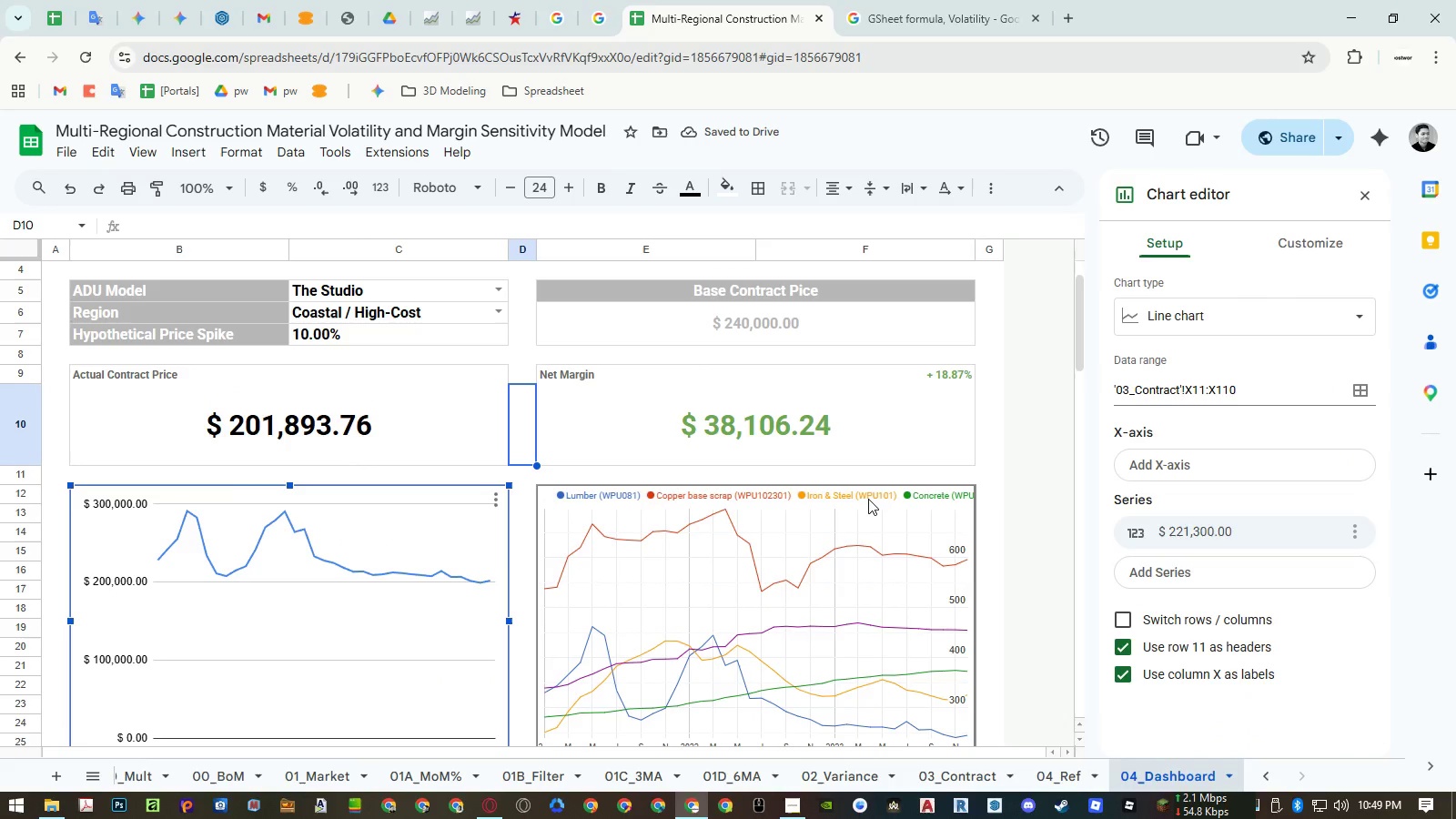 
wait(8.39)
 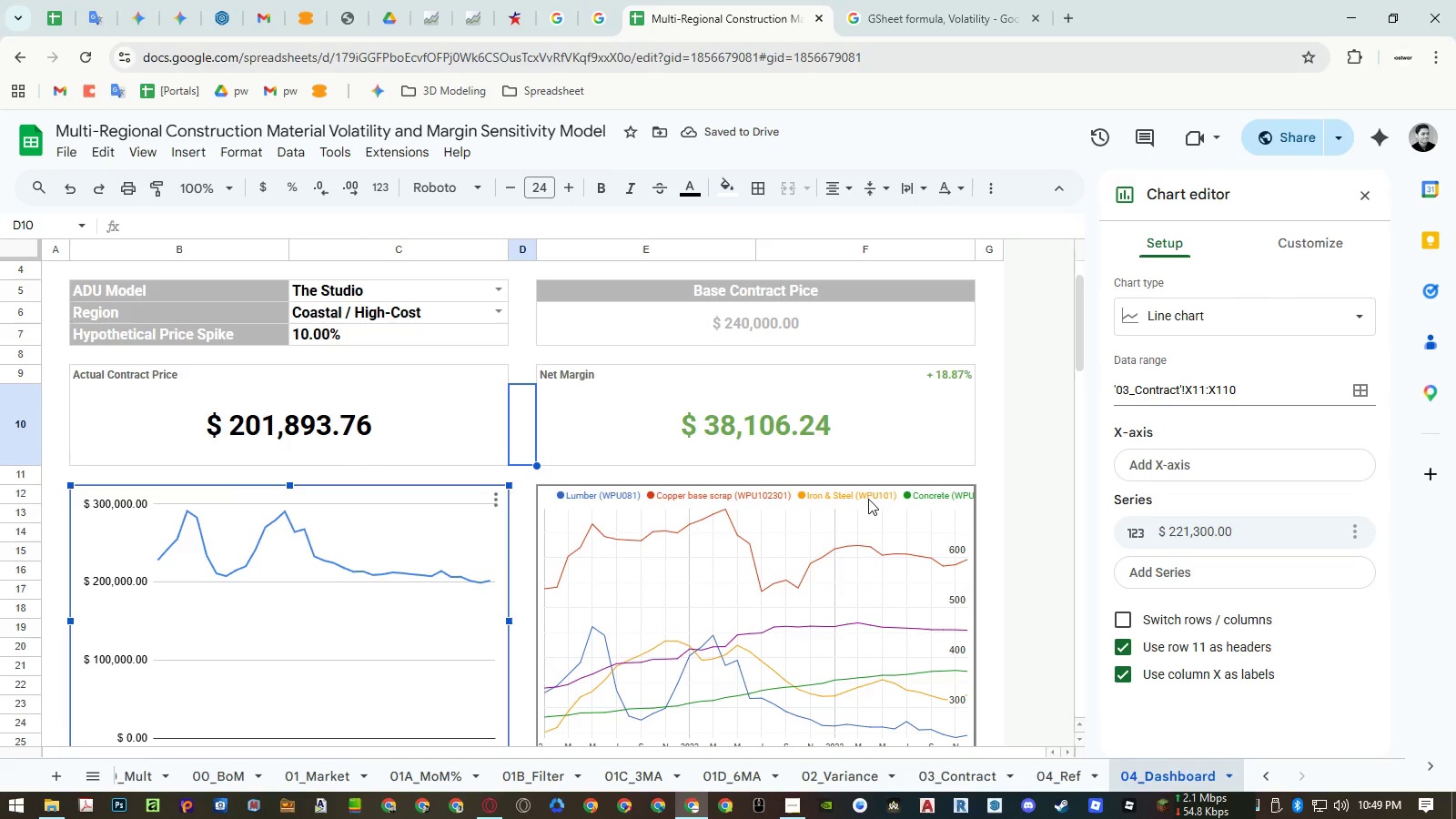 
left_click([1353, 396])
 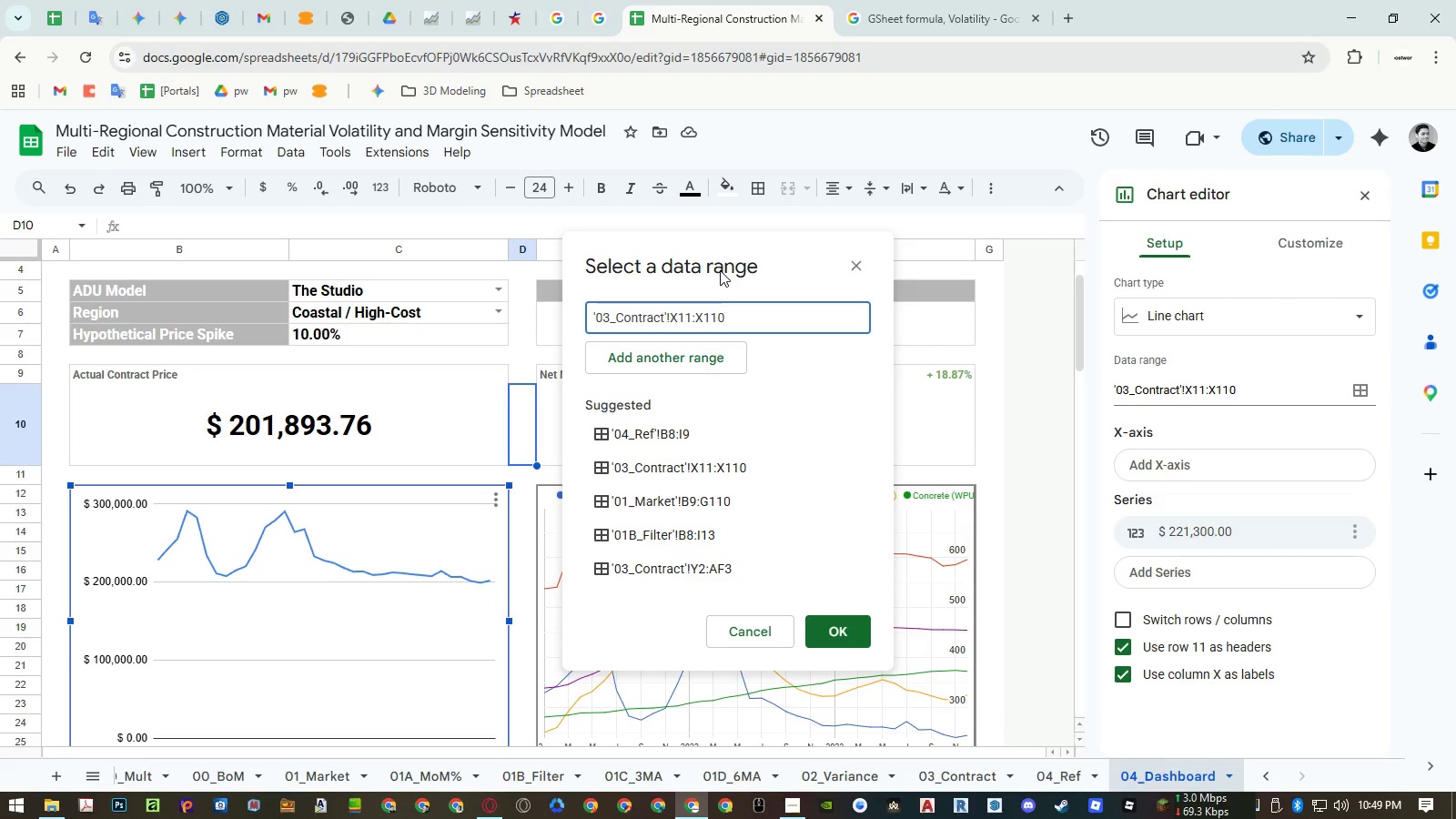 
wait(6.55)
 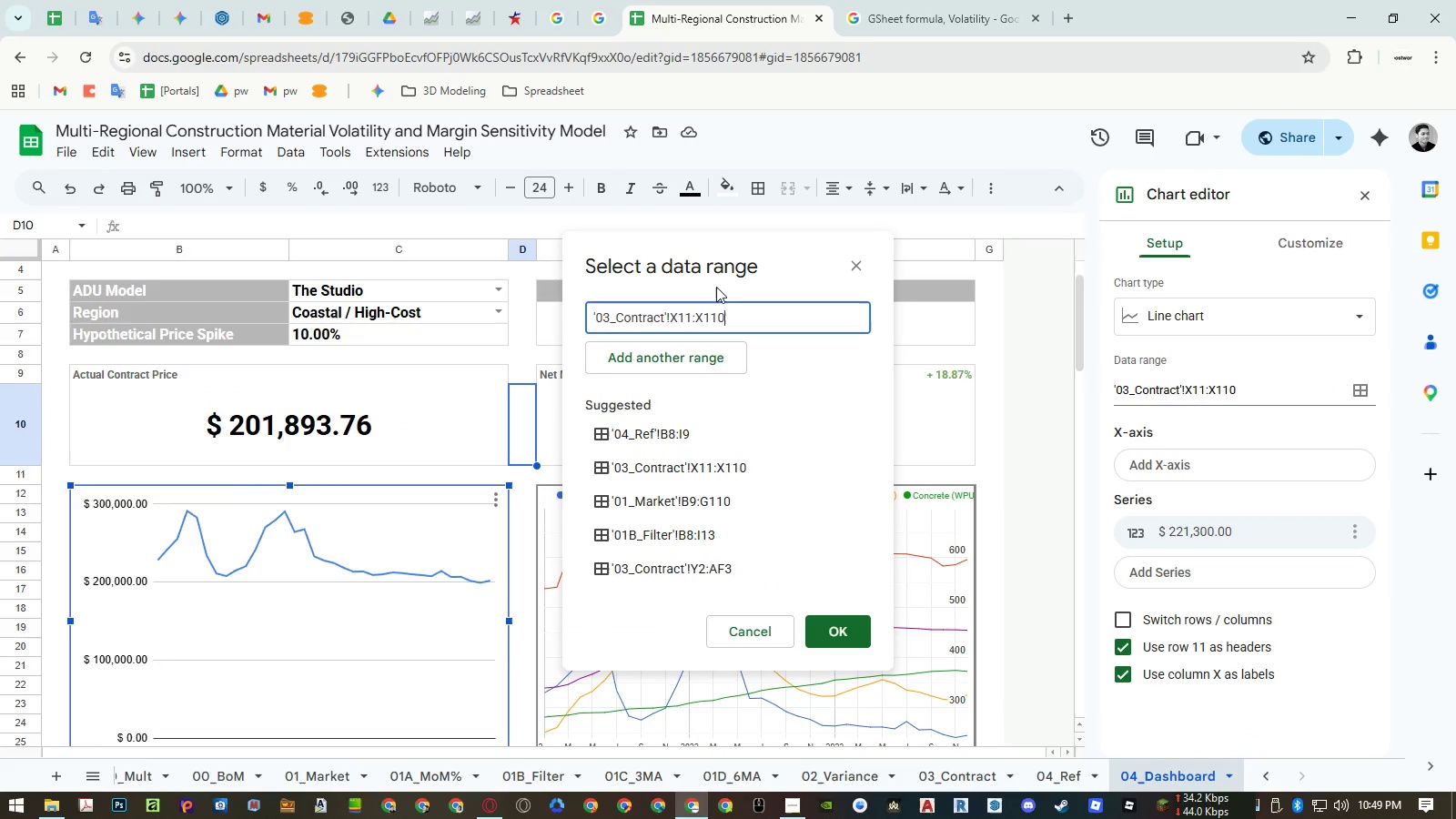 
left_click_drag(start_coordinate=[750, 257], to_coordinate=[485, 307])
 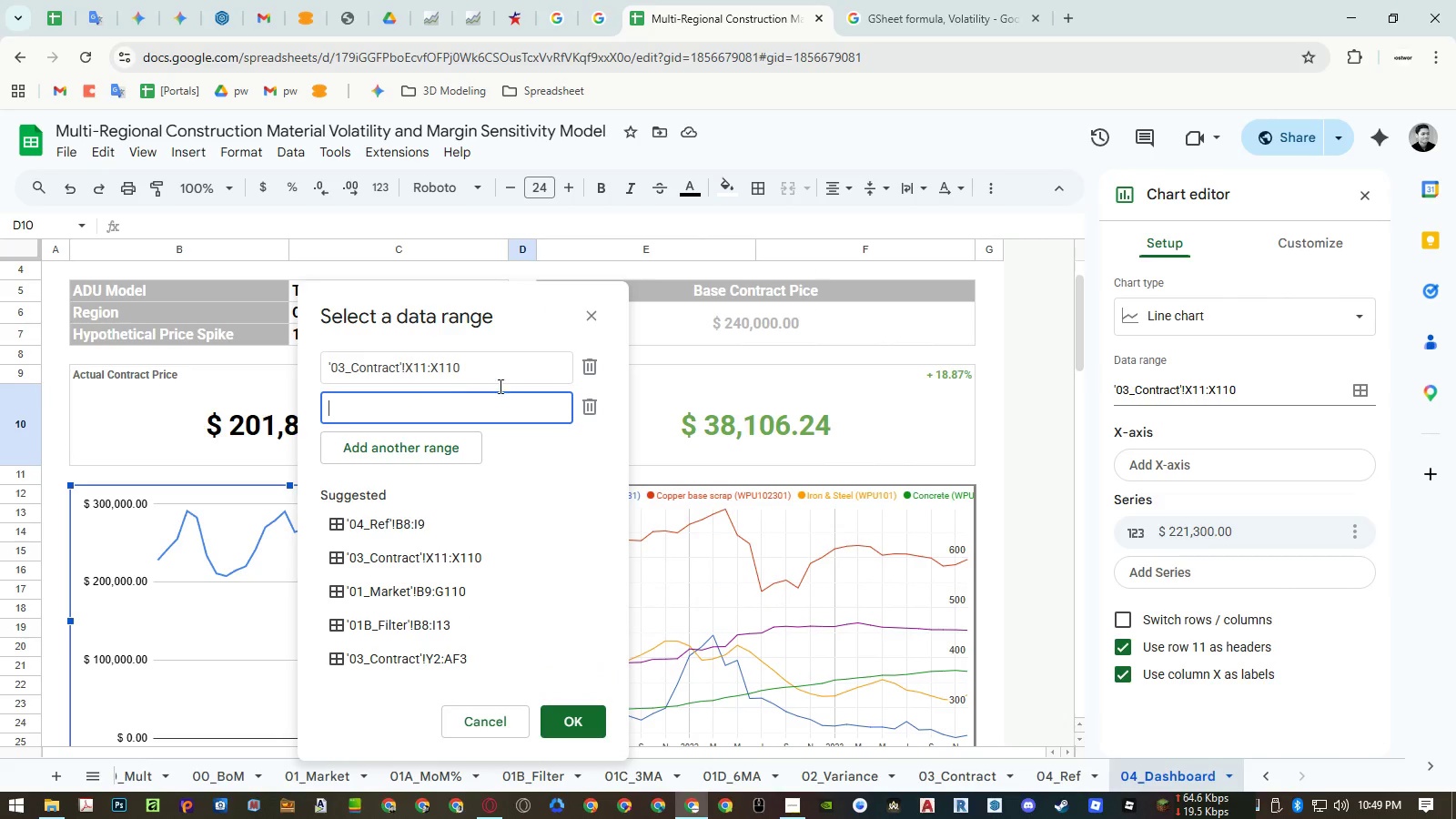 
double_click([705, 333])
 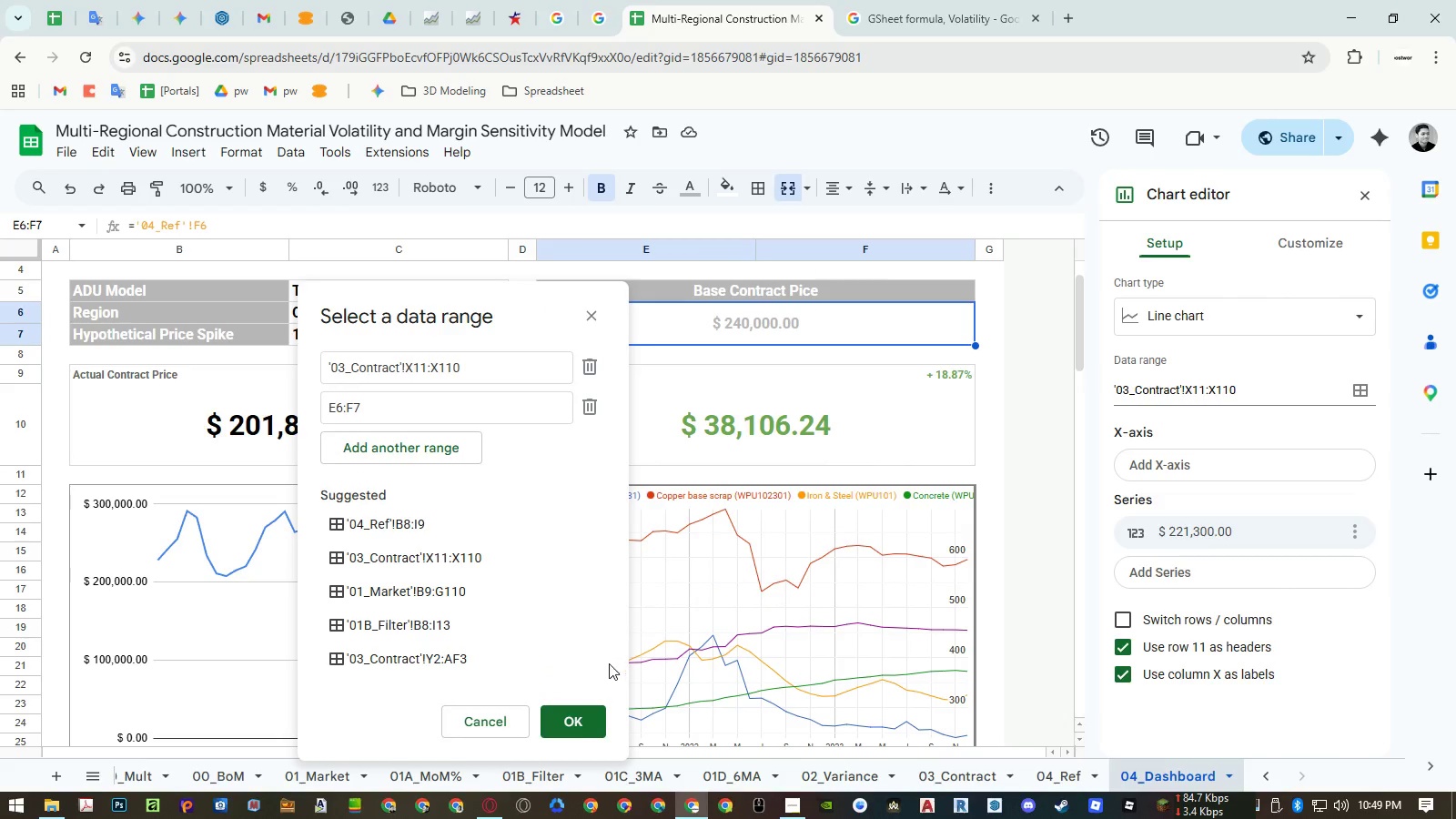 
left_click([573, 717])
 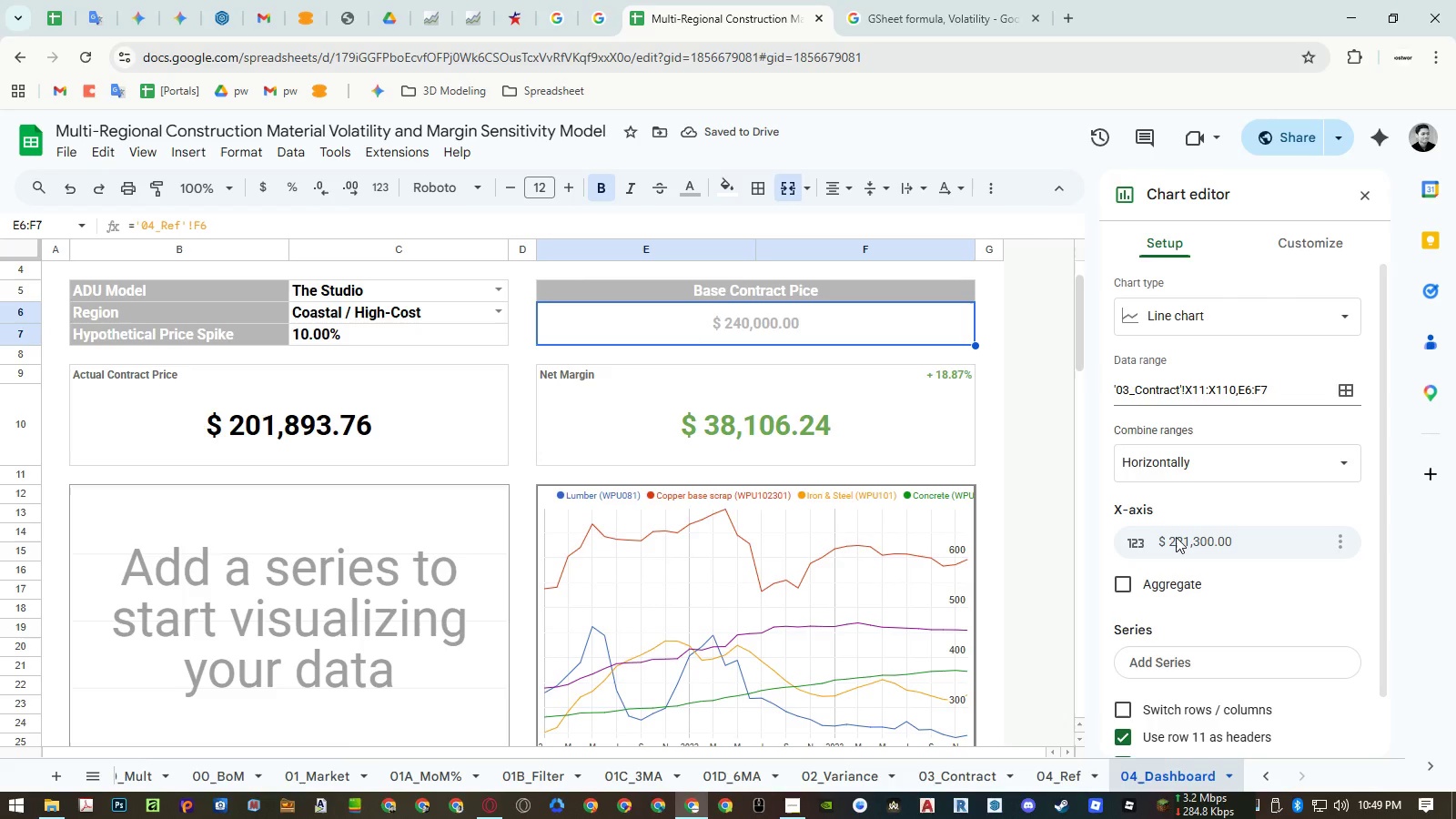 
wait(5.91)
 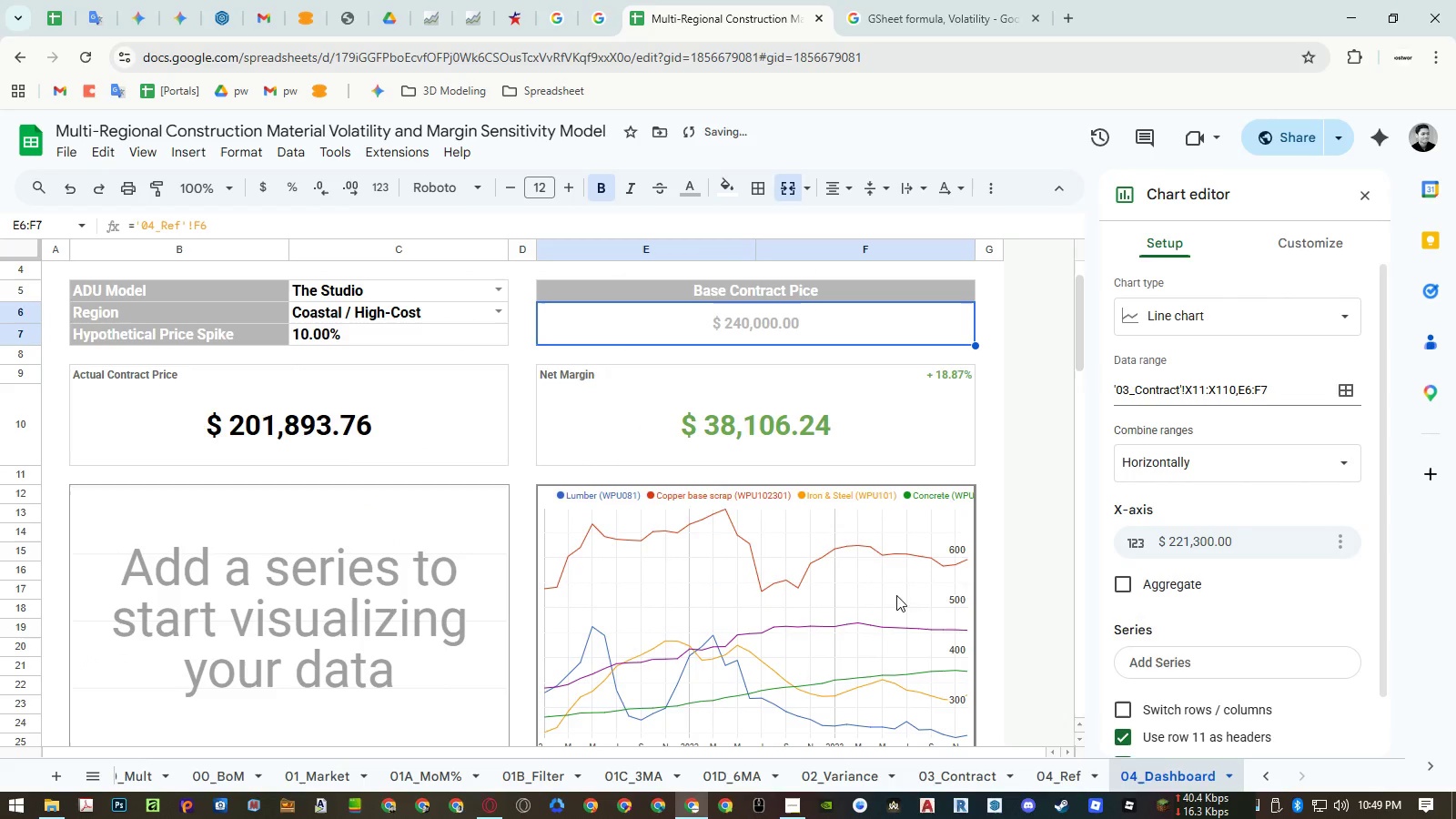 
scroll: coordinate [1252, 515], scroll_direction: down, amount: 1.0
 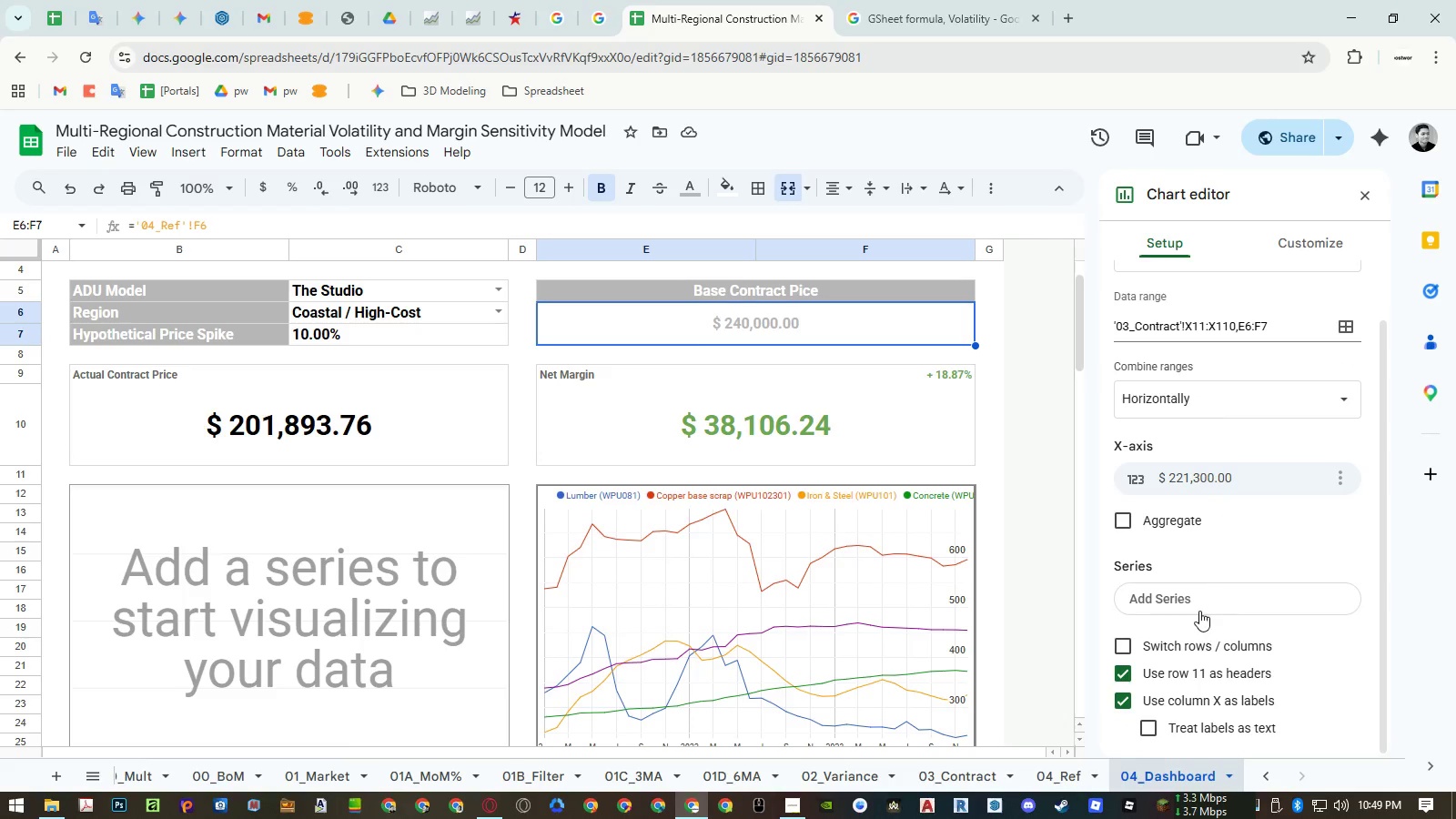 
left_click([1199, 611])
 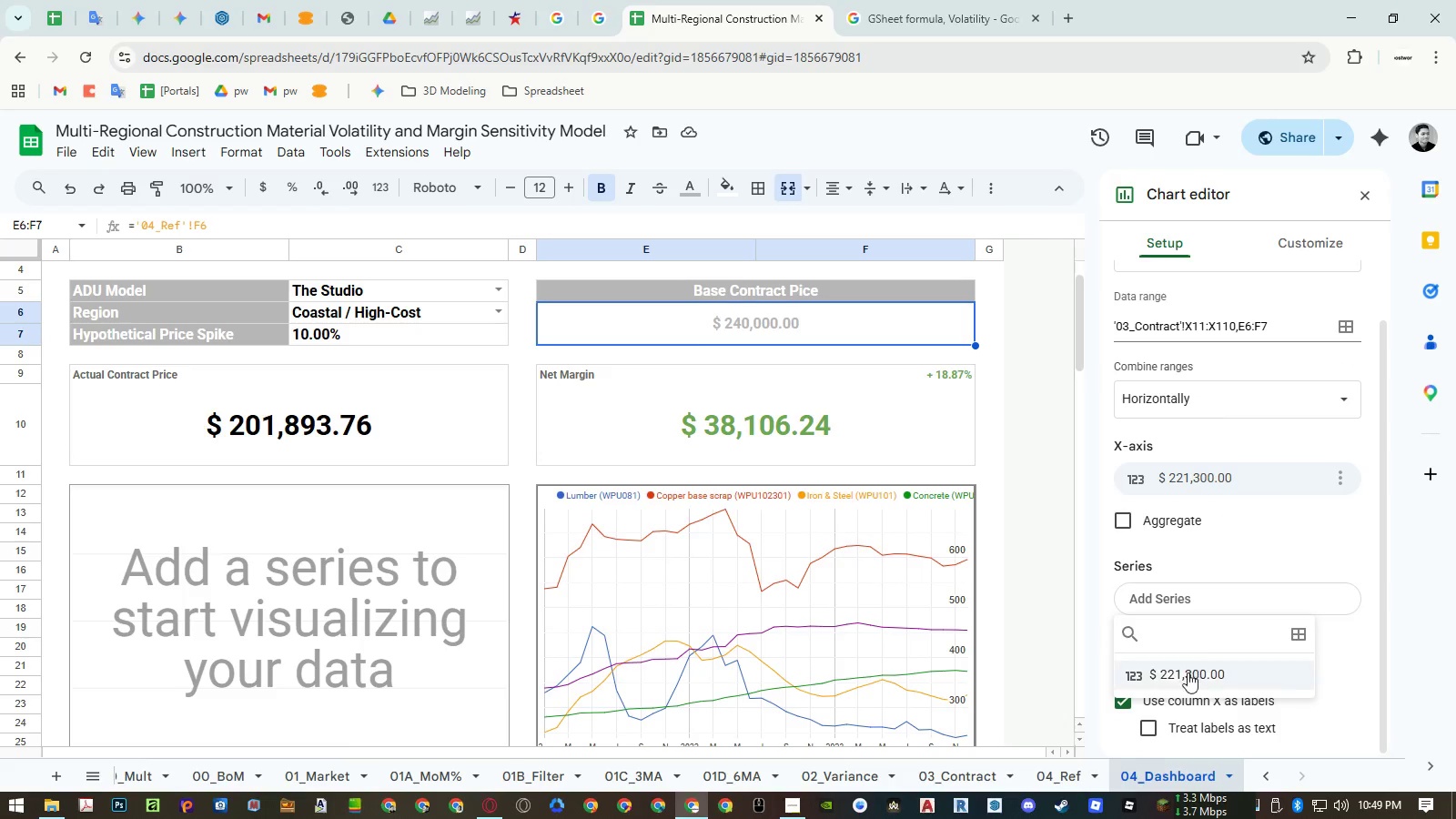 
left_click([1183, 684])
 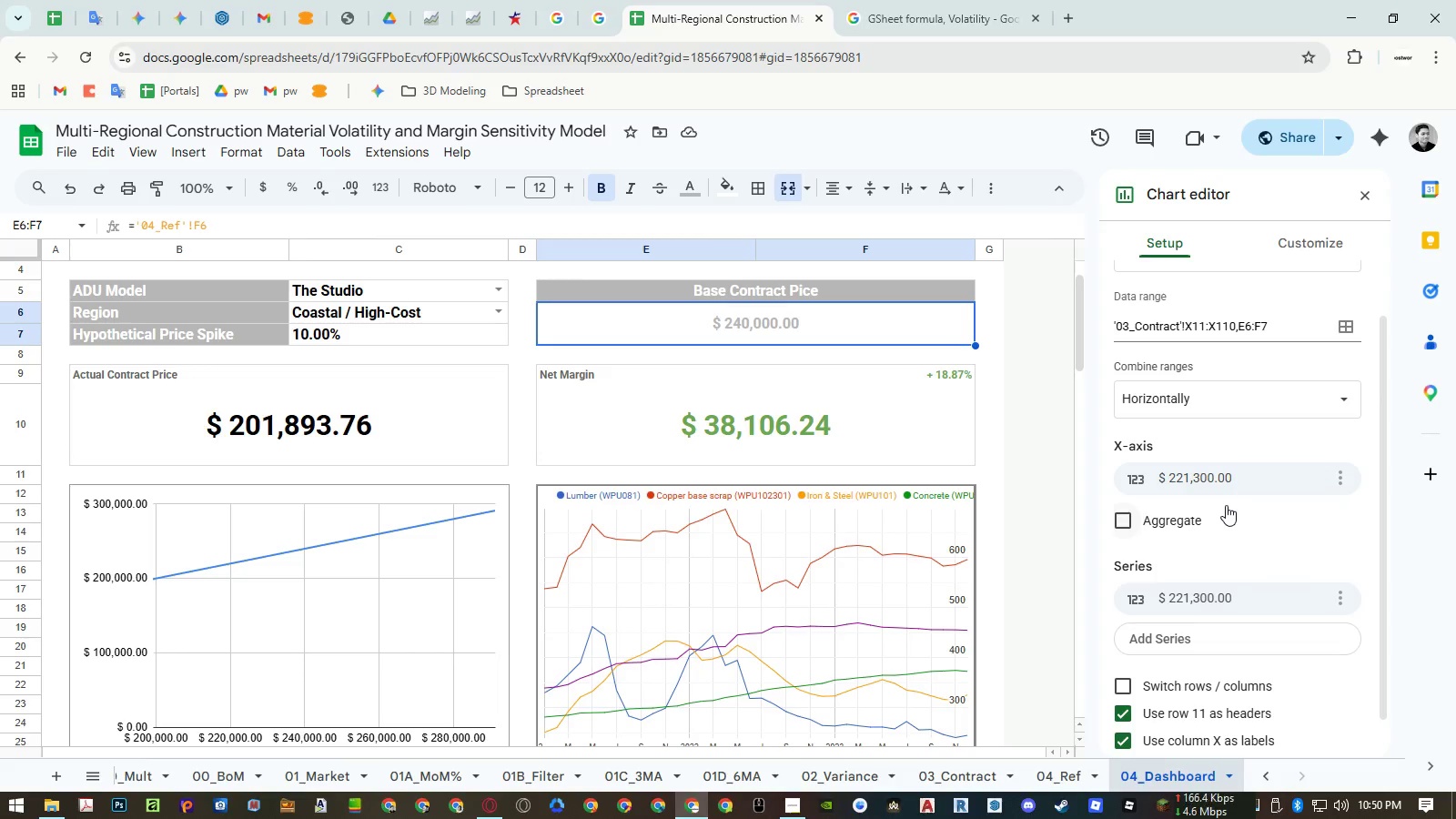 
wait(7.7)
 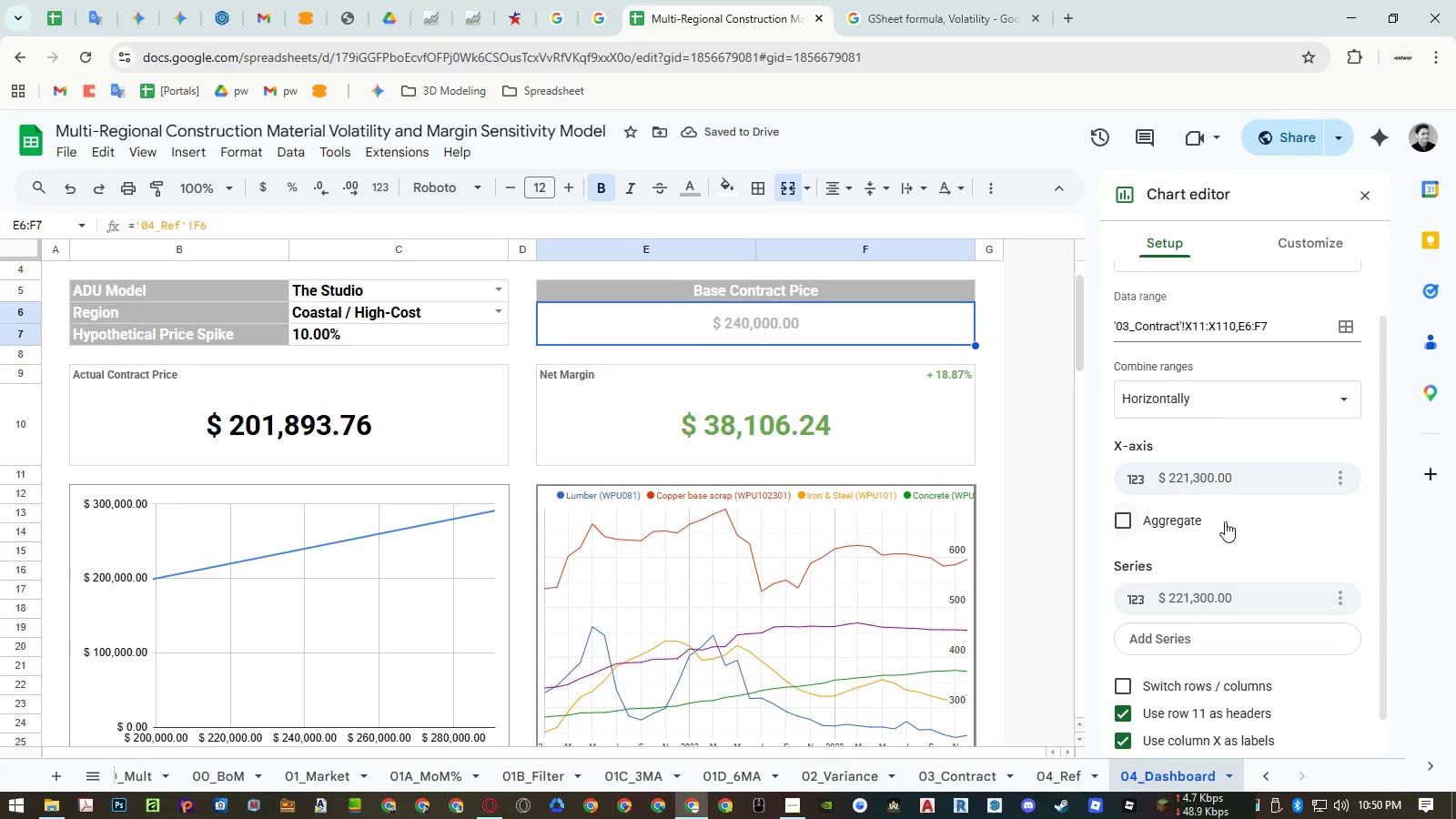 
left_click([1170, 518])
 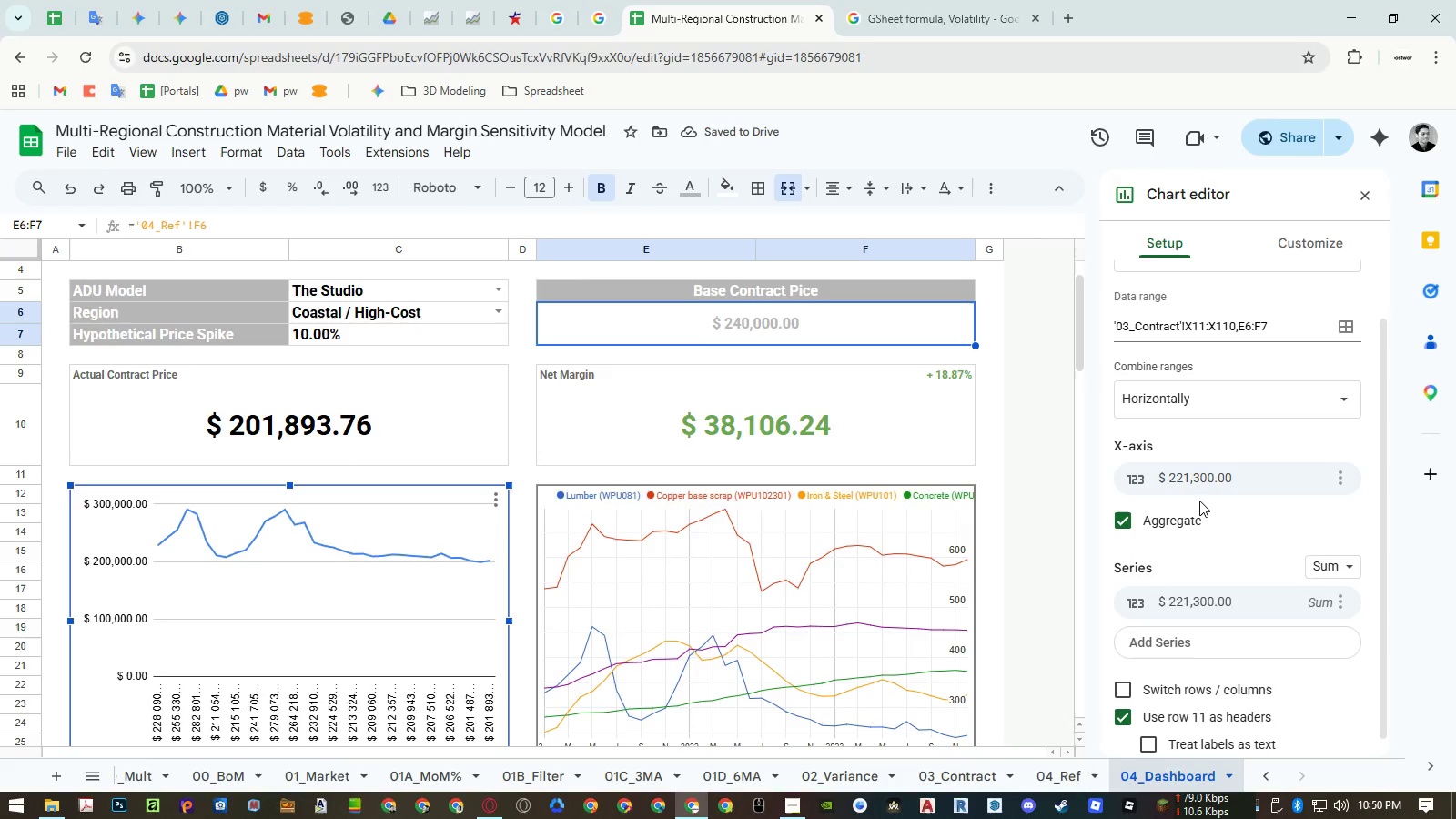 
scroll: coordinate [1223, 343], scroll_direction: up, amount: 4.0
 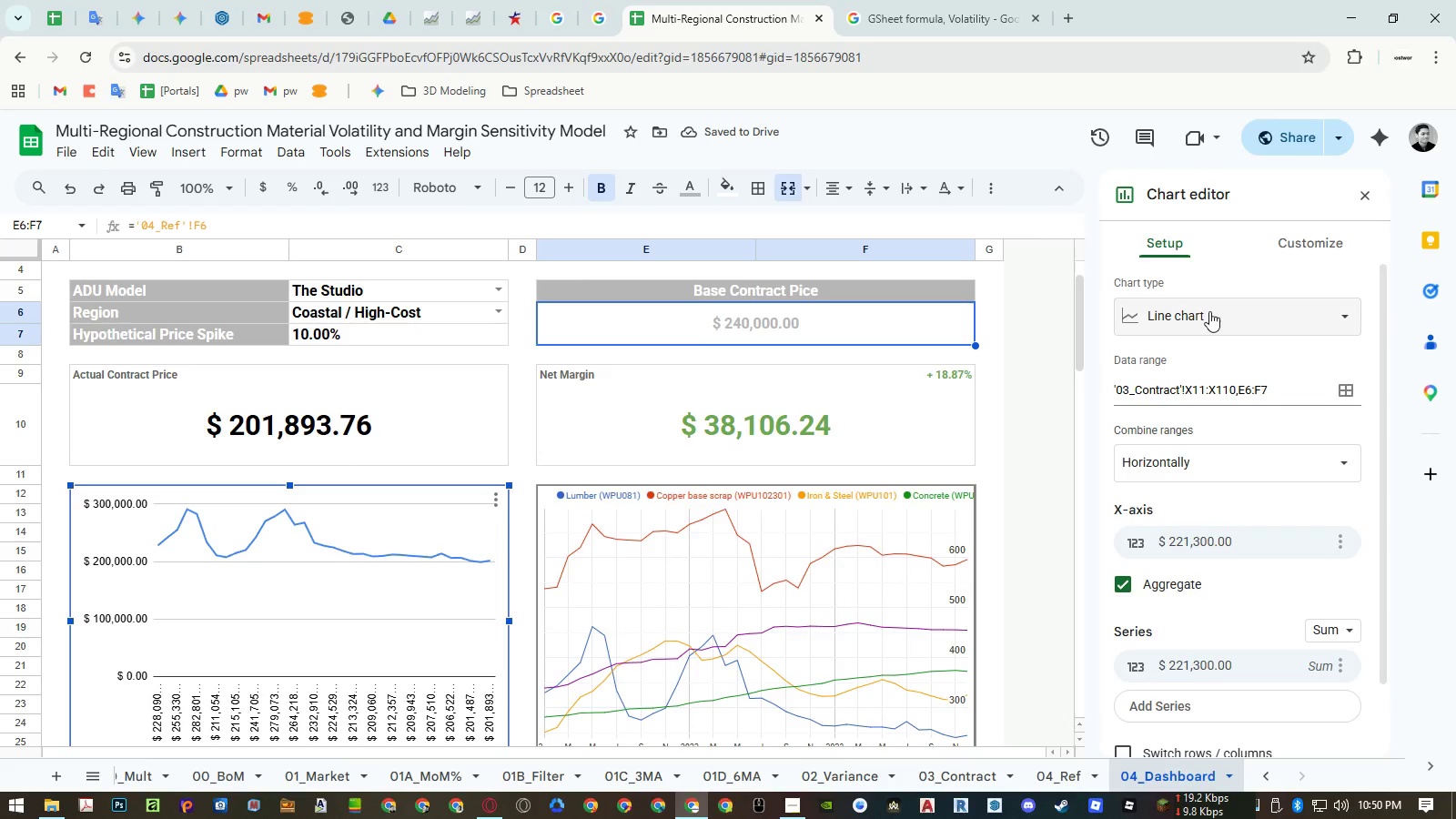 
left_click([1209, 310])
 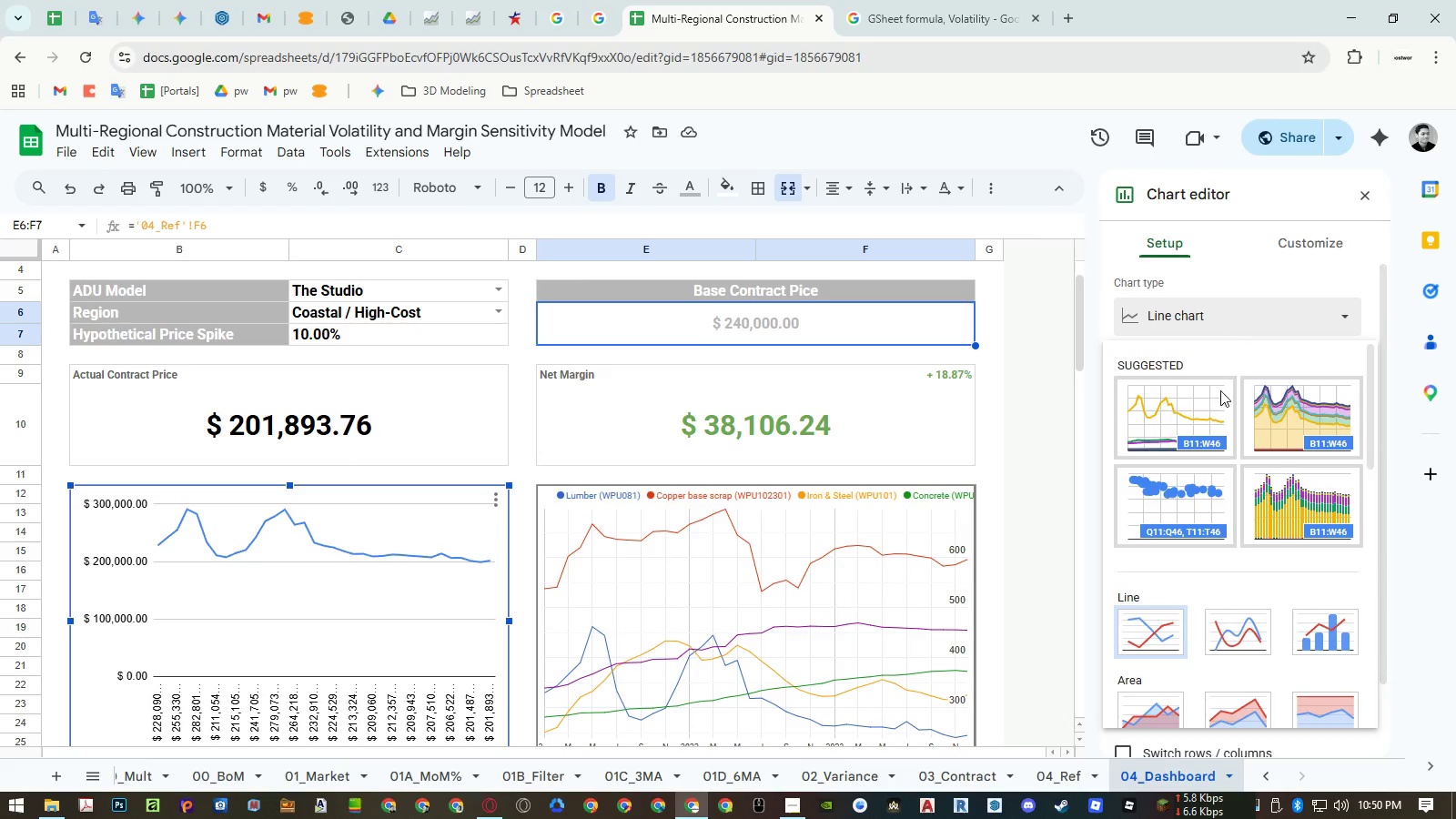 
scroll: coordinate [1232, 508], scroll_direction: down, amount: 2.0
 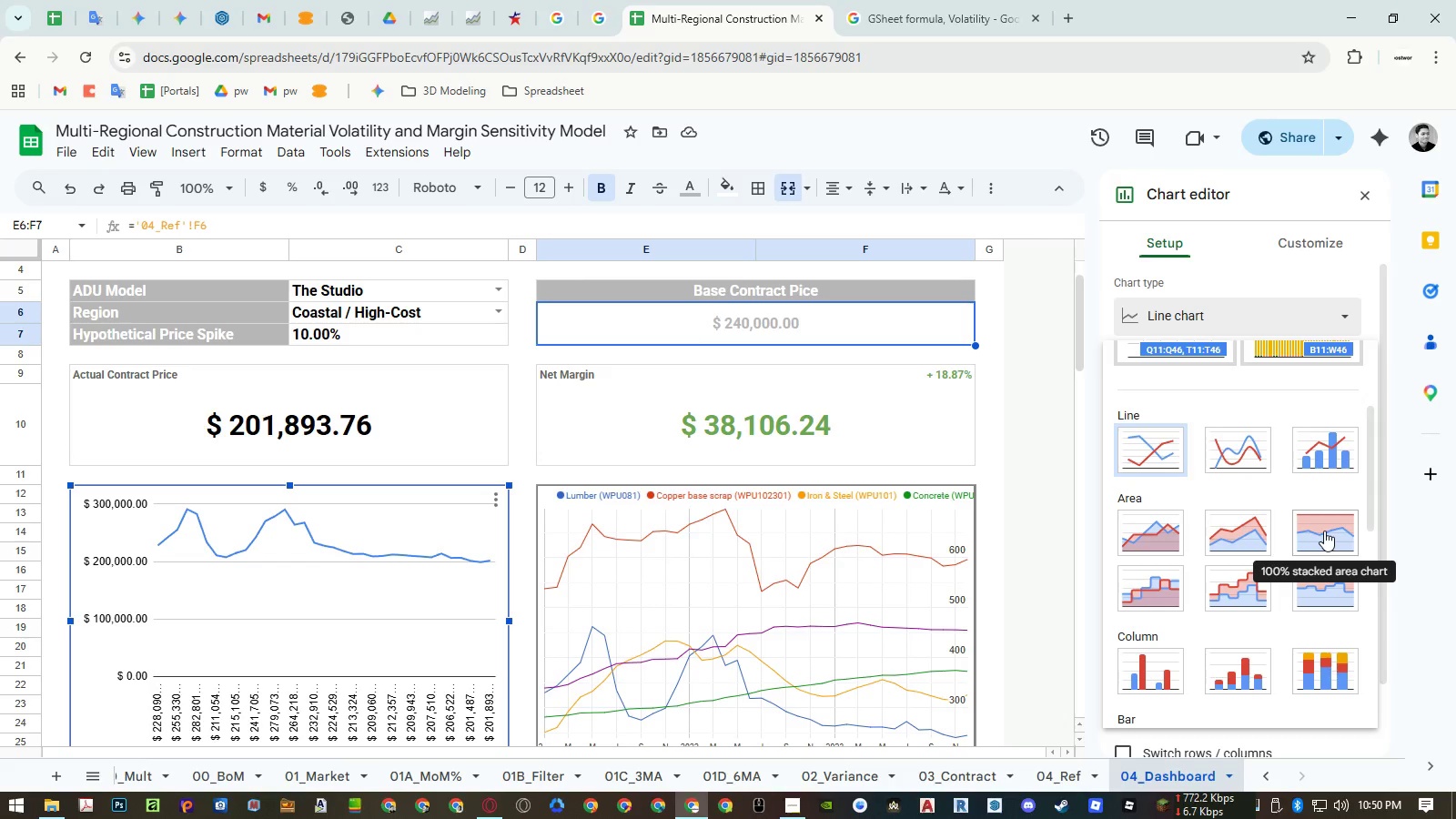 
wait(5.06)
 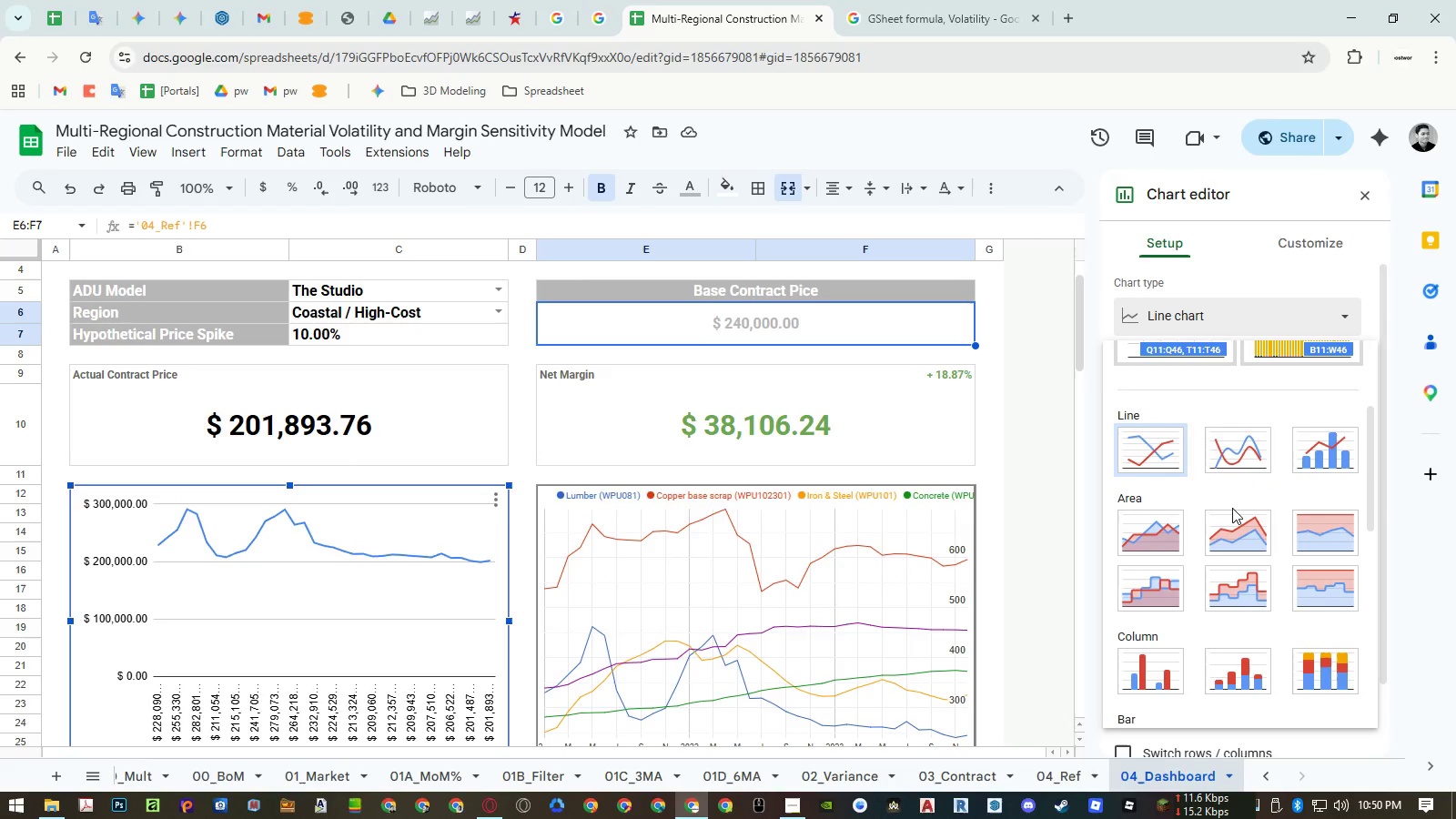 
left_click([1324, 531])
 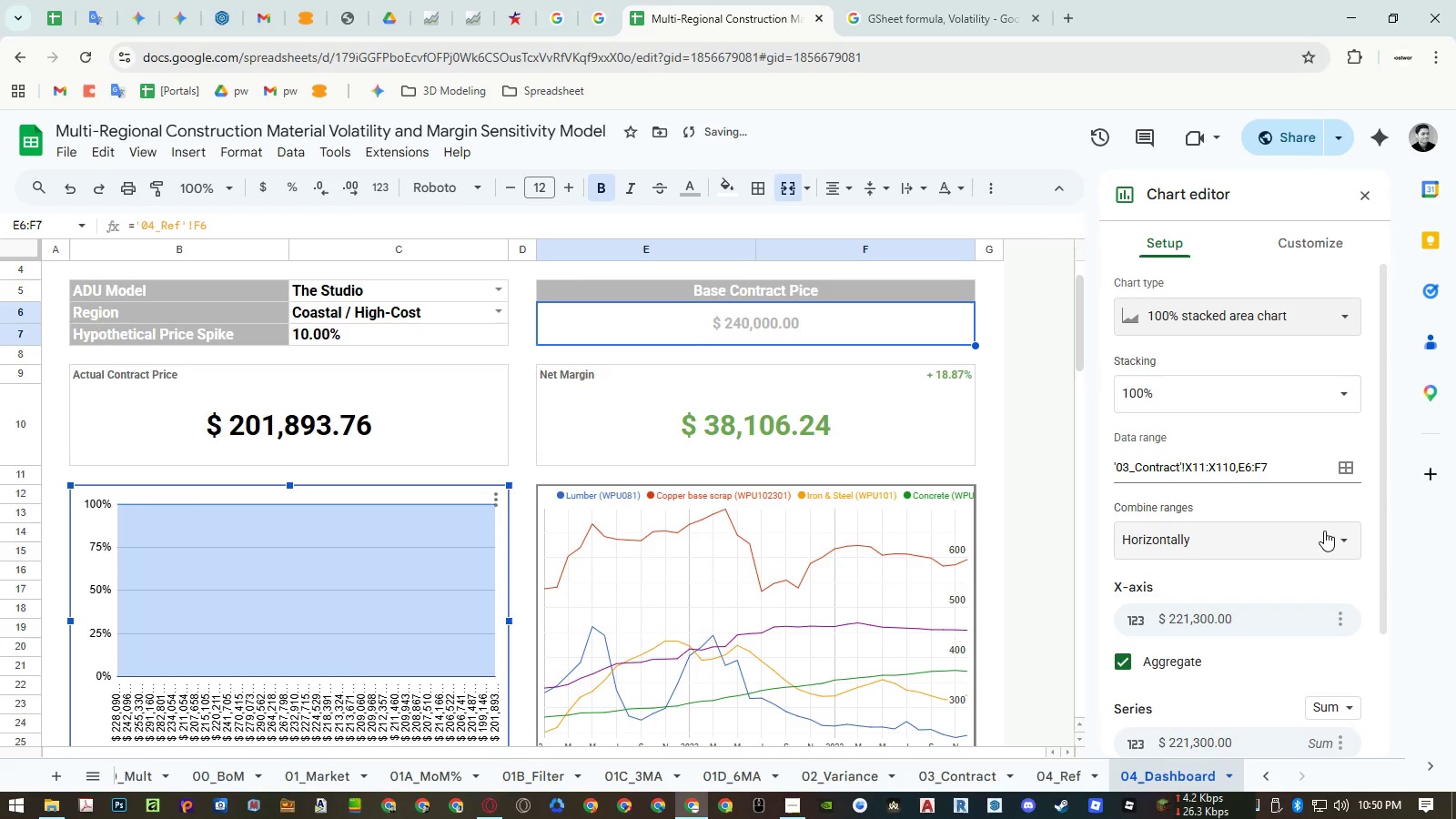 
scroll: coordinate [1299, 449], scroll_direction: up, amount: 3.0
 